 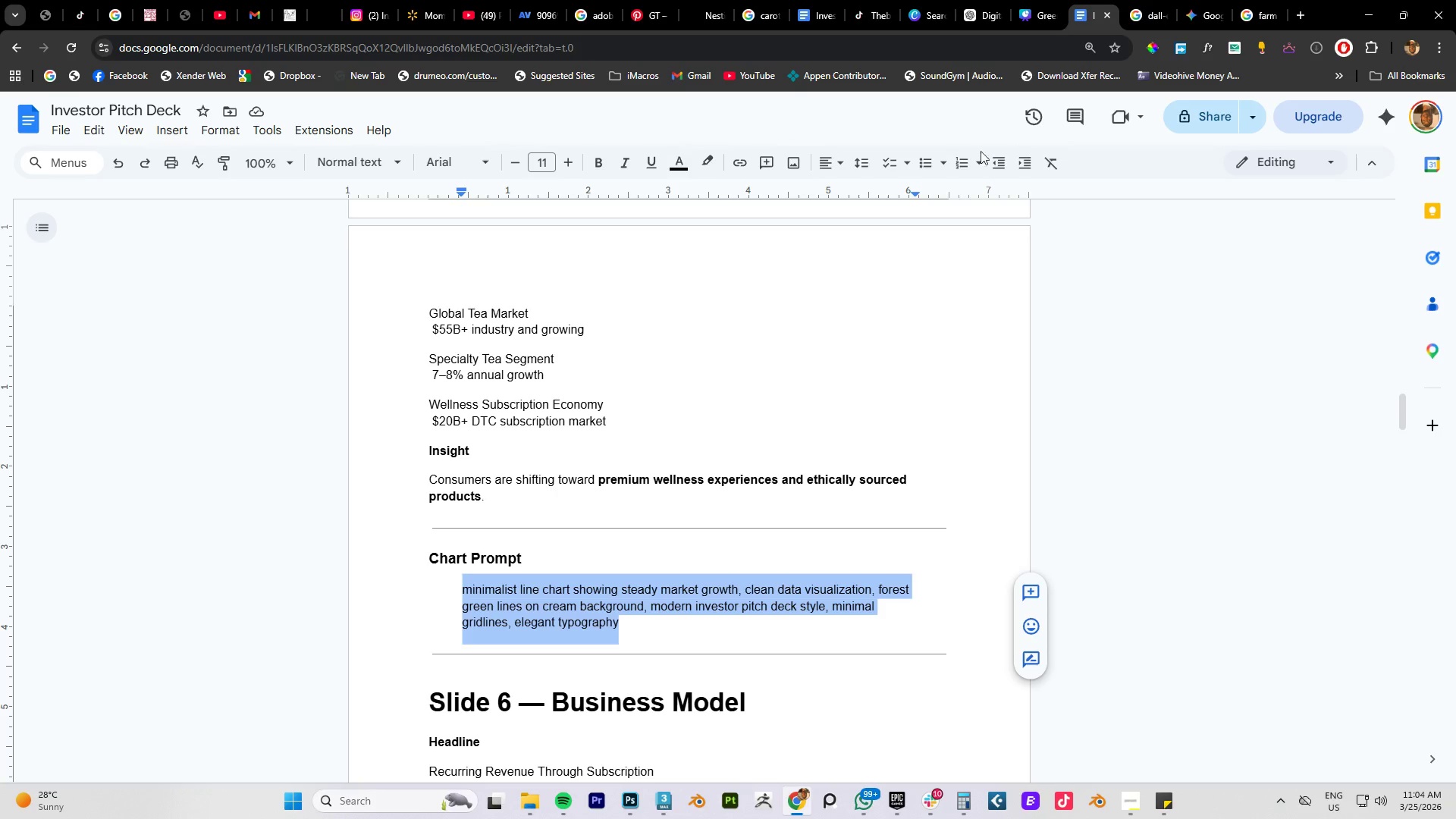 
left_click([1031, 14])
 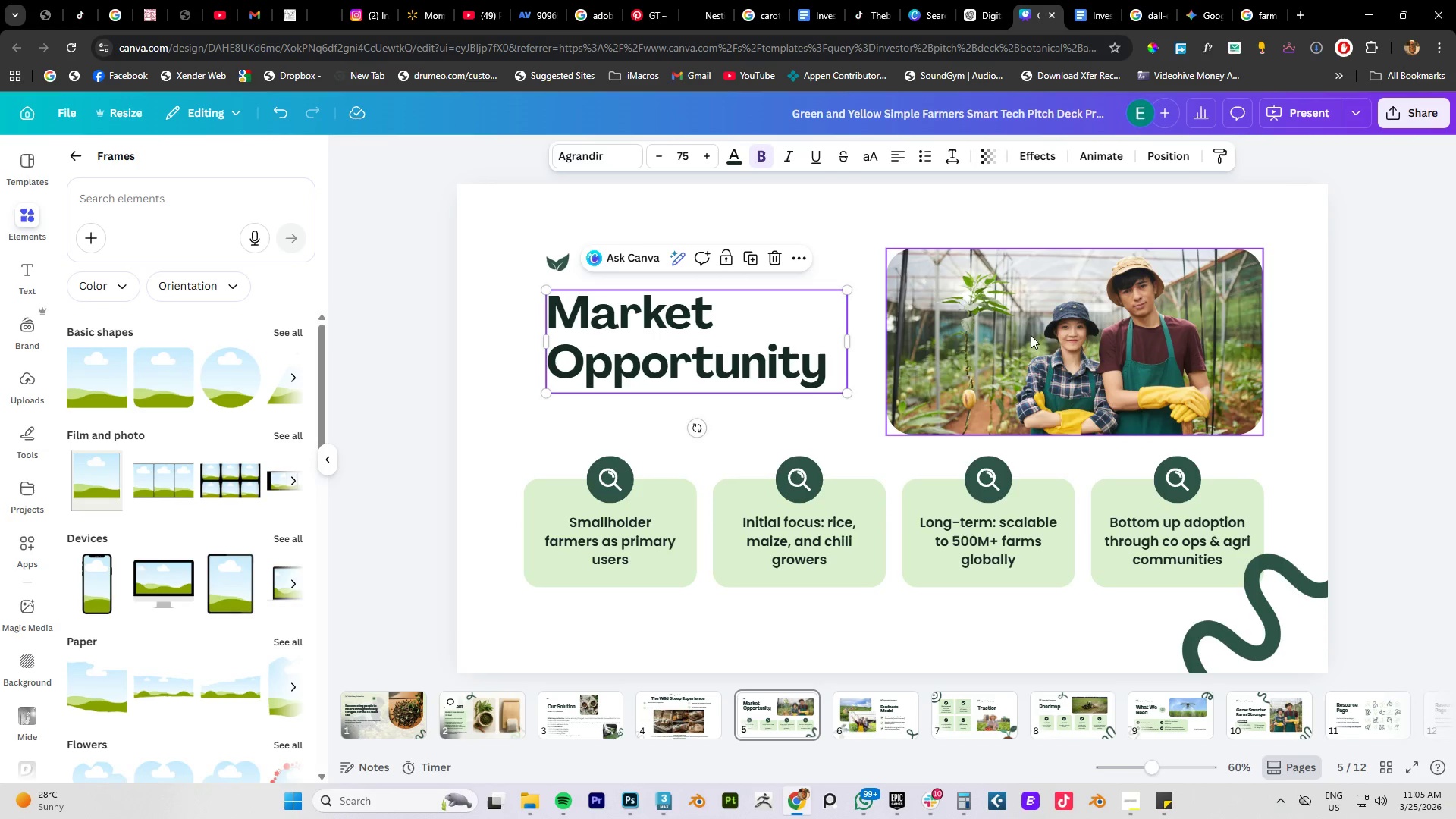 
double_click([1029, 331])
 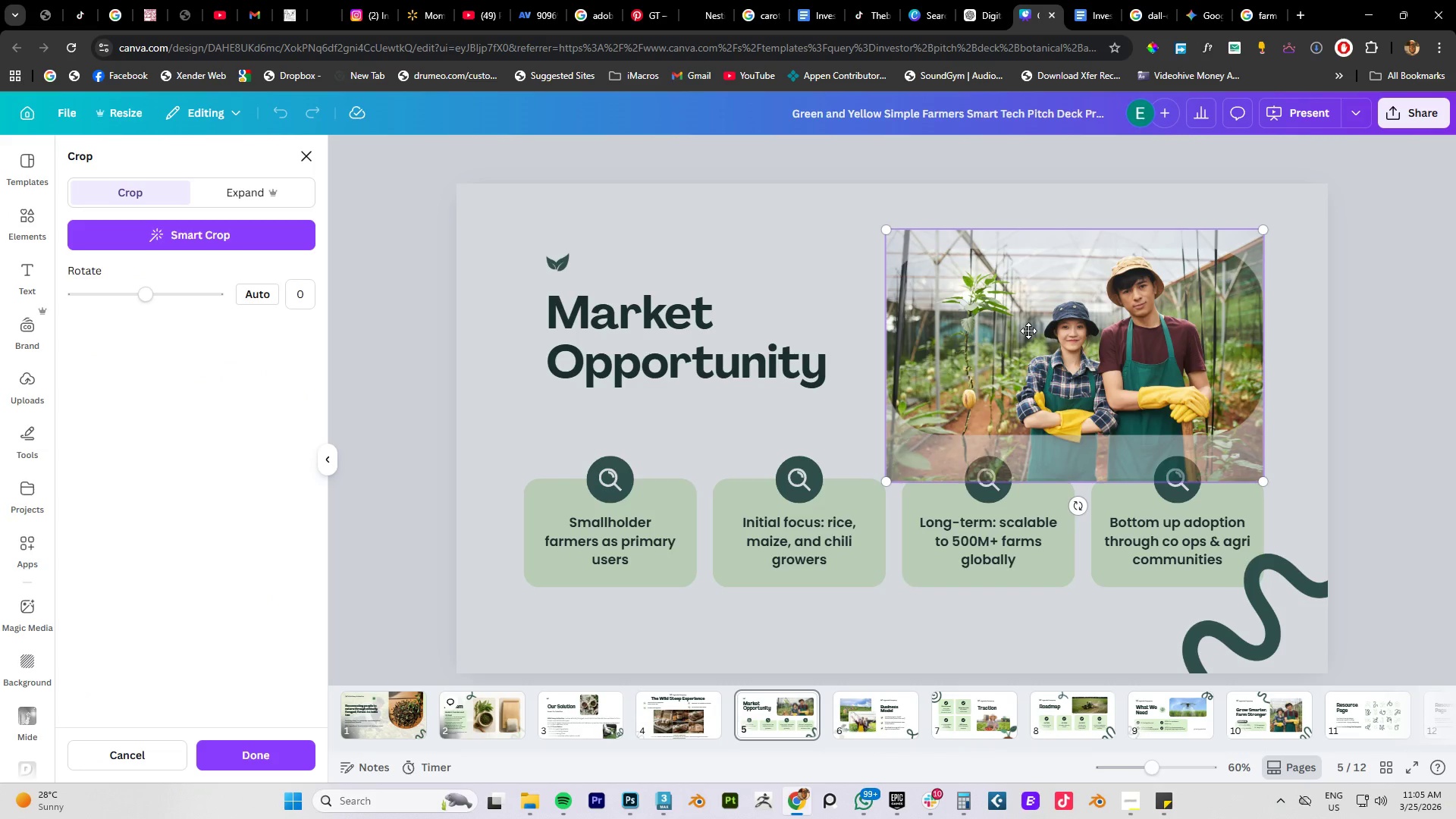 
key(Delete)
 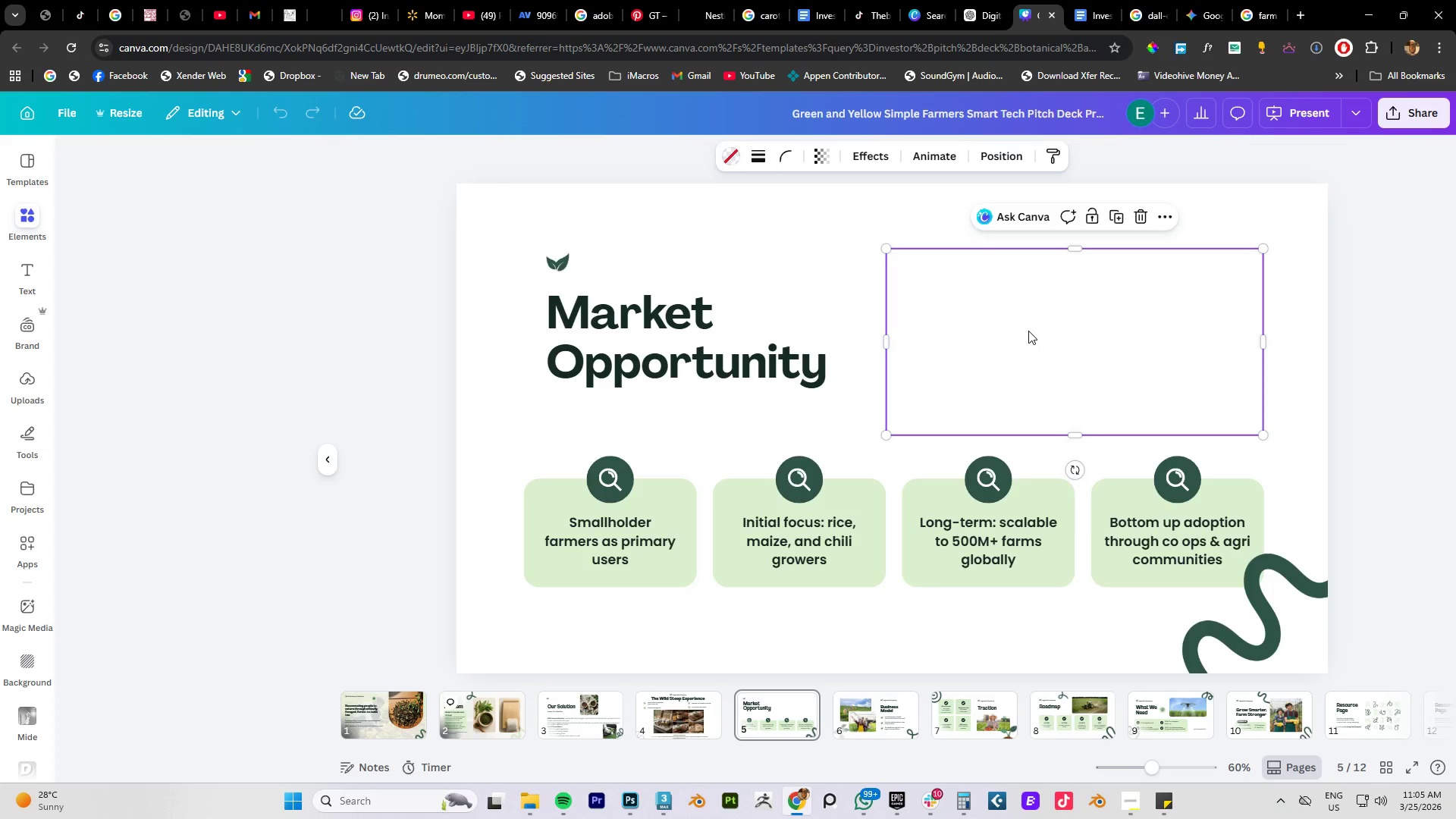 
key(Control+V)
 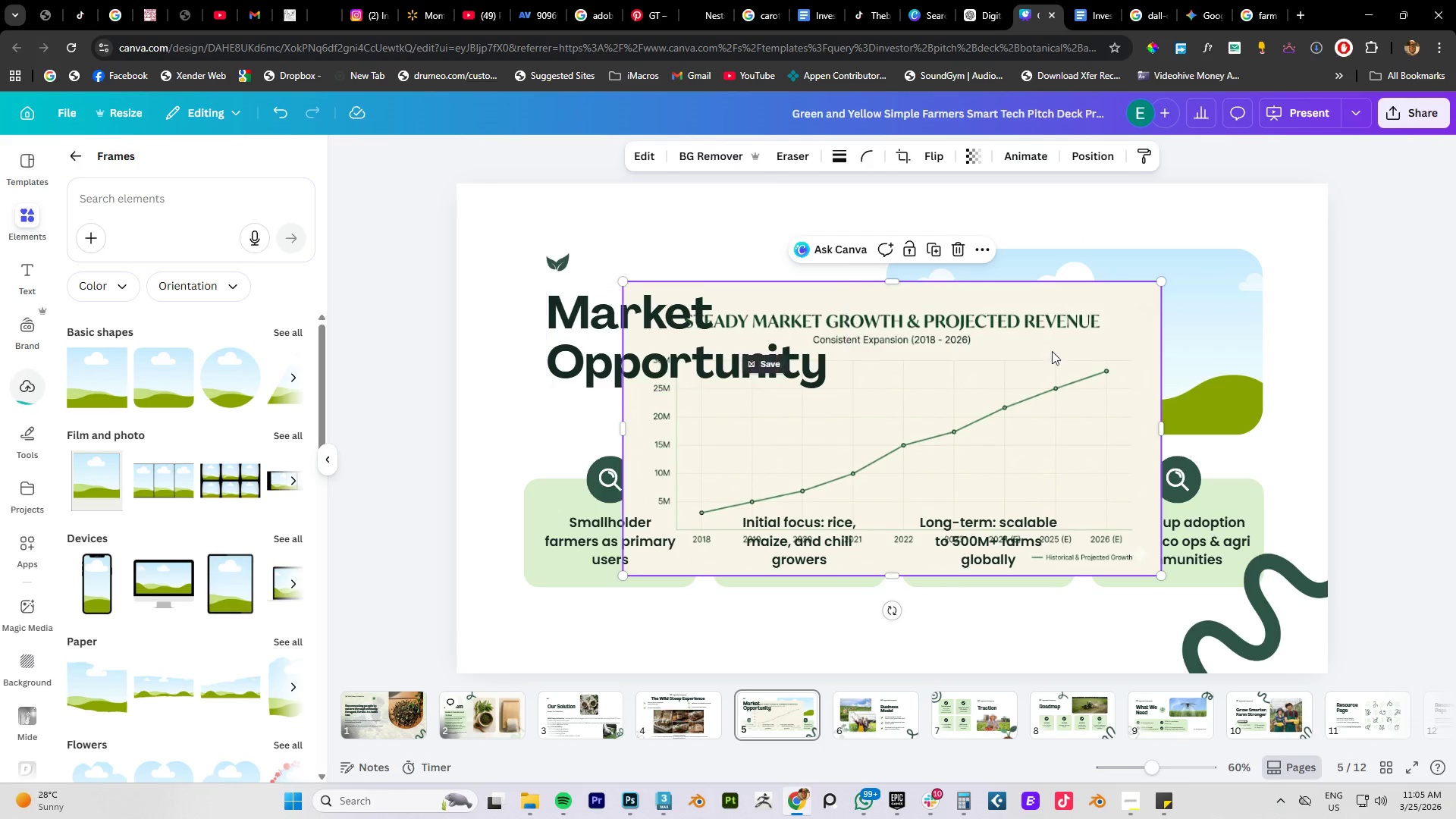 
left_click_drag(start_coordinate=[972, 416], to_coordinate=[1113, 363])
 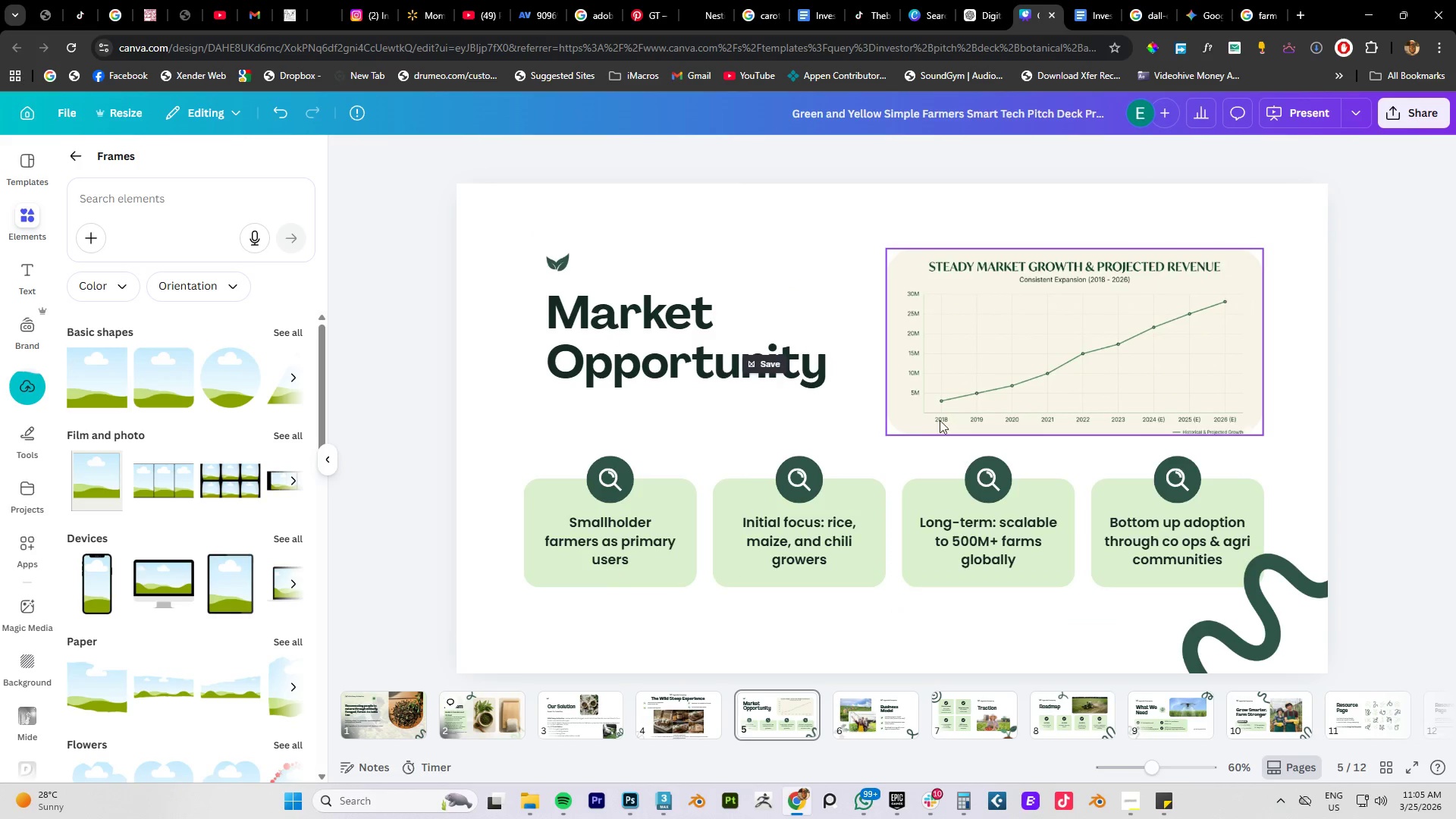 
left_click([903, 422])
 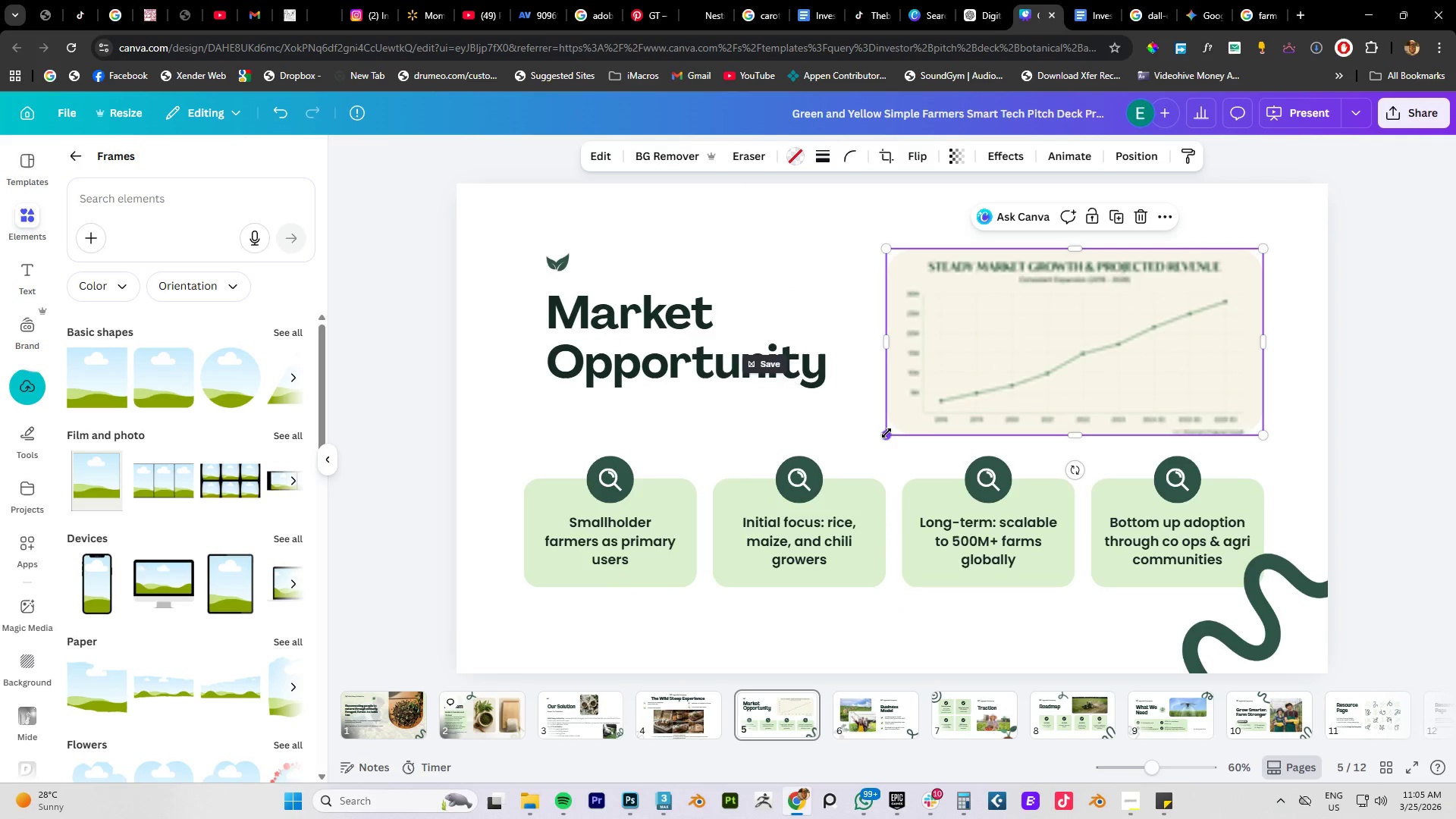 
left_click_drag(start_coordinate=[886, 433], to_coordinate=[861, 450])
 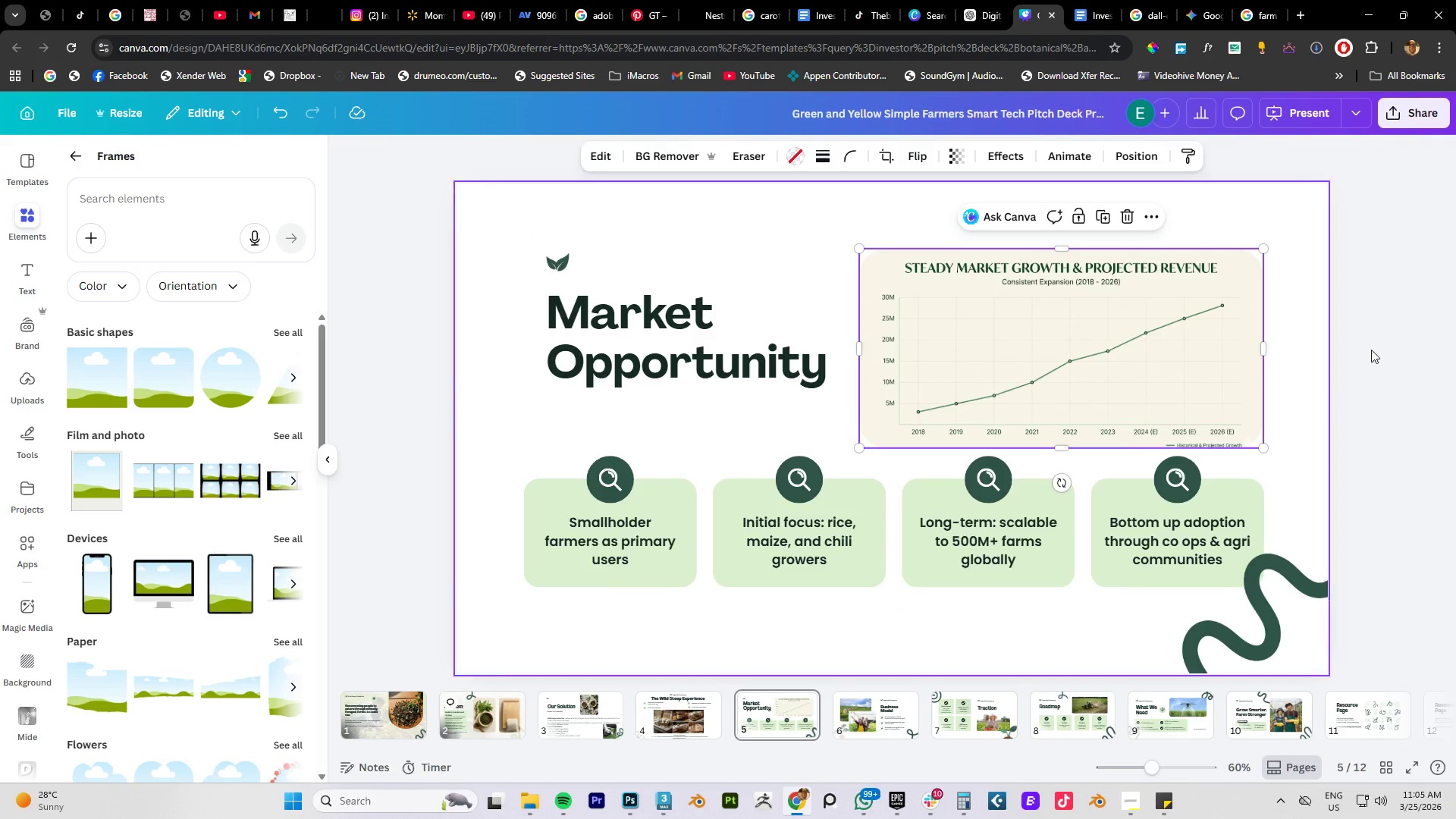 
left_click([1376, 349])
 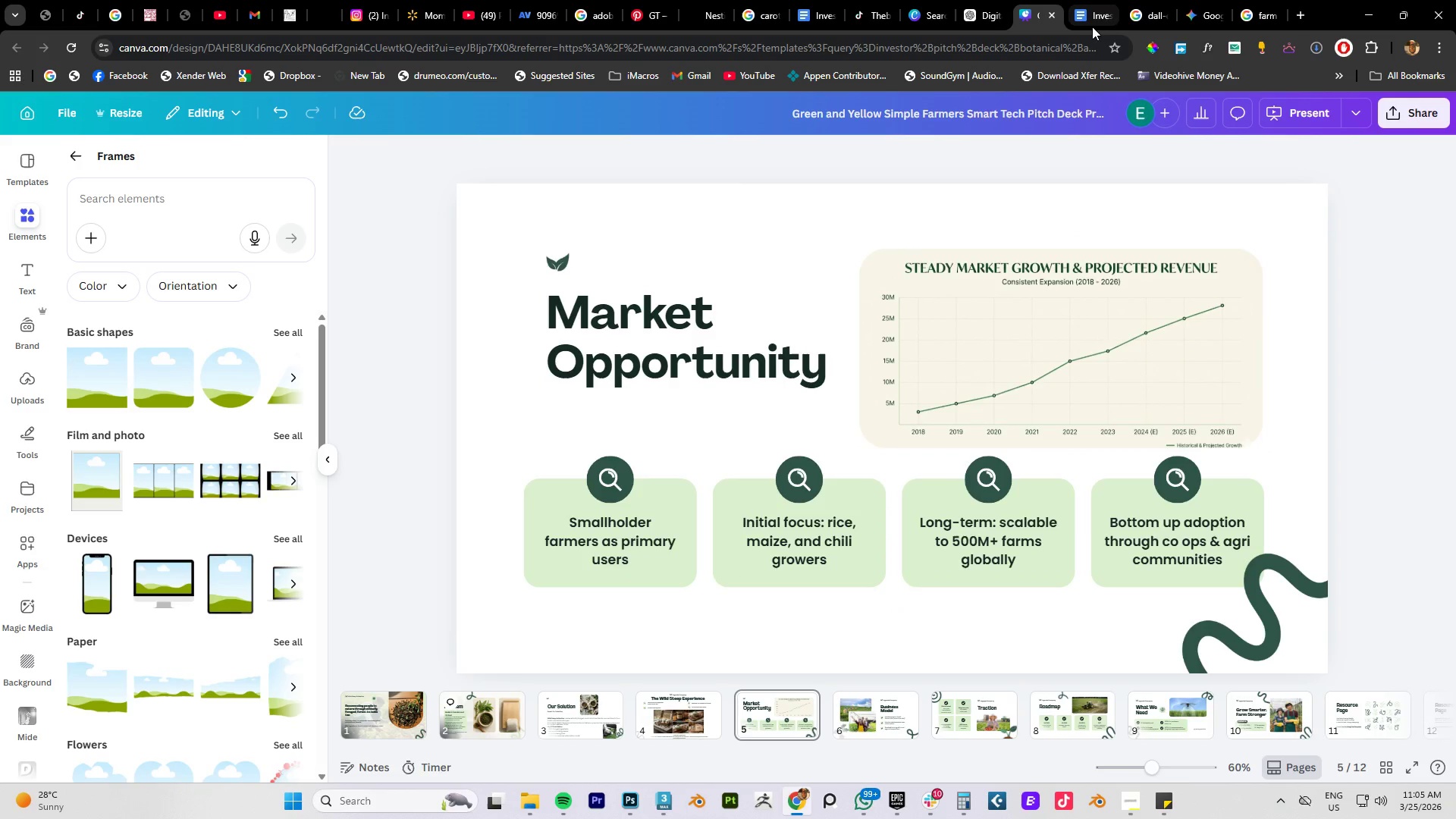 
left_click([1088, 21])
 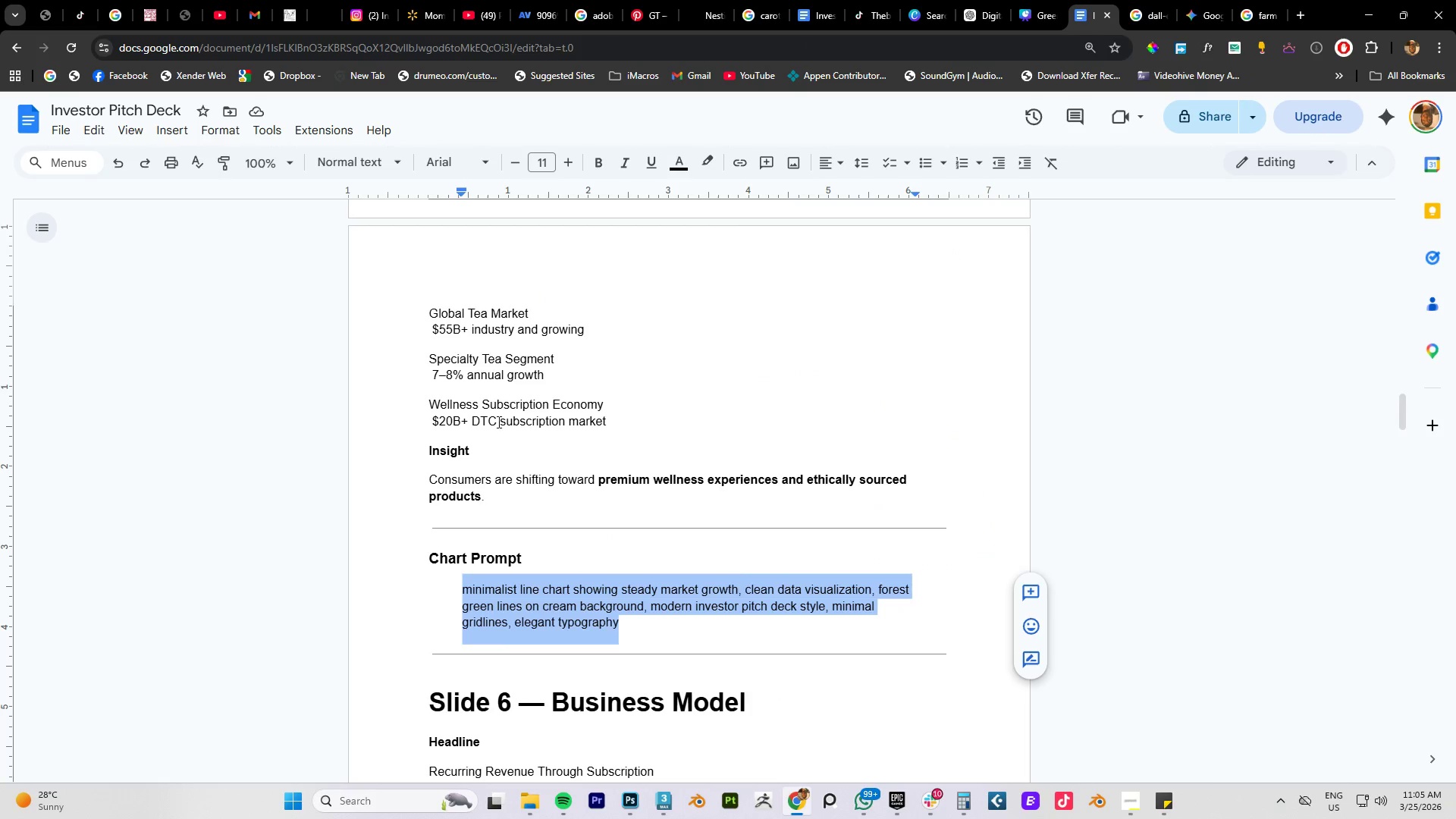 
scroll: coordinate [497, 391], scroll_direction: up, amount: 4.0
 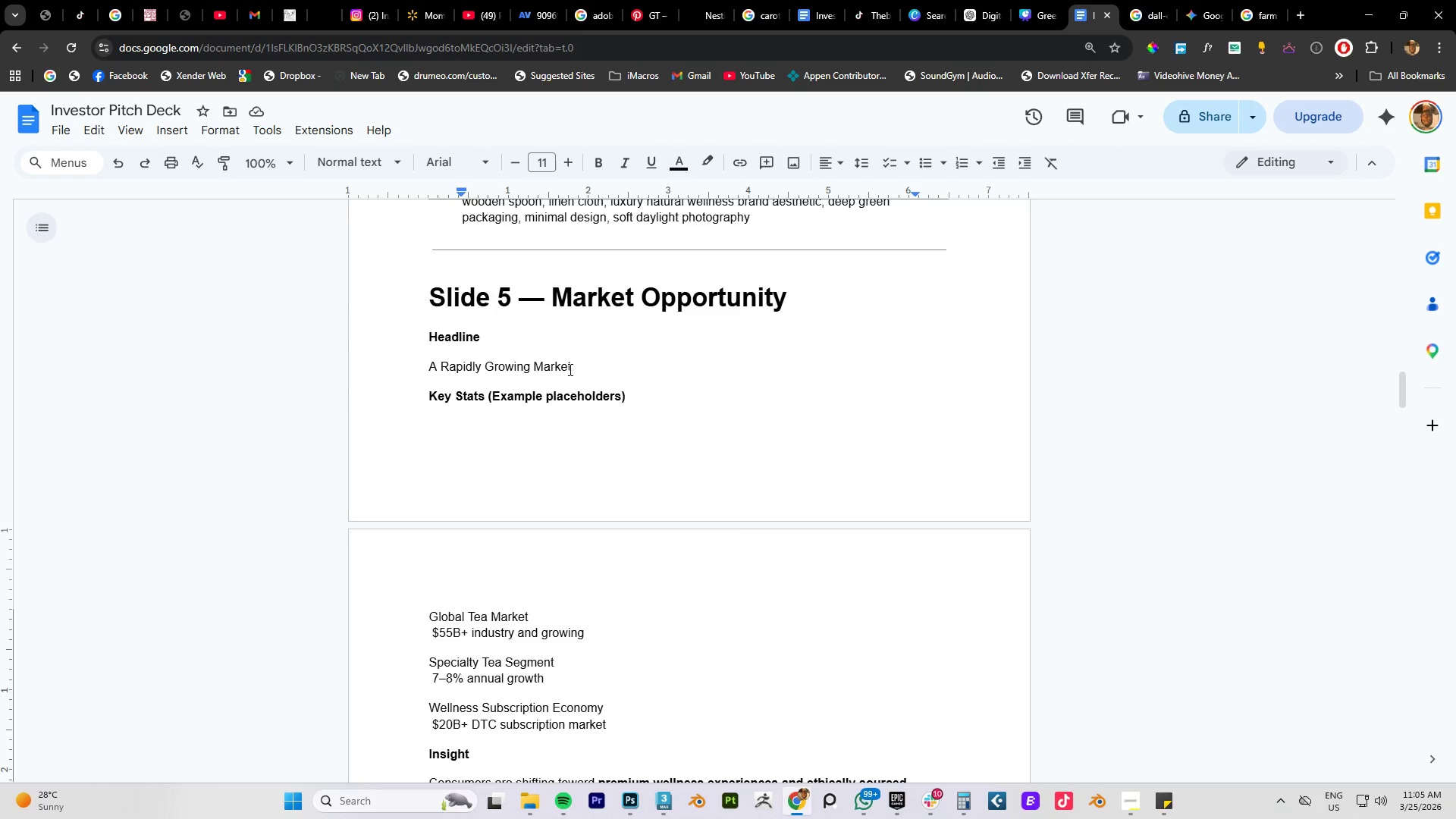 
left_click_drag(start_coordinate=[578, 366], to_coordinate=[422, 370])
 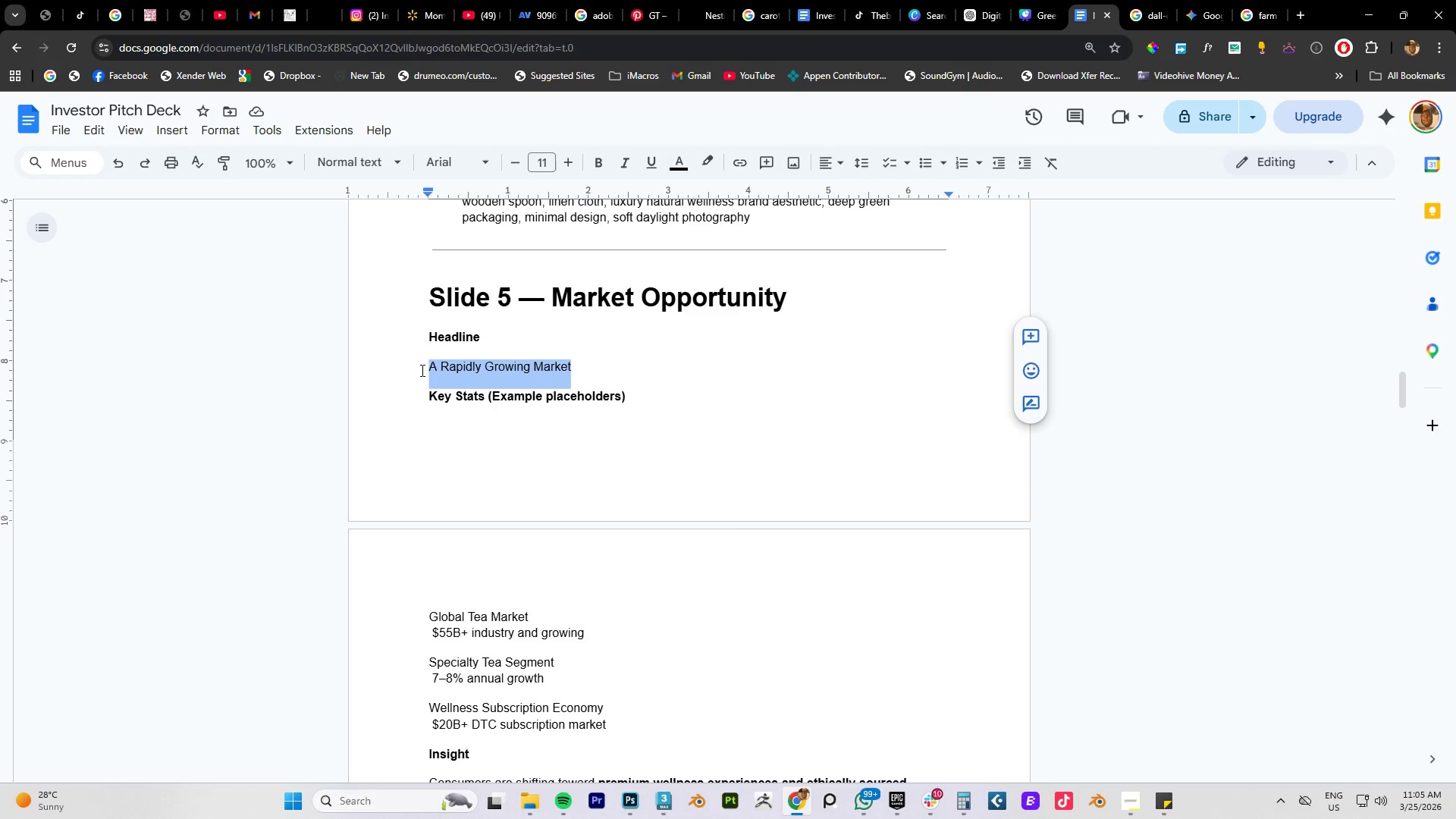 
key(Control+C)
 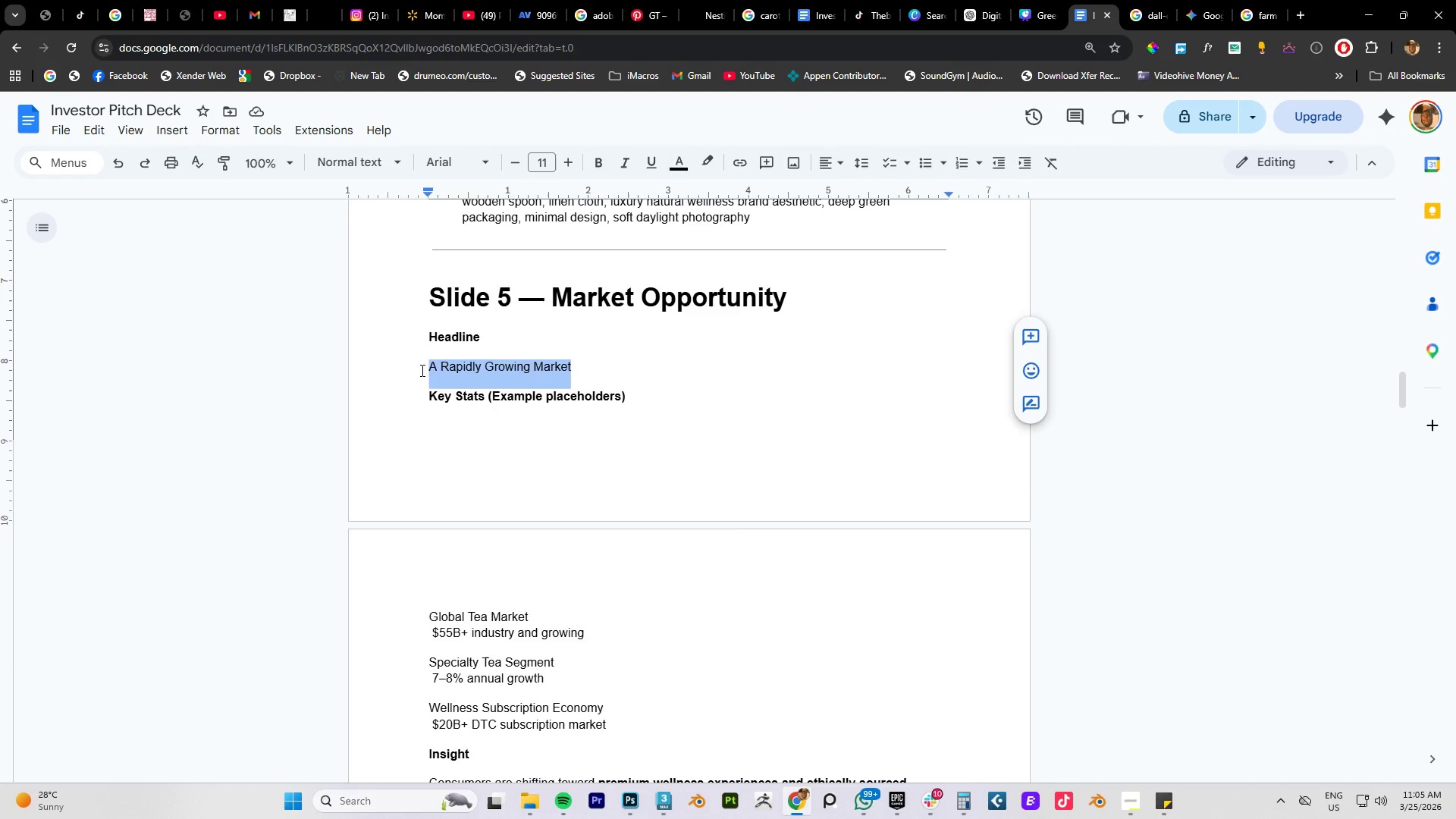 
key(Control+C)
 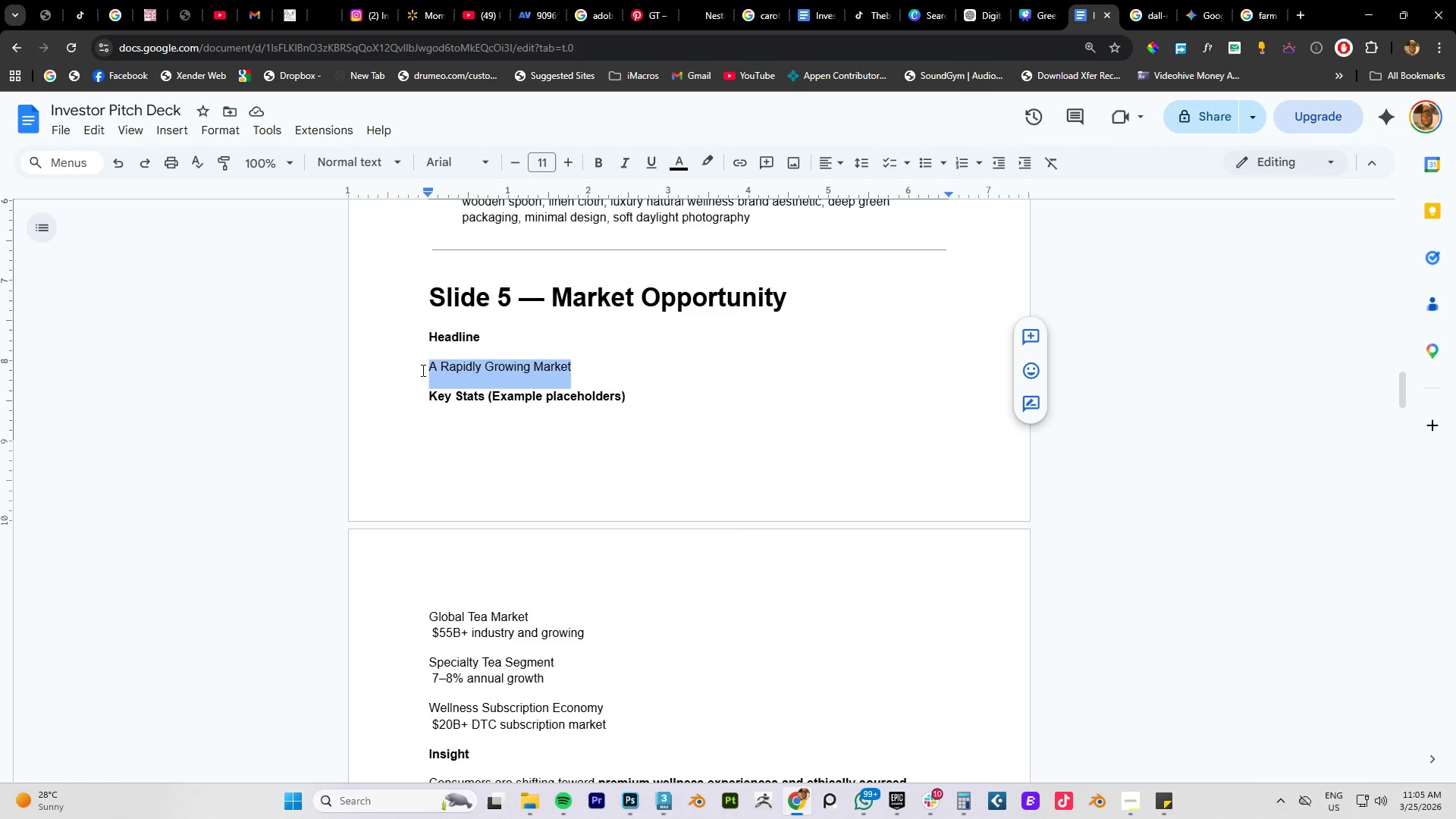 
key(Control+C)
 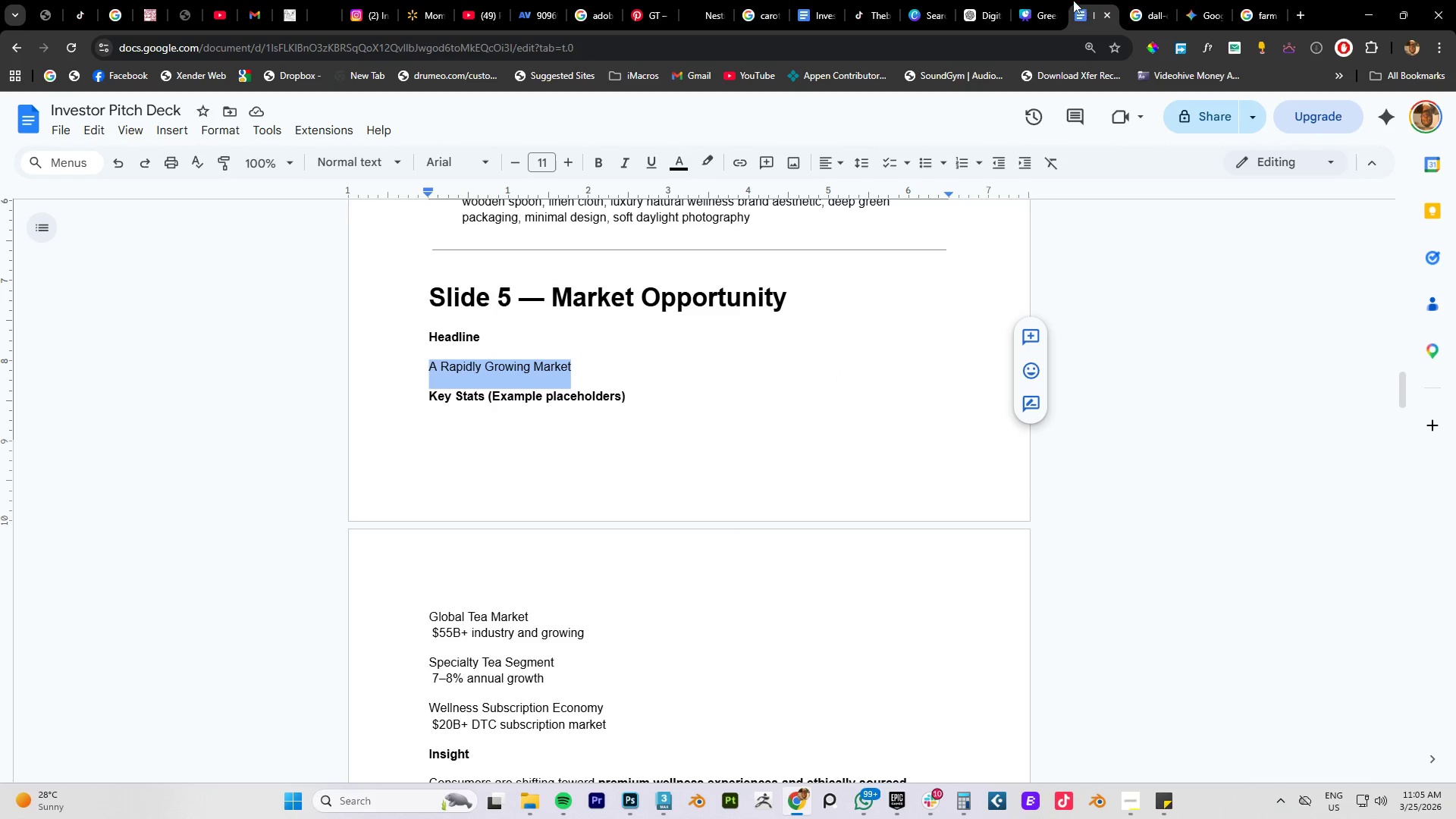 
left_click([1045, 10])
 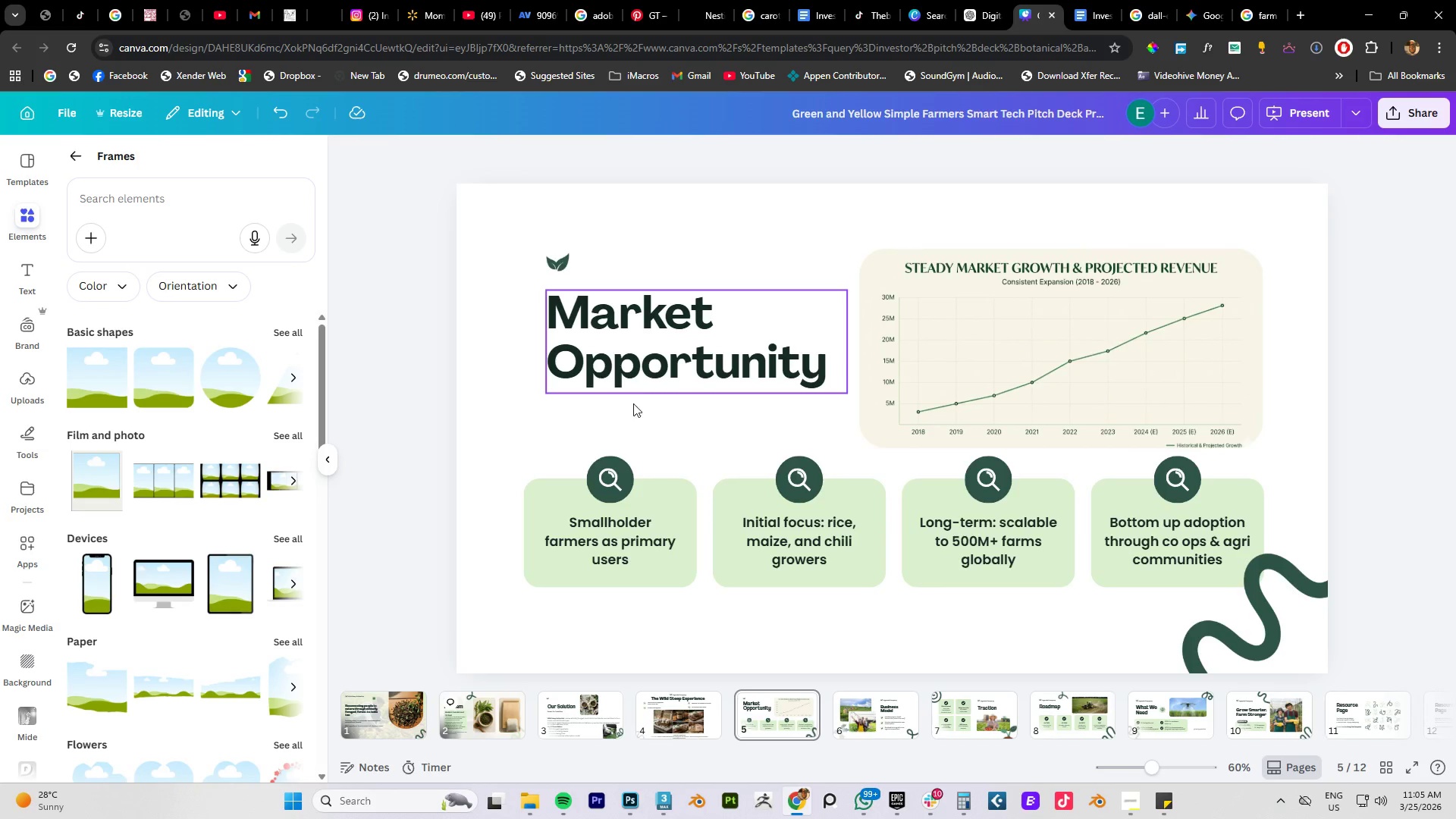 
left_click([608, 533])
 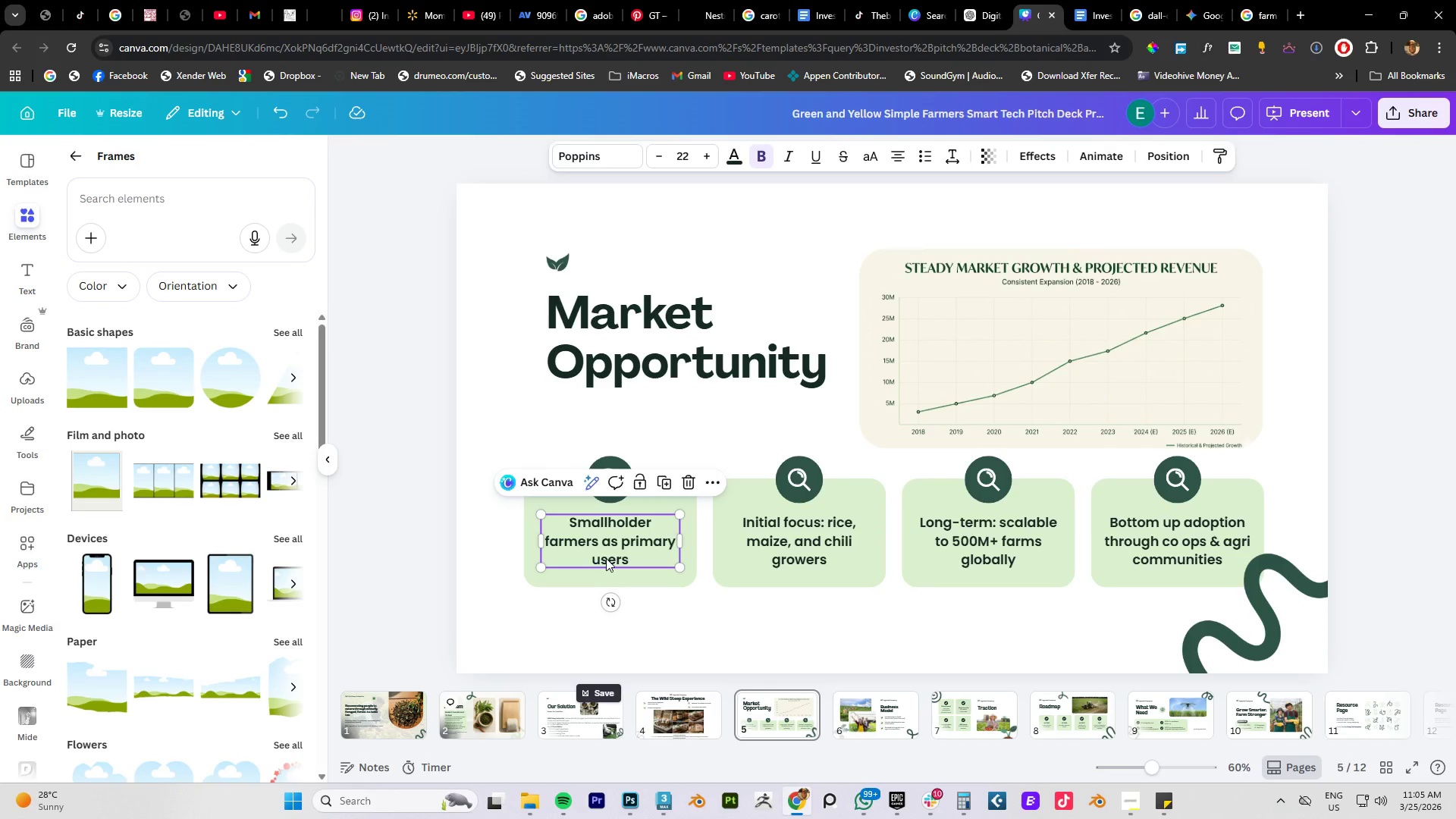 
hold_key(key=AltLeft, duration=1.5)
left_click_drag(start_coordinate=[606, 544], to_coordinate=[610, 419])
 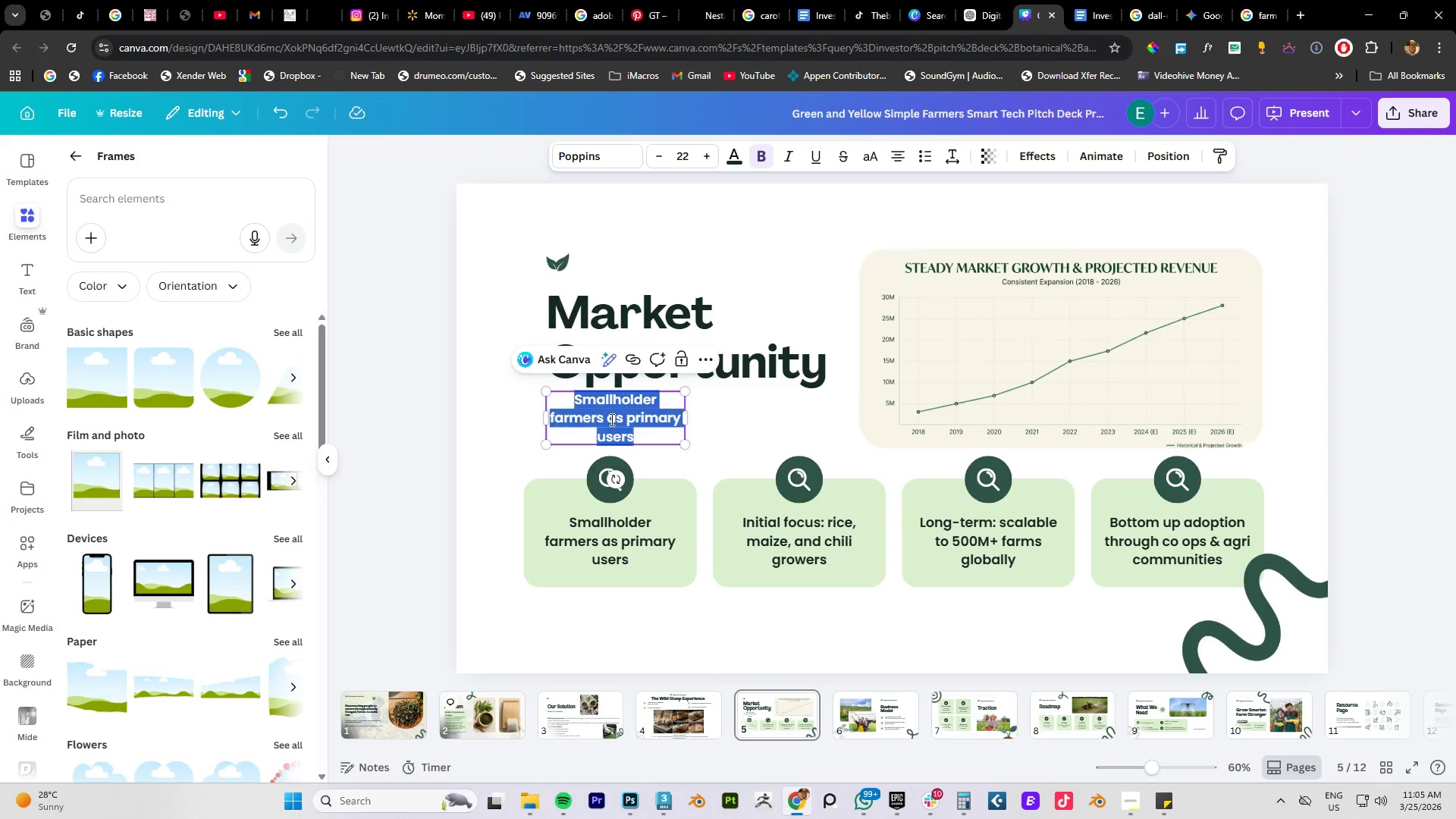 
key(Alt+AltLeft)
 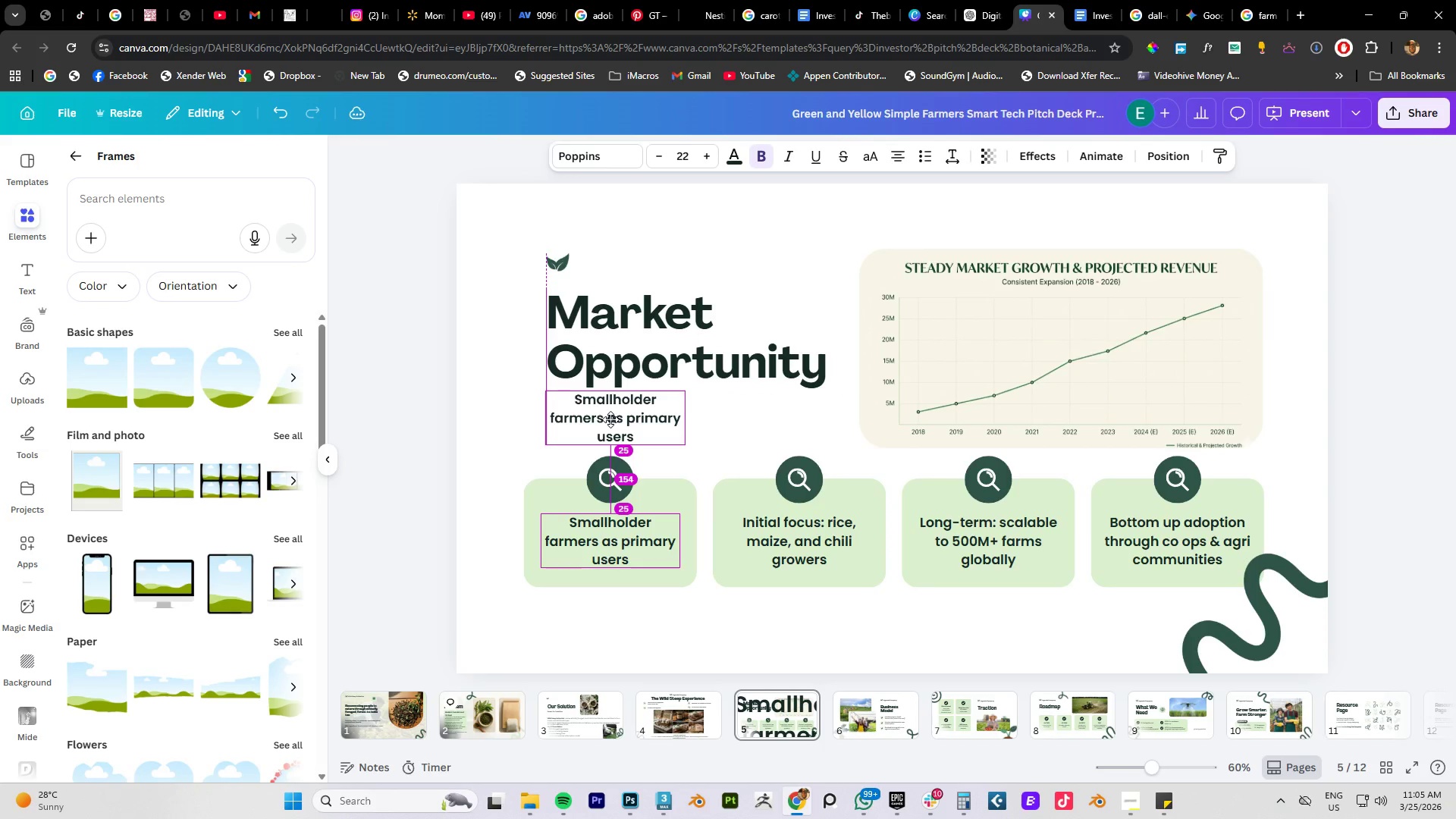 
key(Alt+AltLeft)
 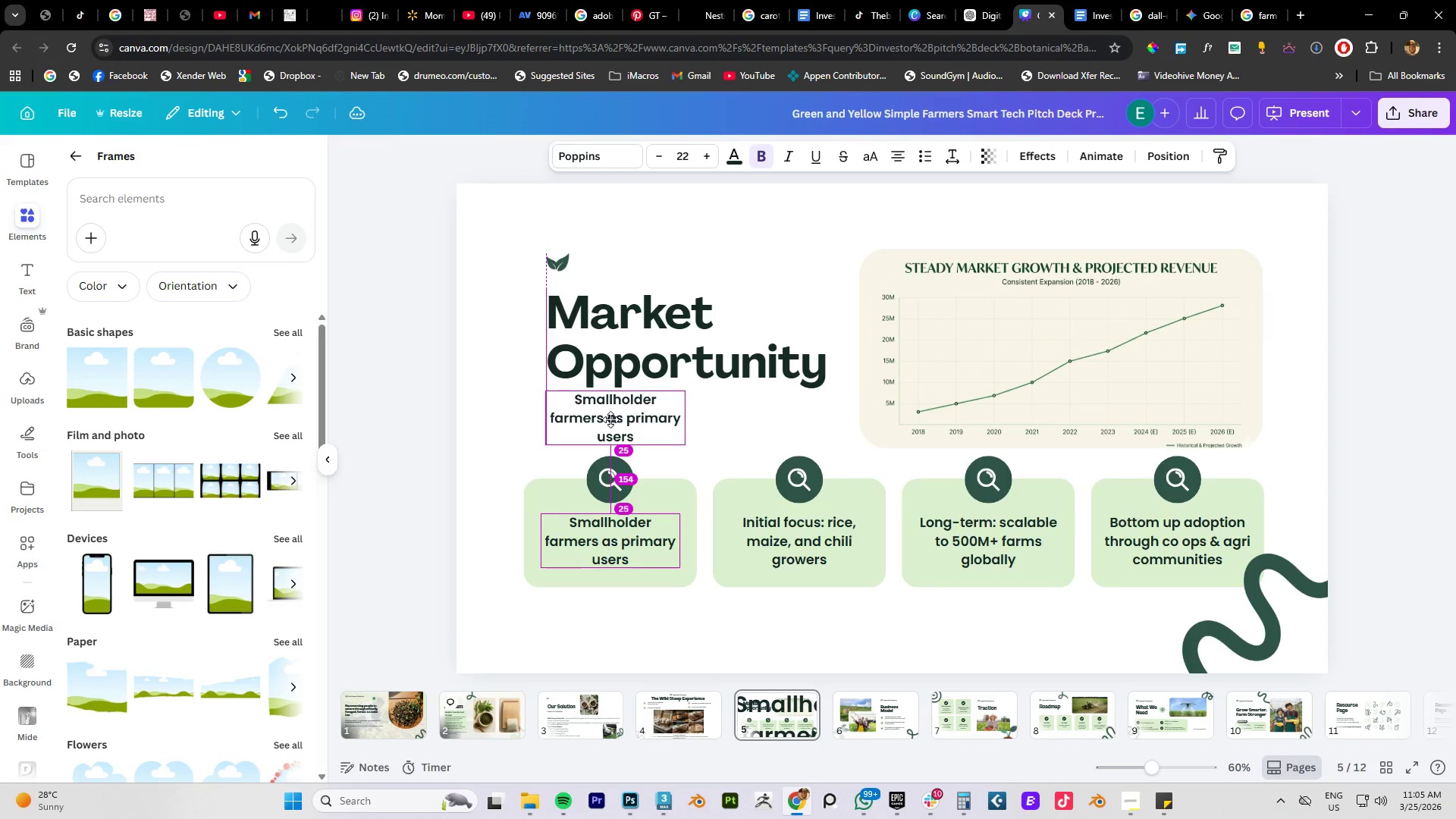 
key(Alt+AltLeft)
 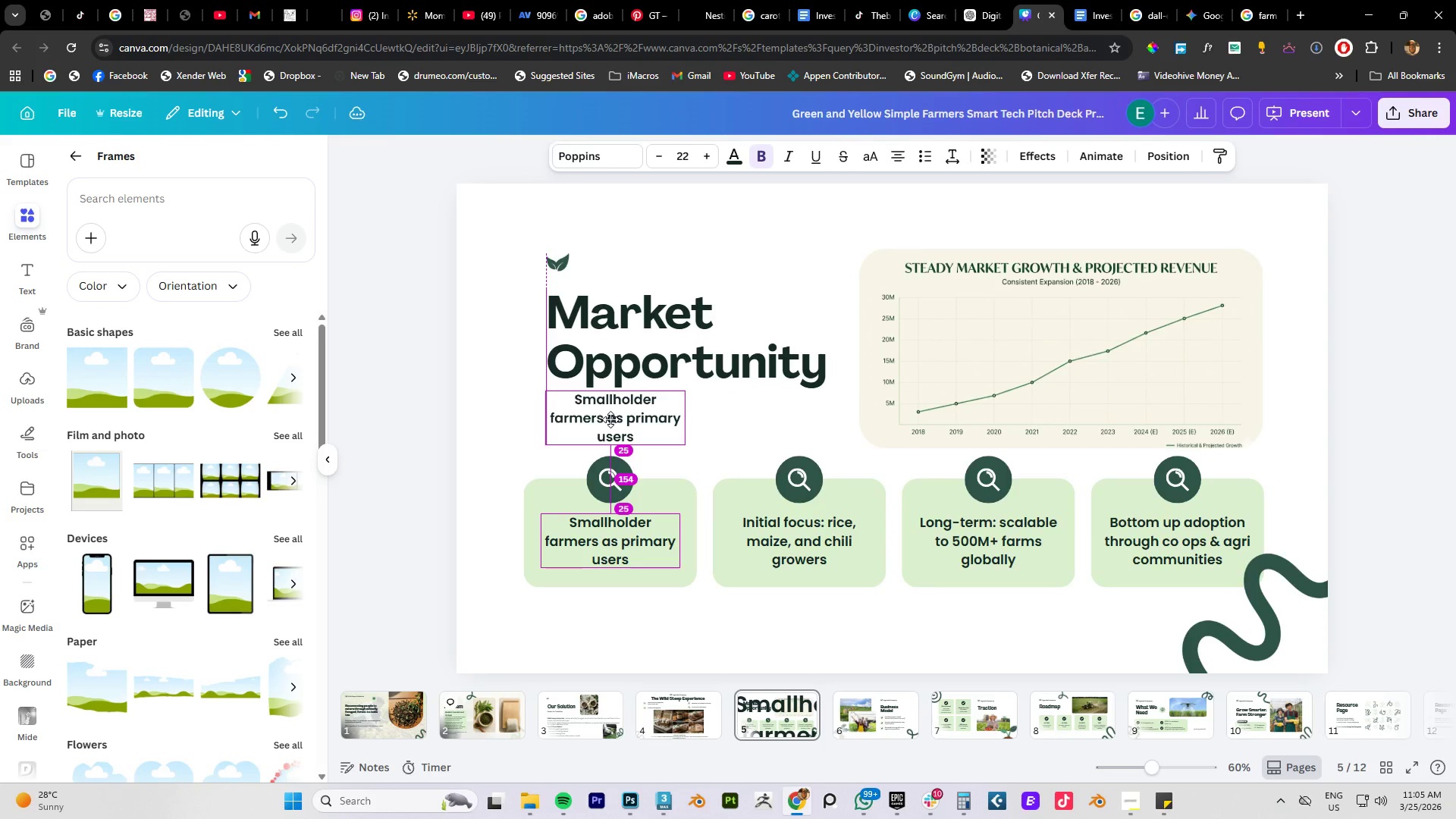 
key(Alt+AltLeft)
 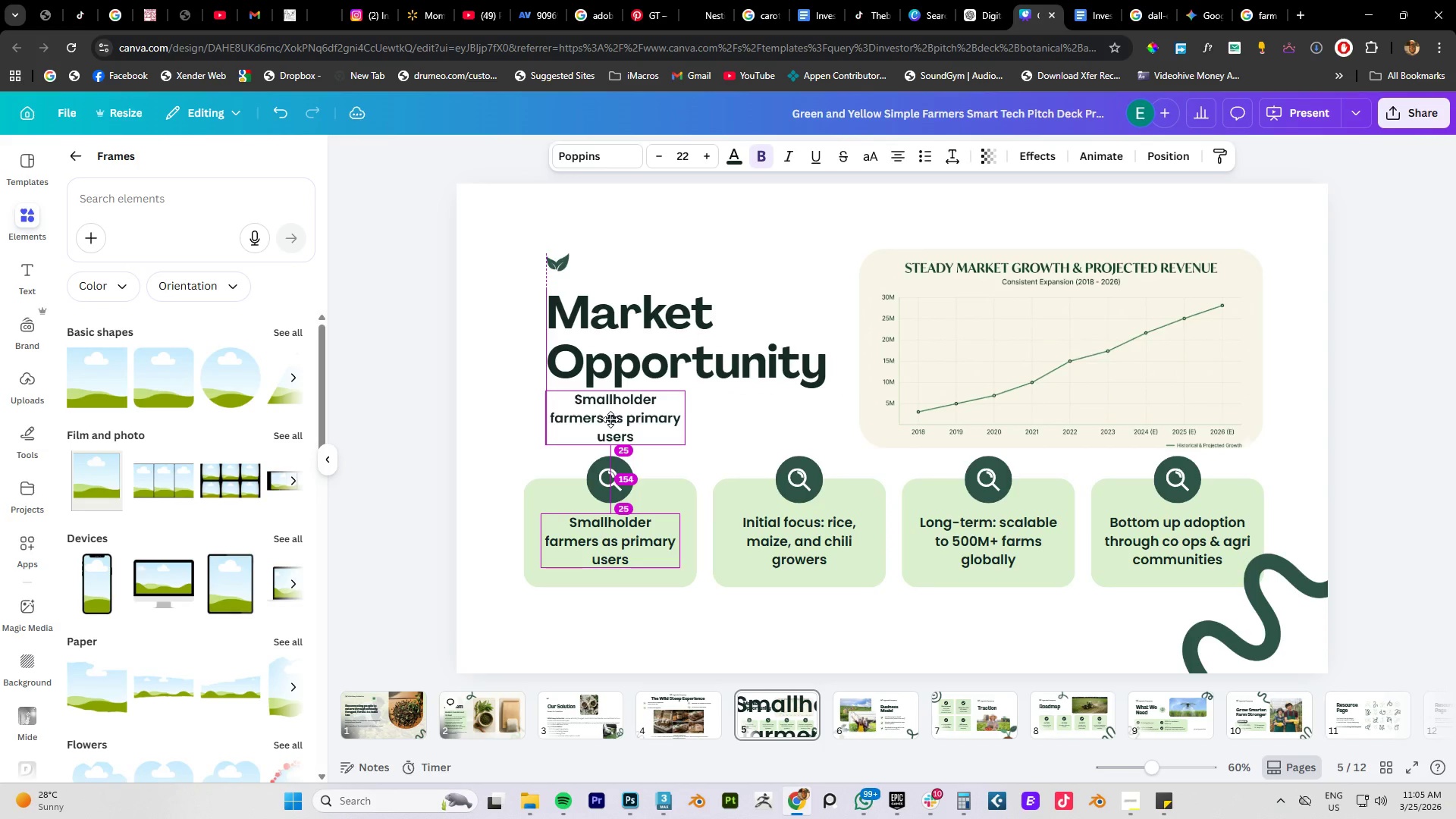 
key(Alt+AltLeft)
 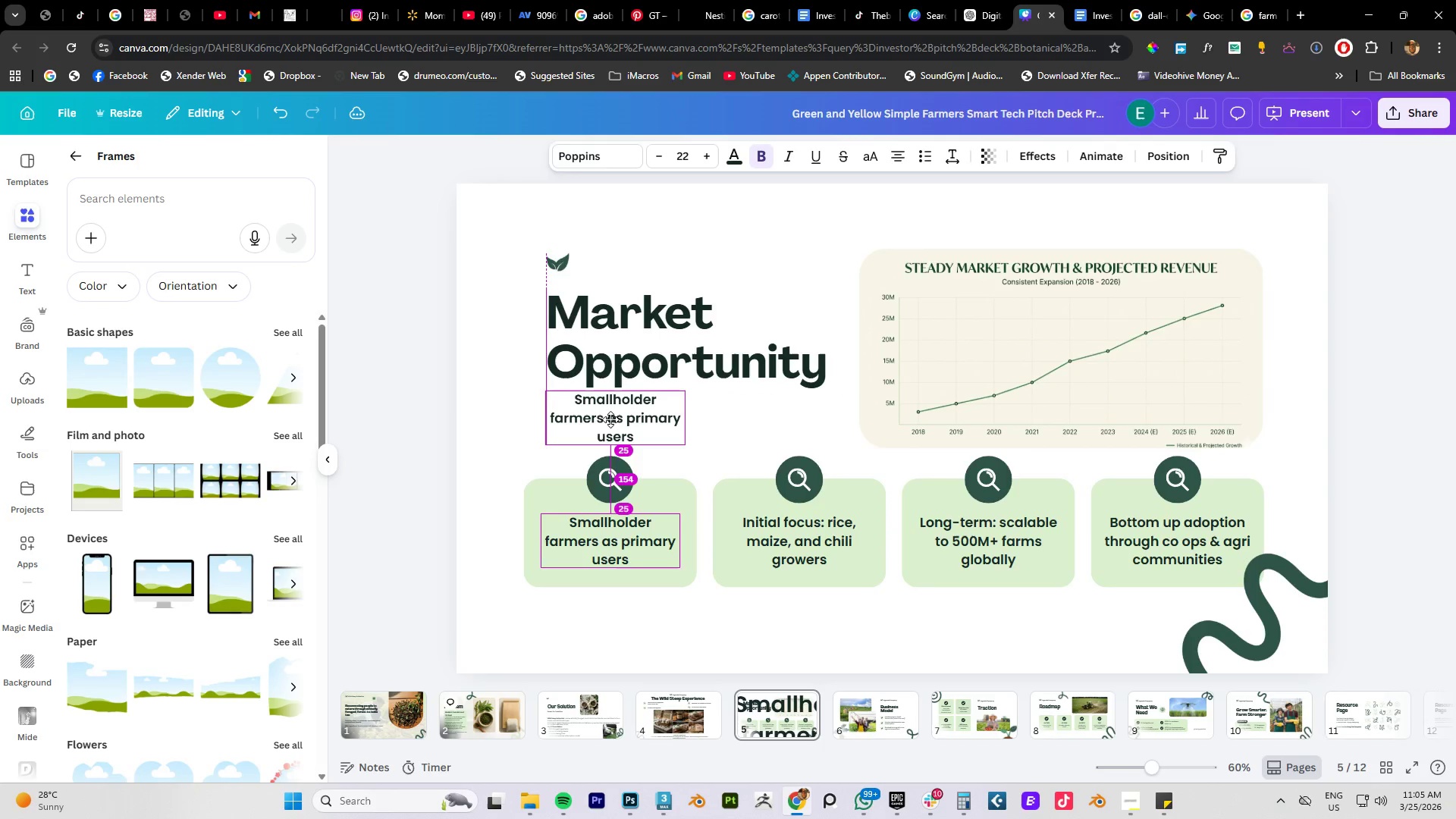 
key(Alt+AltLeft)
 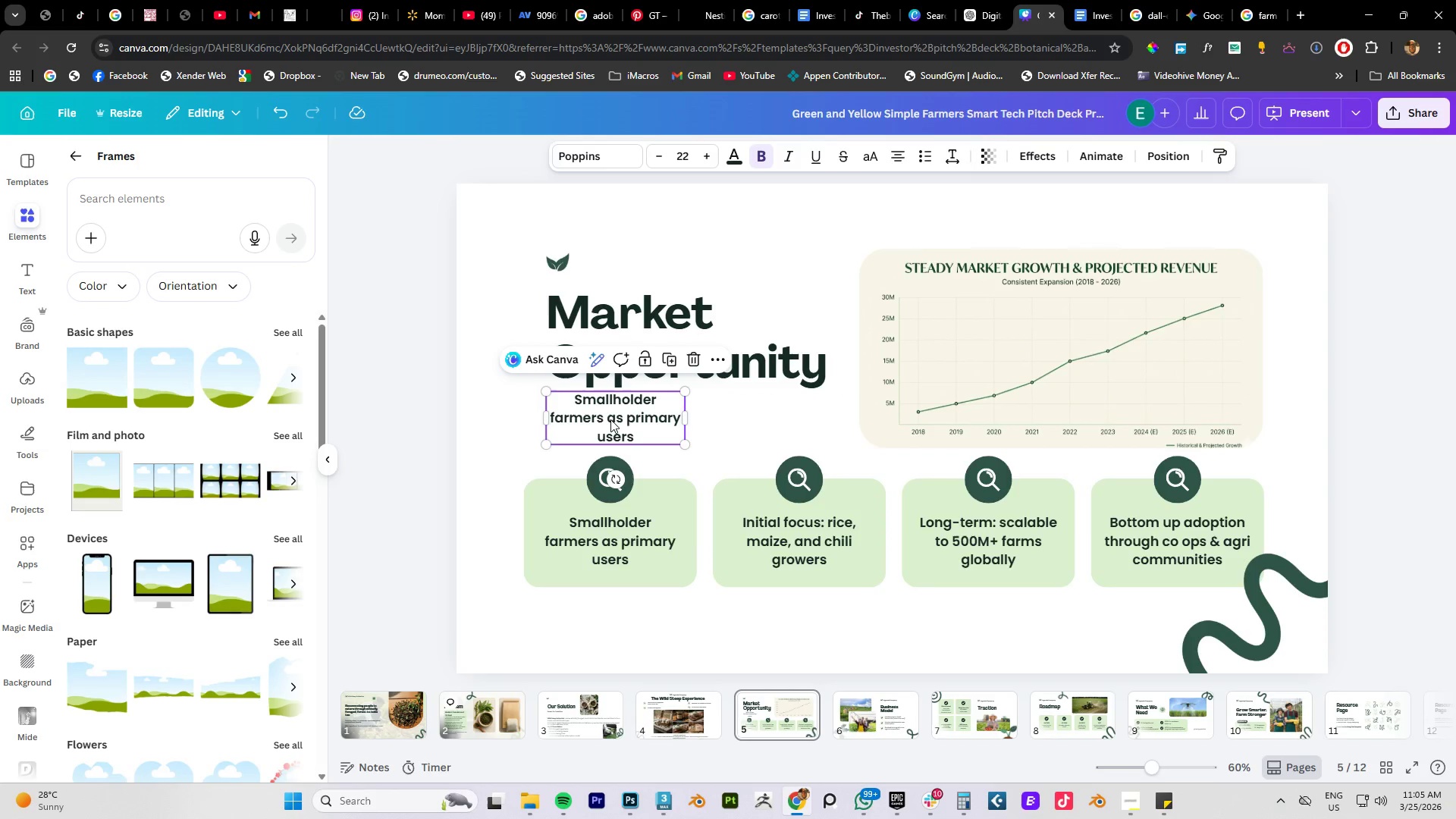 
double_click([610, 419])
 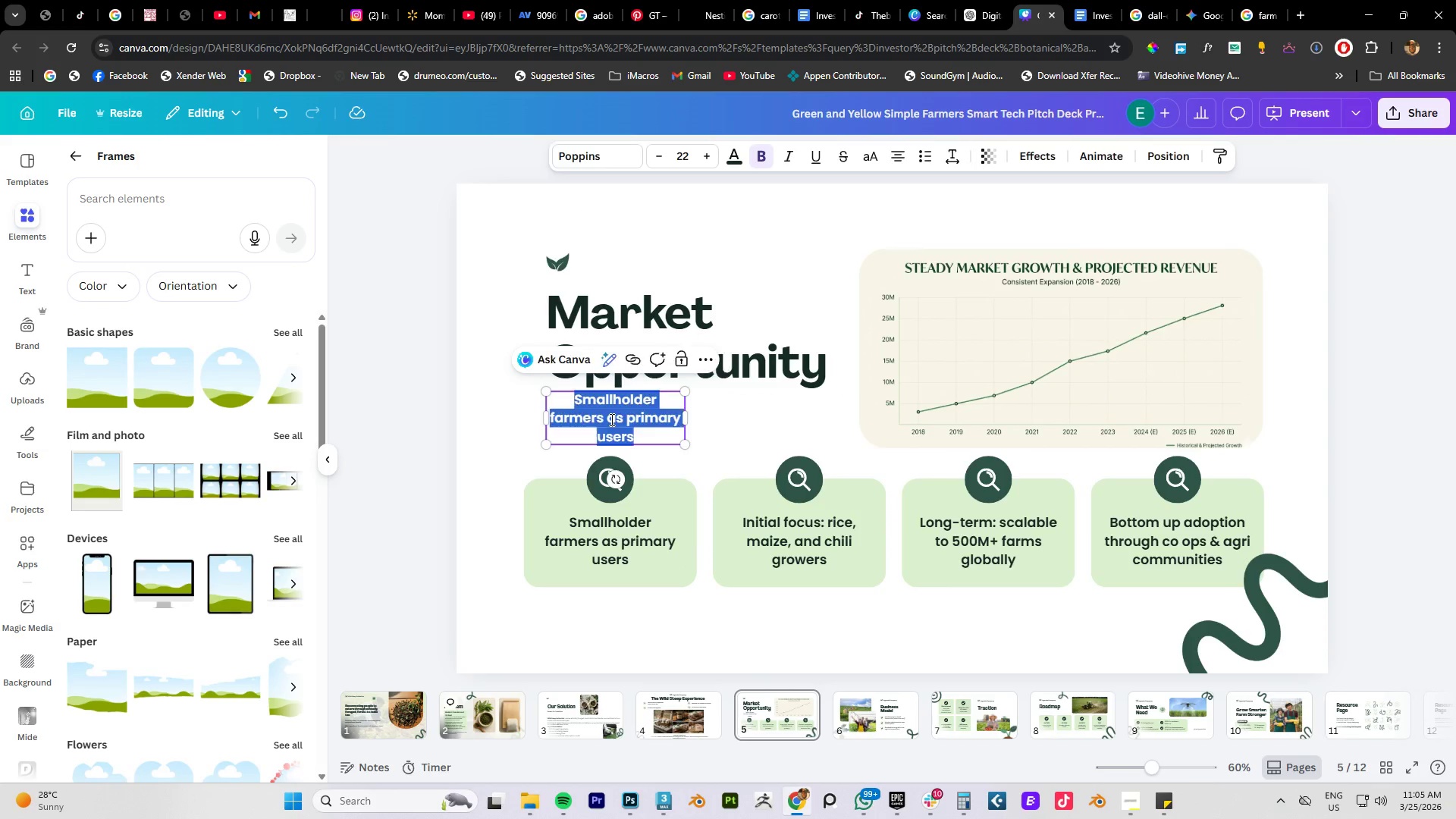 
key(Control+V)
 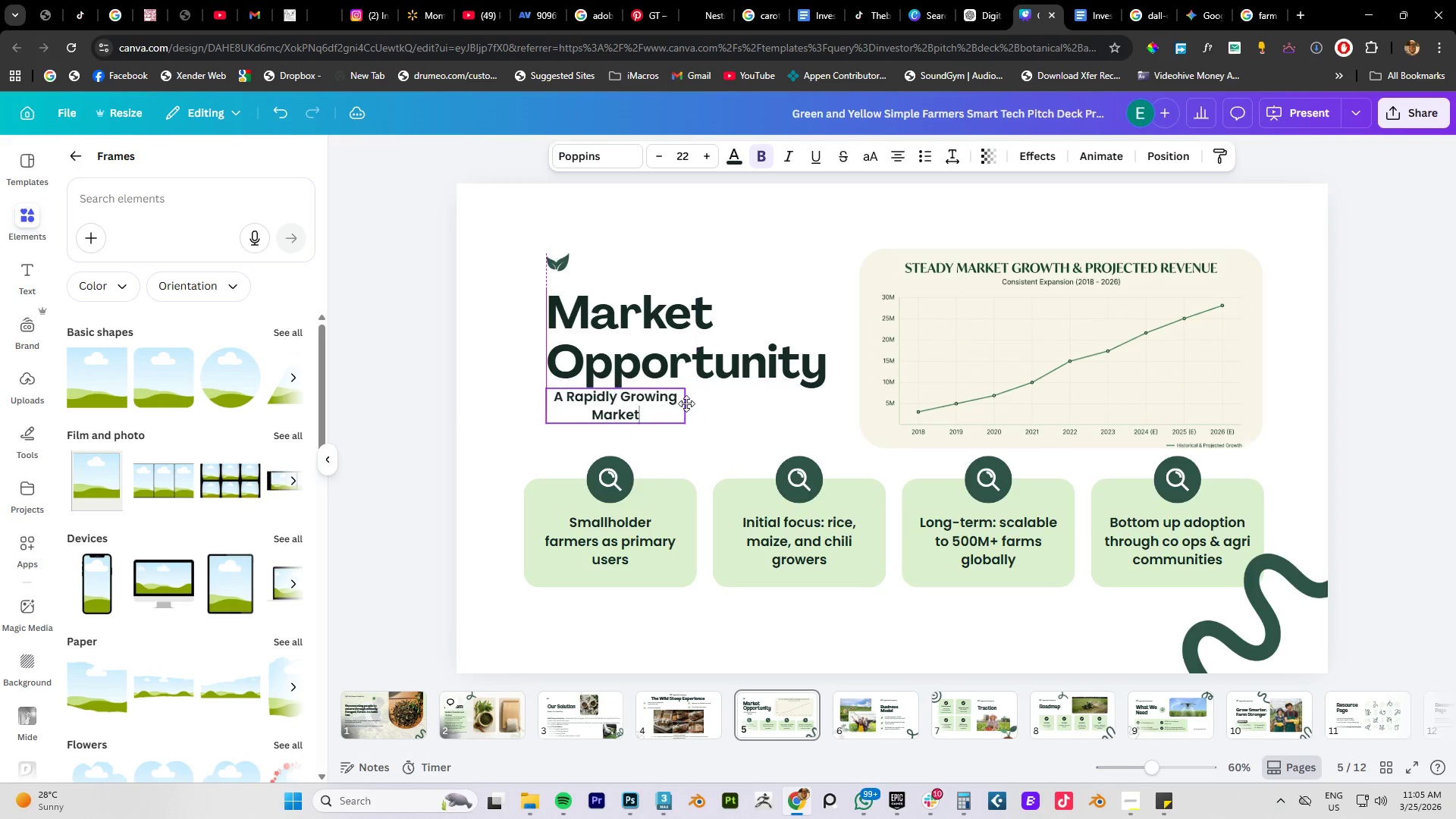 
left_click_drag(start_coordinate=[689, 408], to_coordinate=[730, 406])
 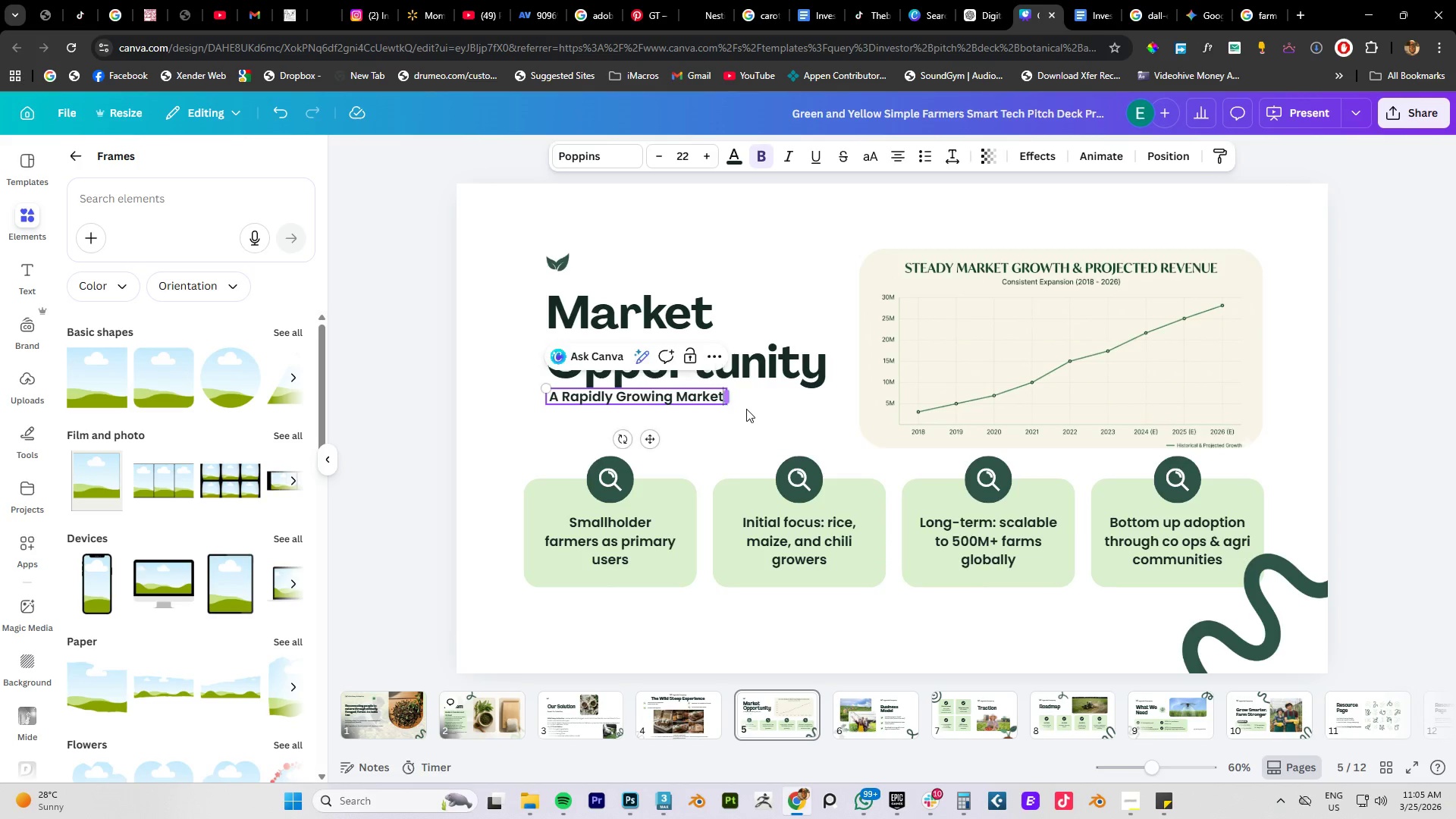 
left_click([746, 409])
 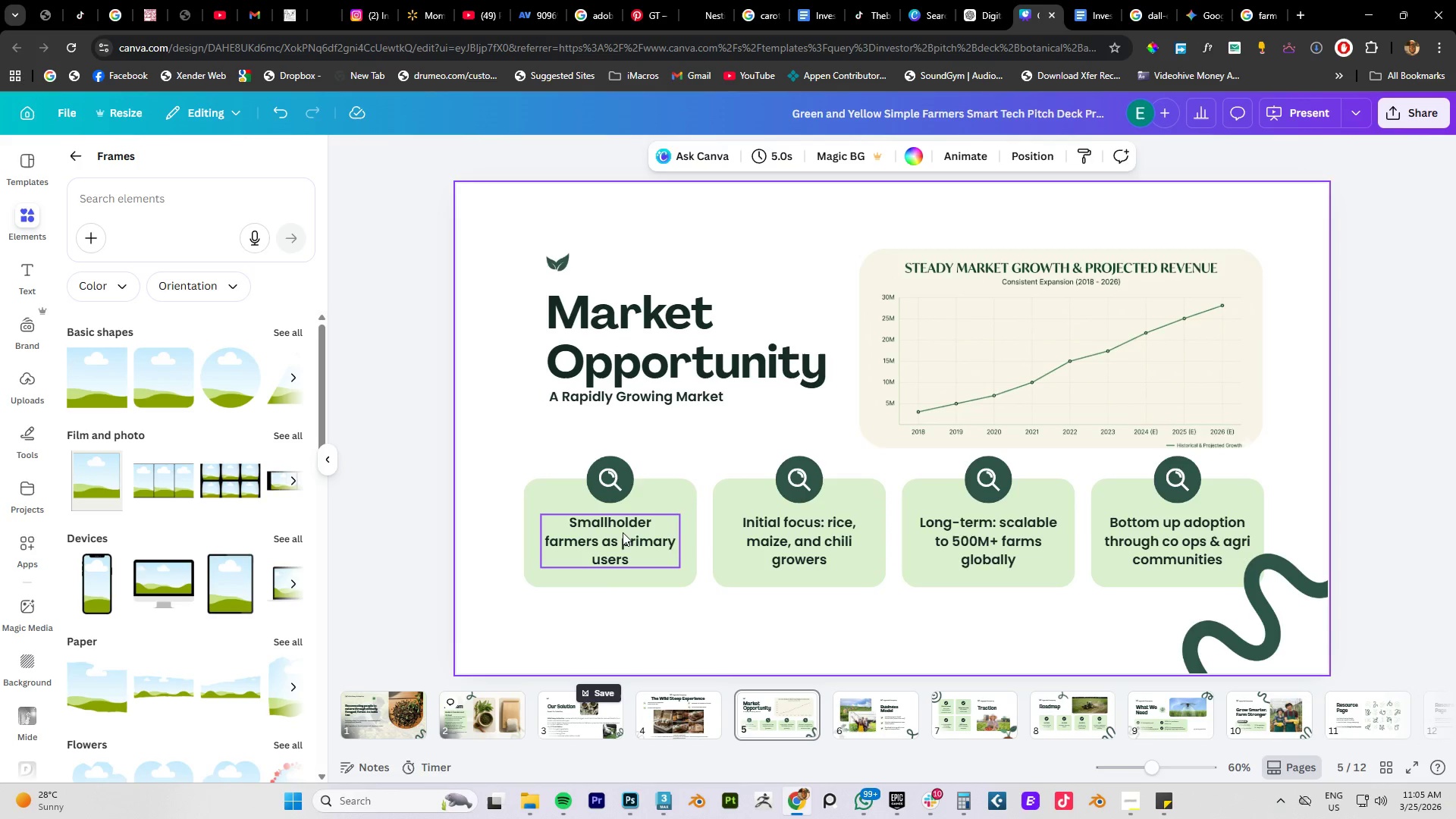 
double_click([623, 532])
 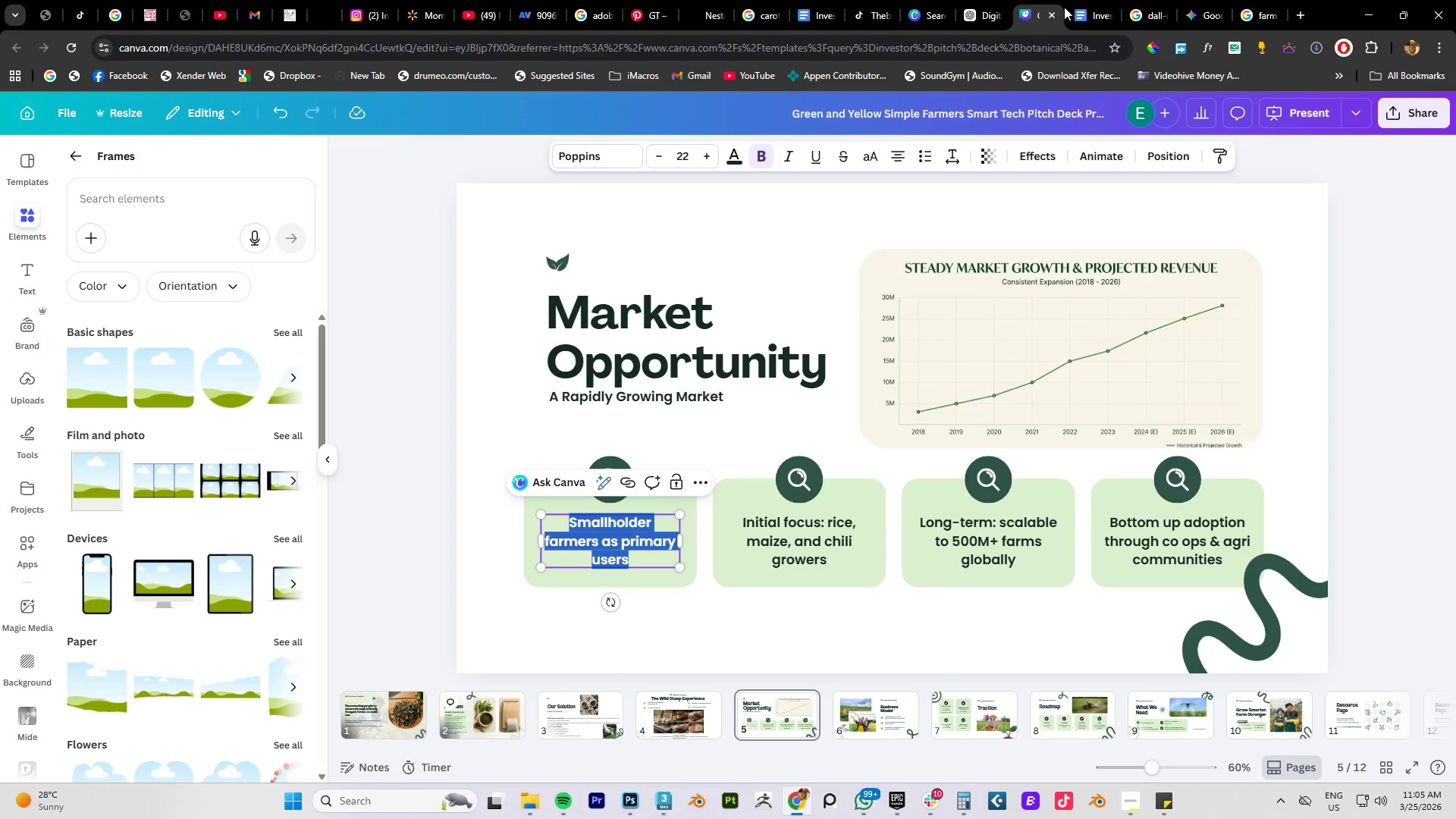 
left_click([1084, 14])
 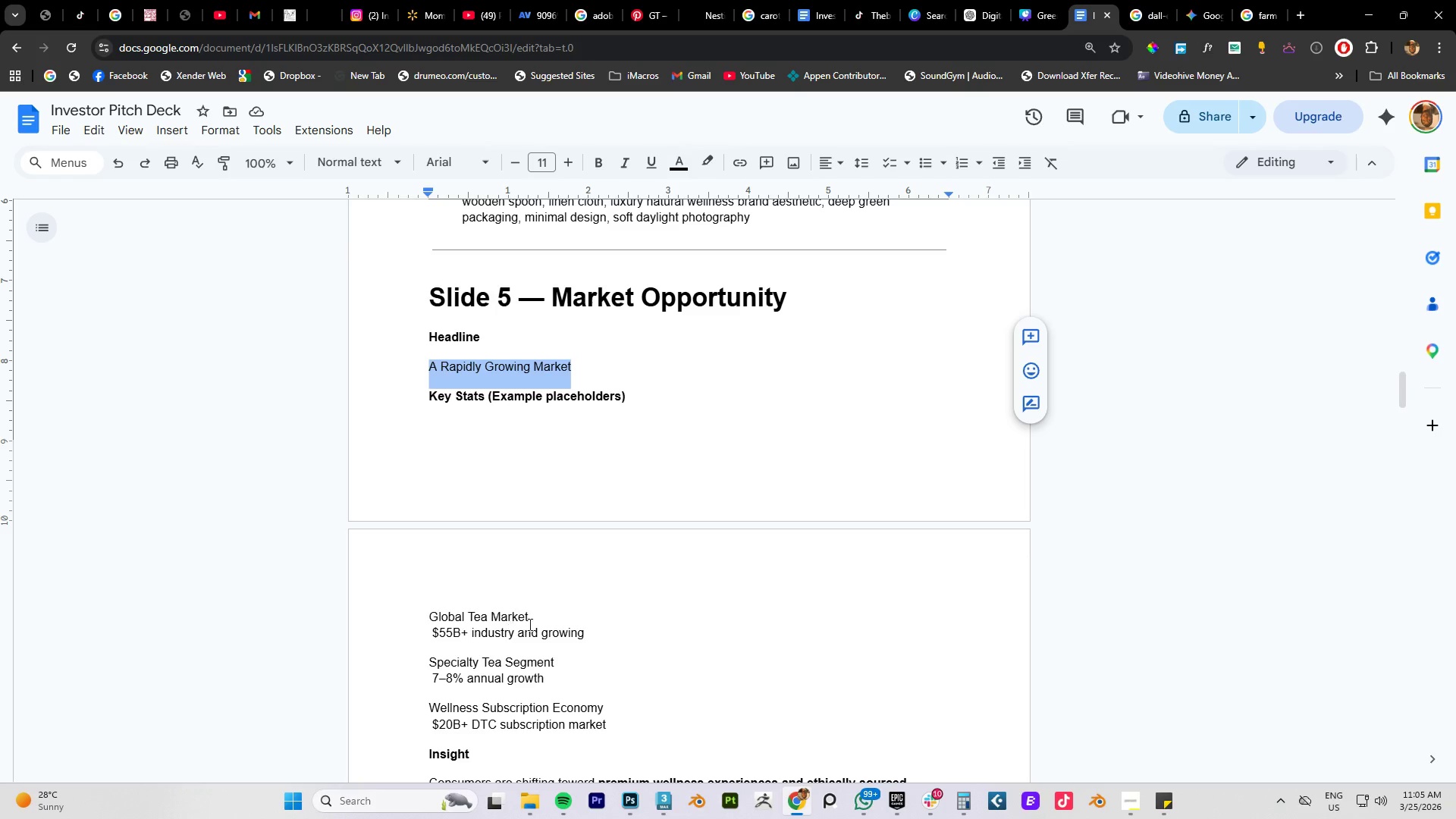 
left_click_drag(start_coordinate=[602, 635], to_coordinate=[432, 613])
 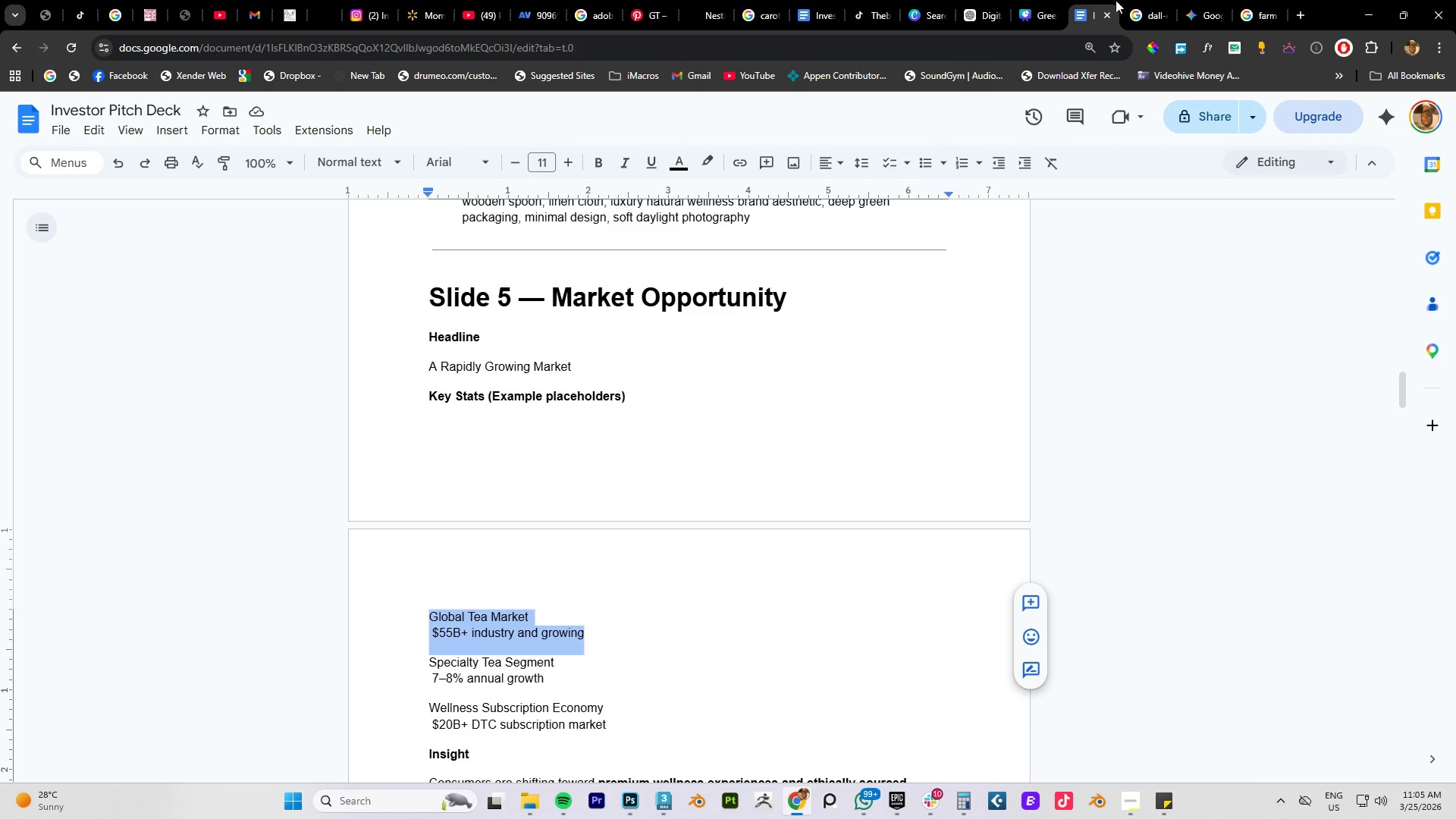 
key(Control+C)
 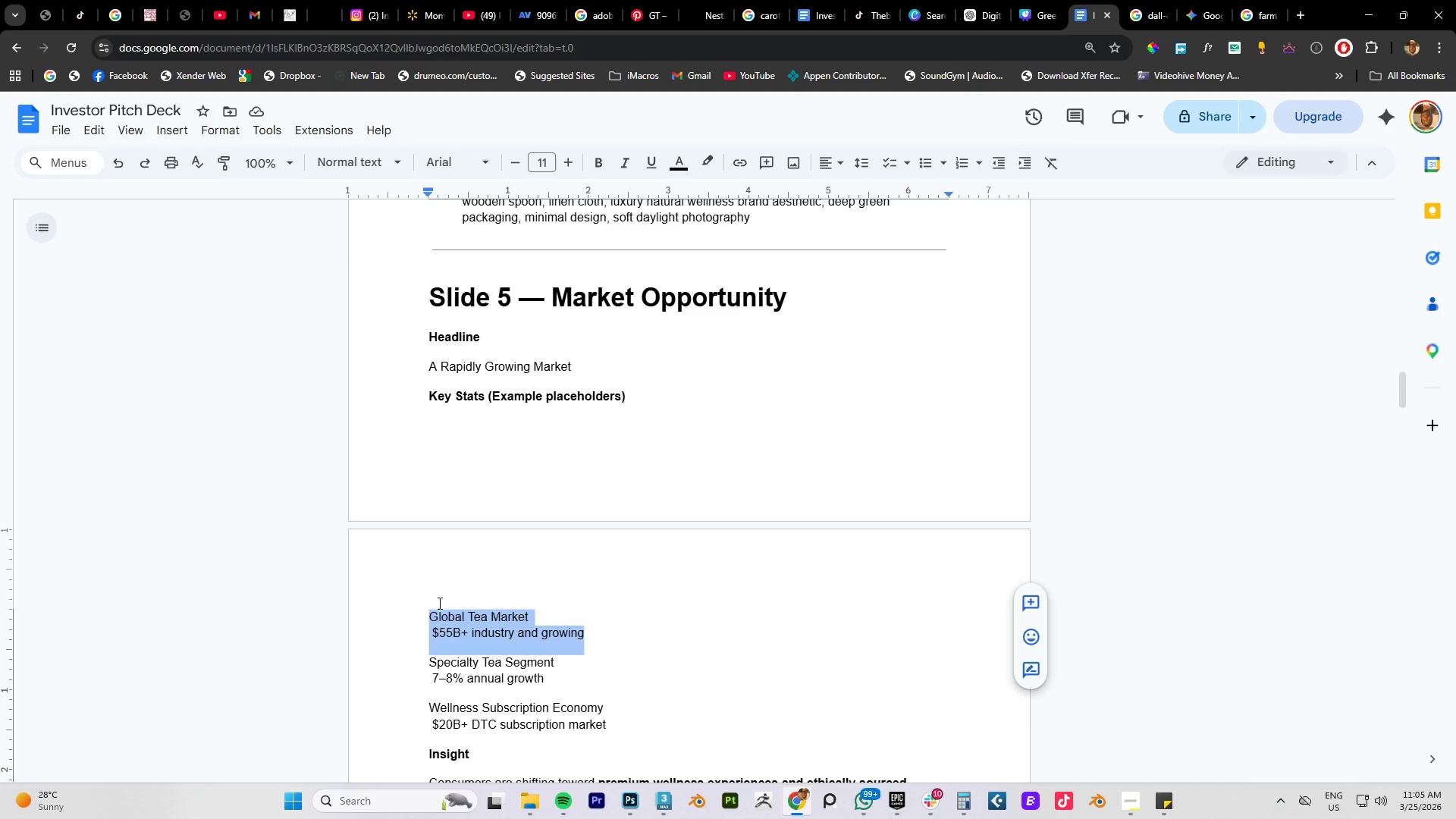 
key(Control+C)
 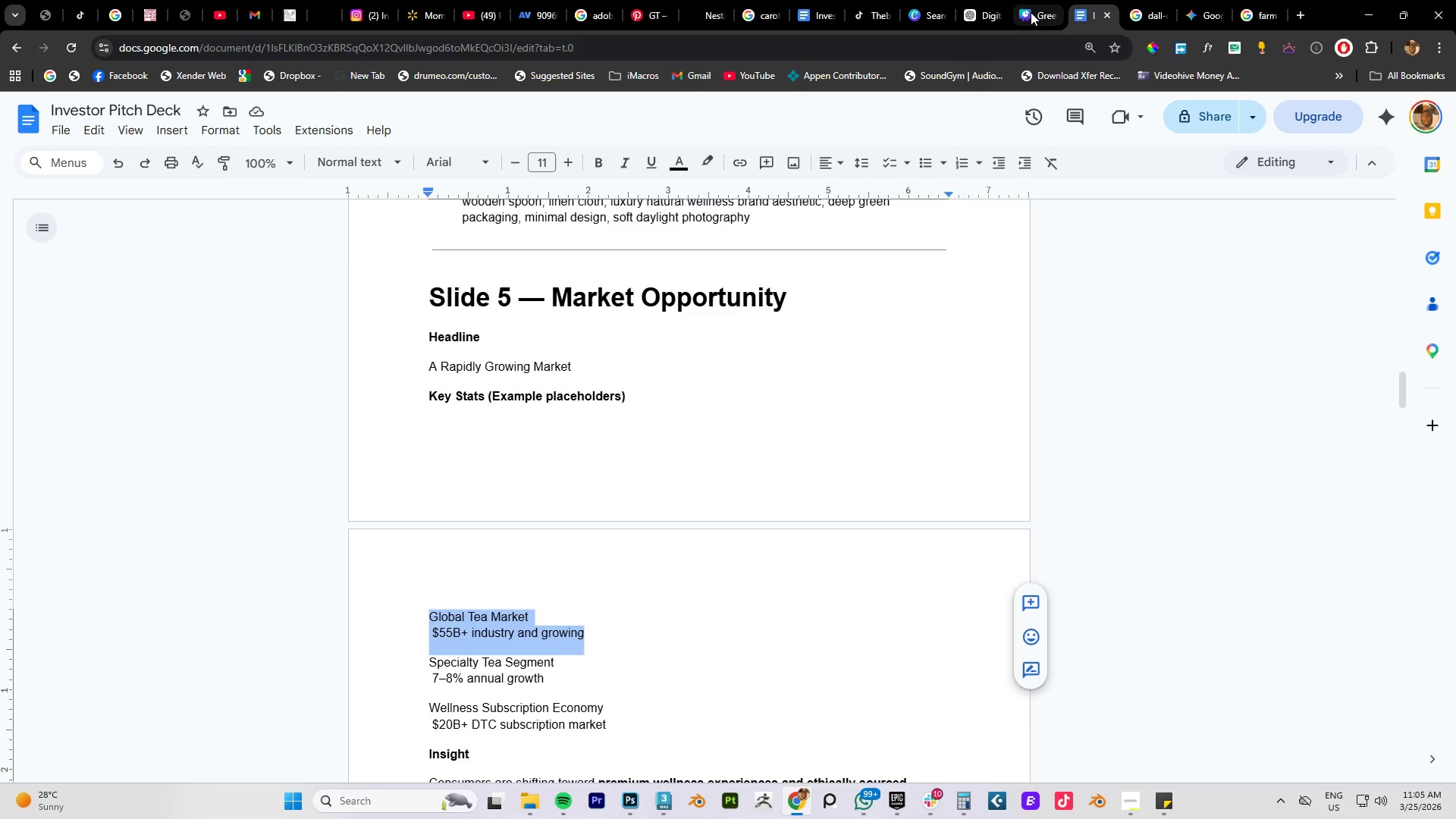 
left_click([1031, 12])
 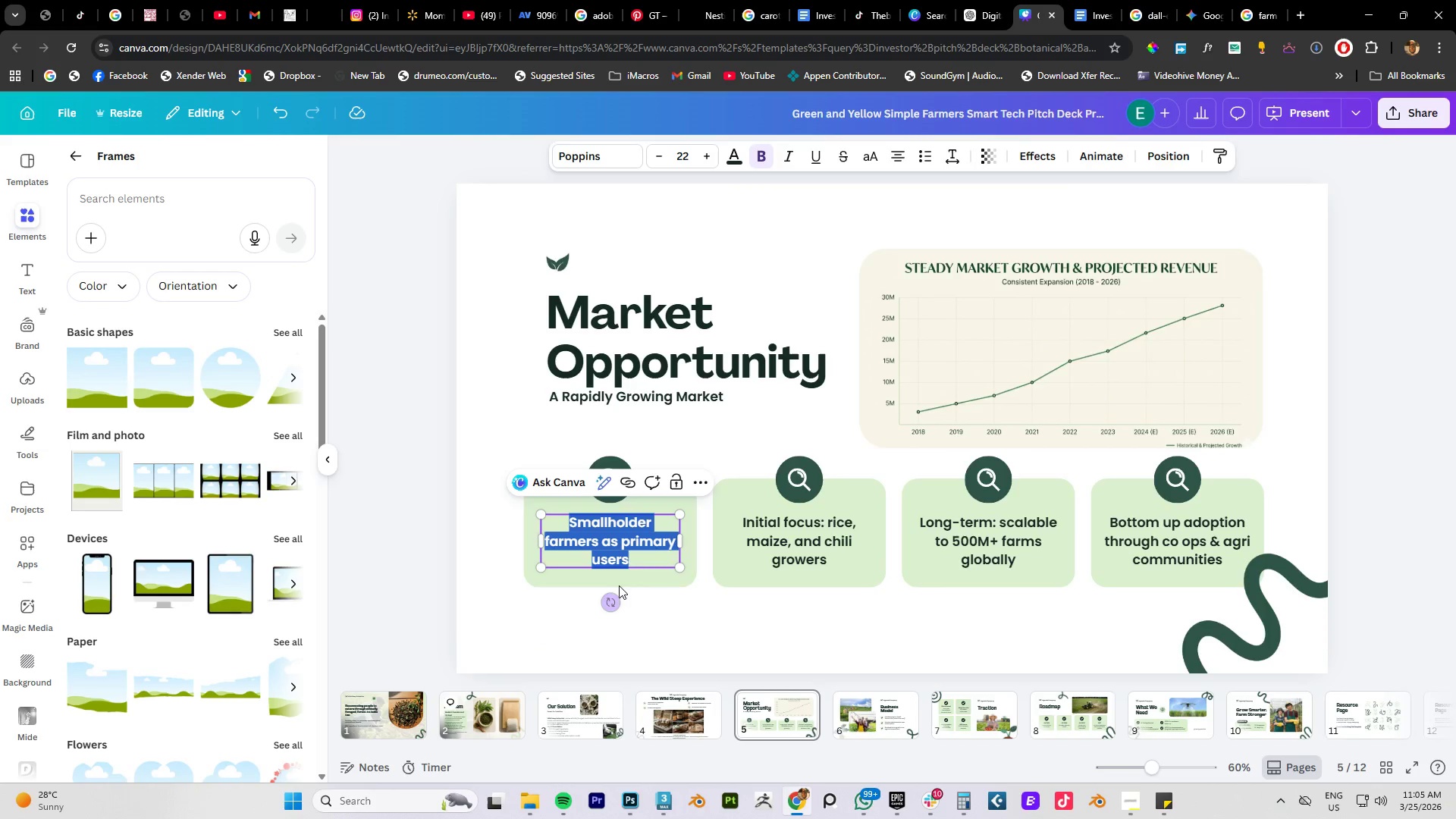 
key(Control+V)
 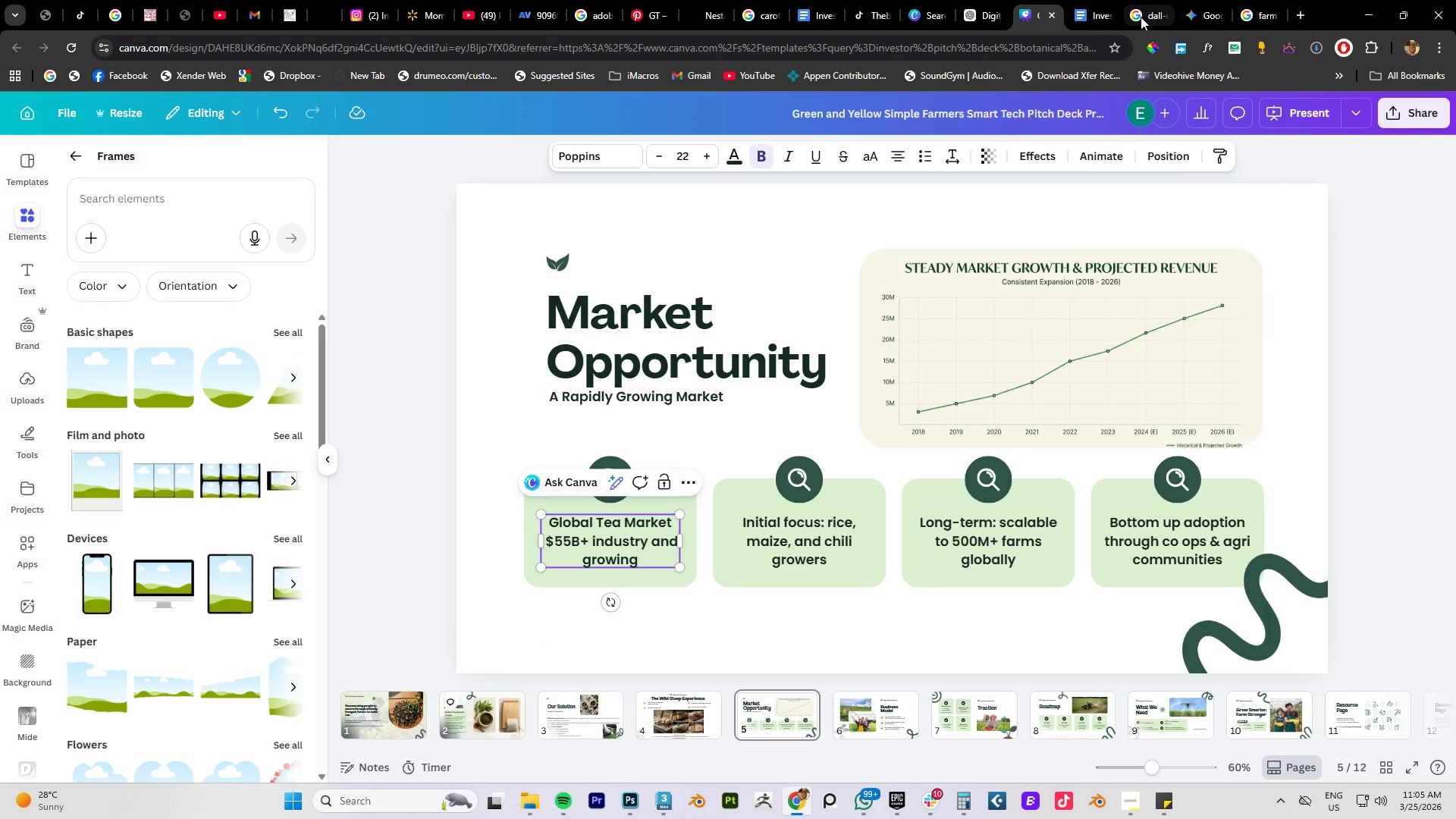 
left_click([1087, 18])
 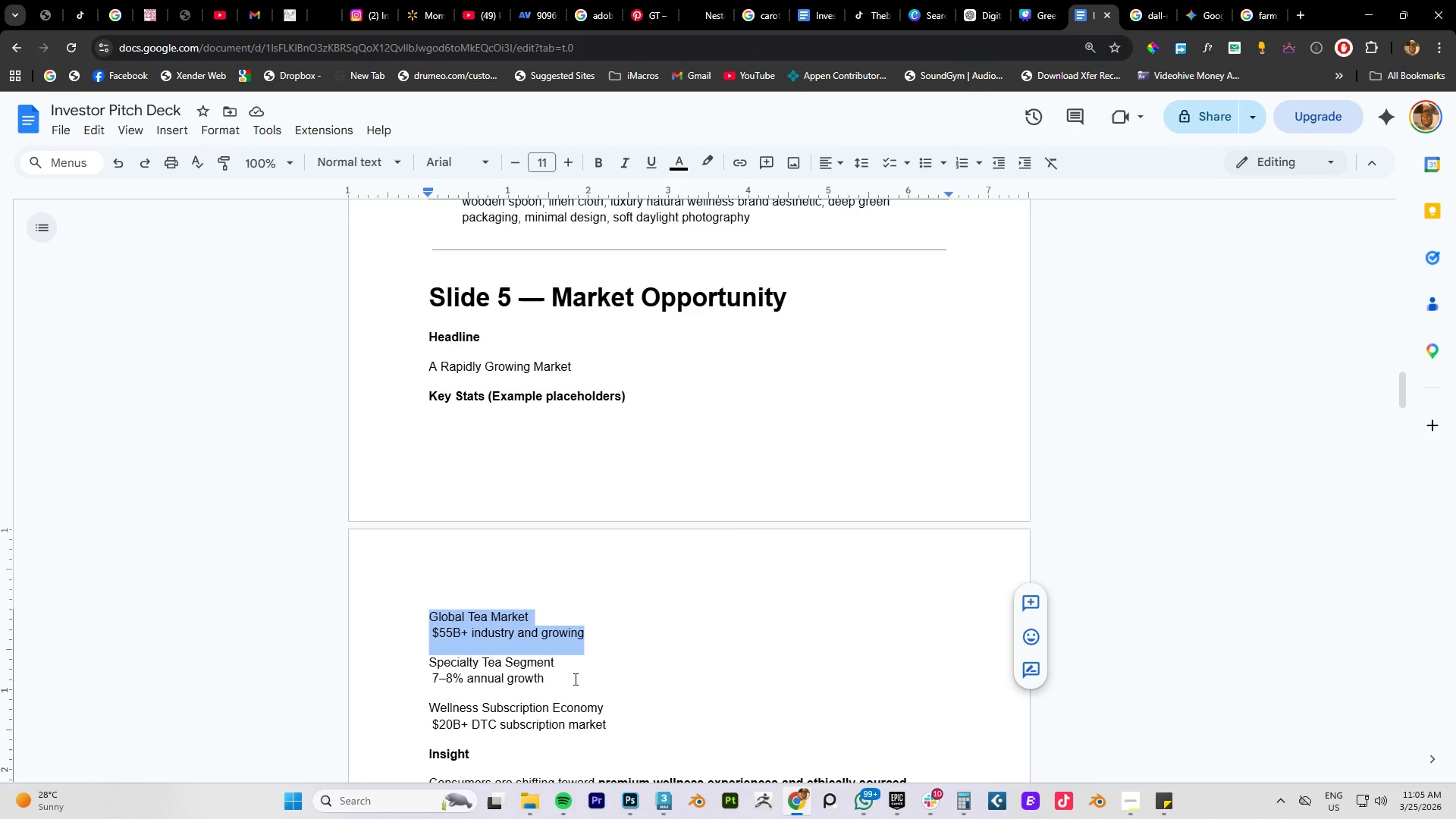 
left_click_drag(start_coordinate=[564, 678], to_coordinate=[428, 660])
 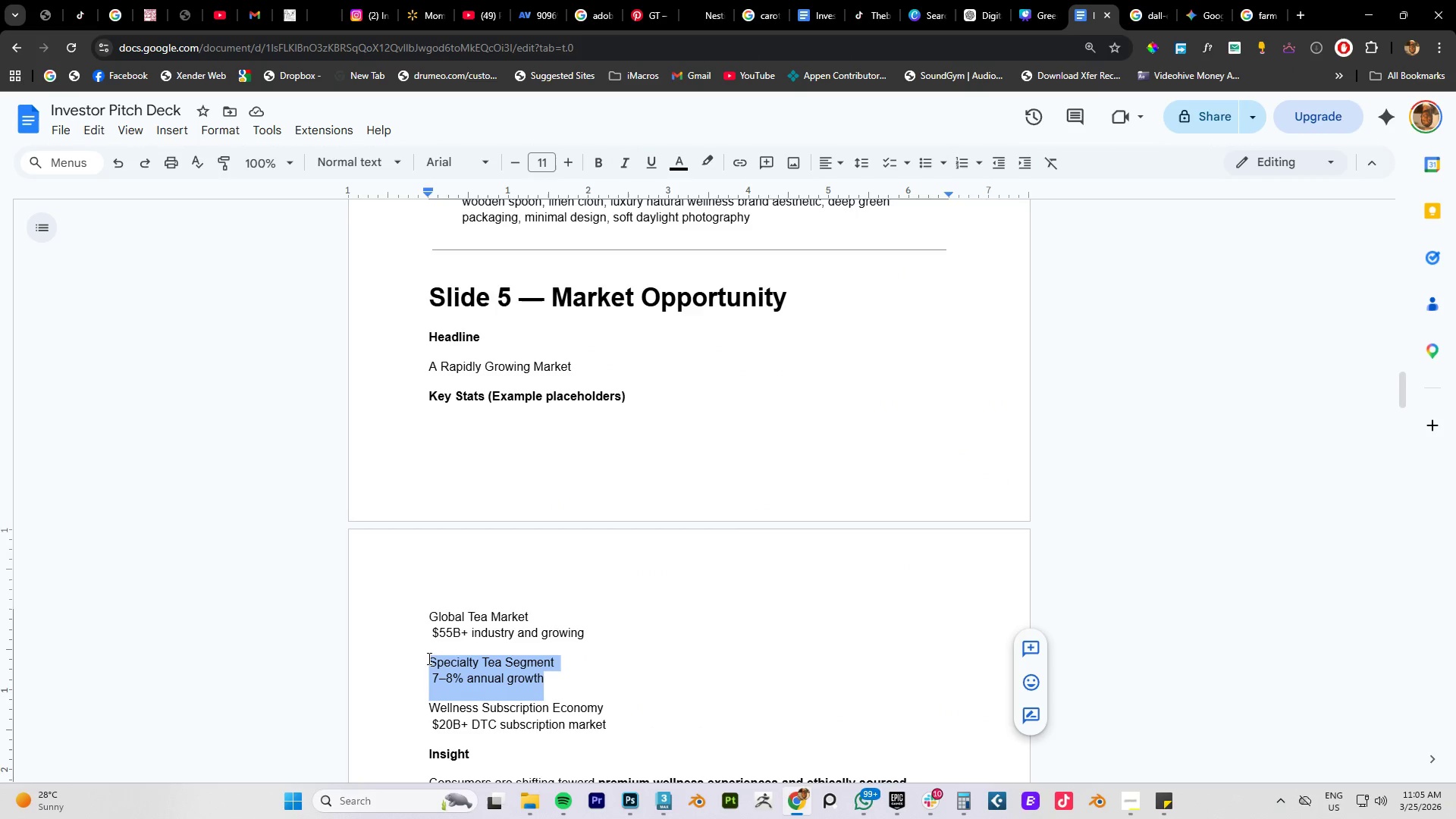 
key(Control+C)
 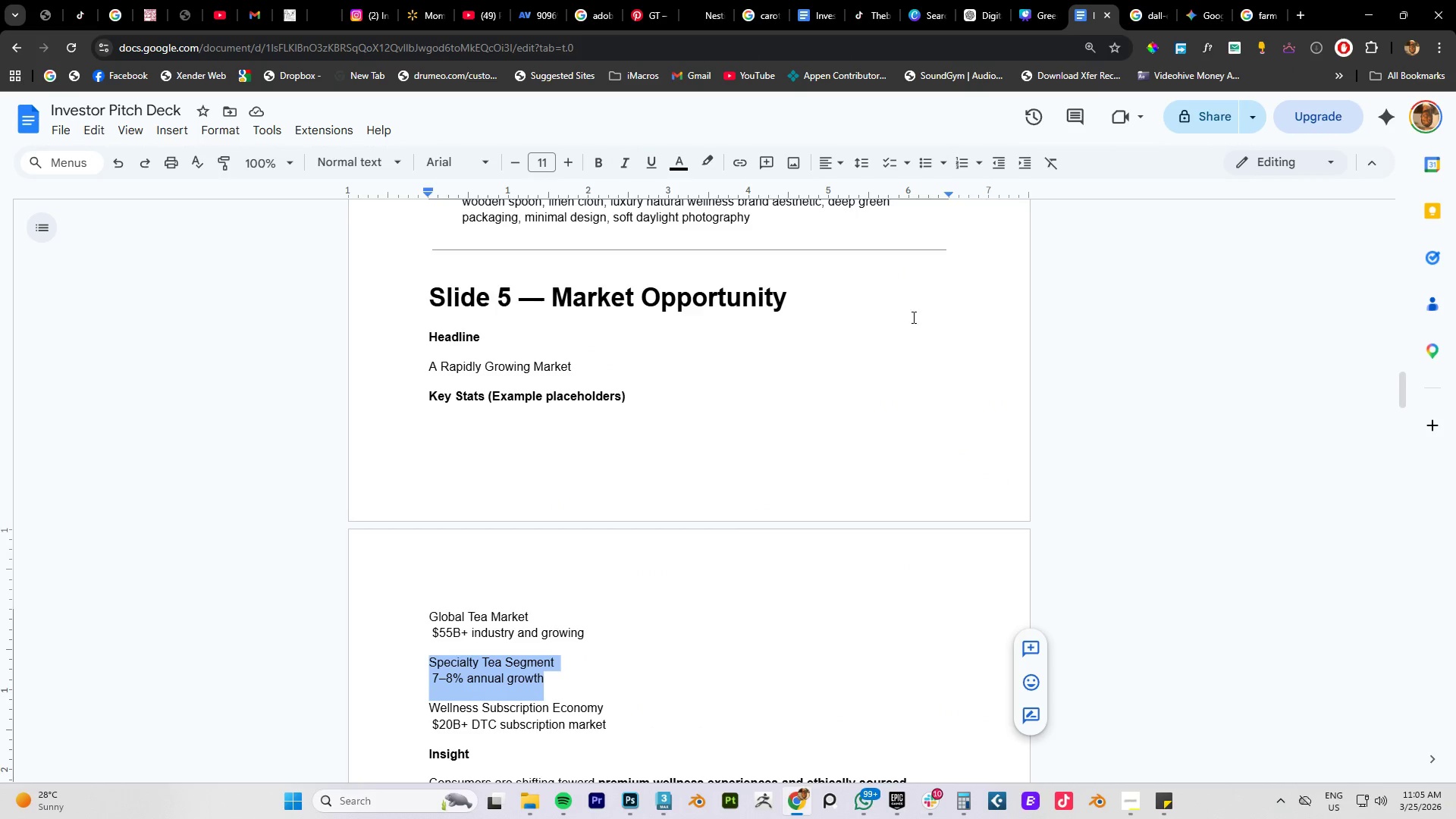 
key(Control+C)
 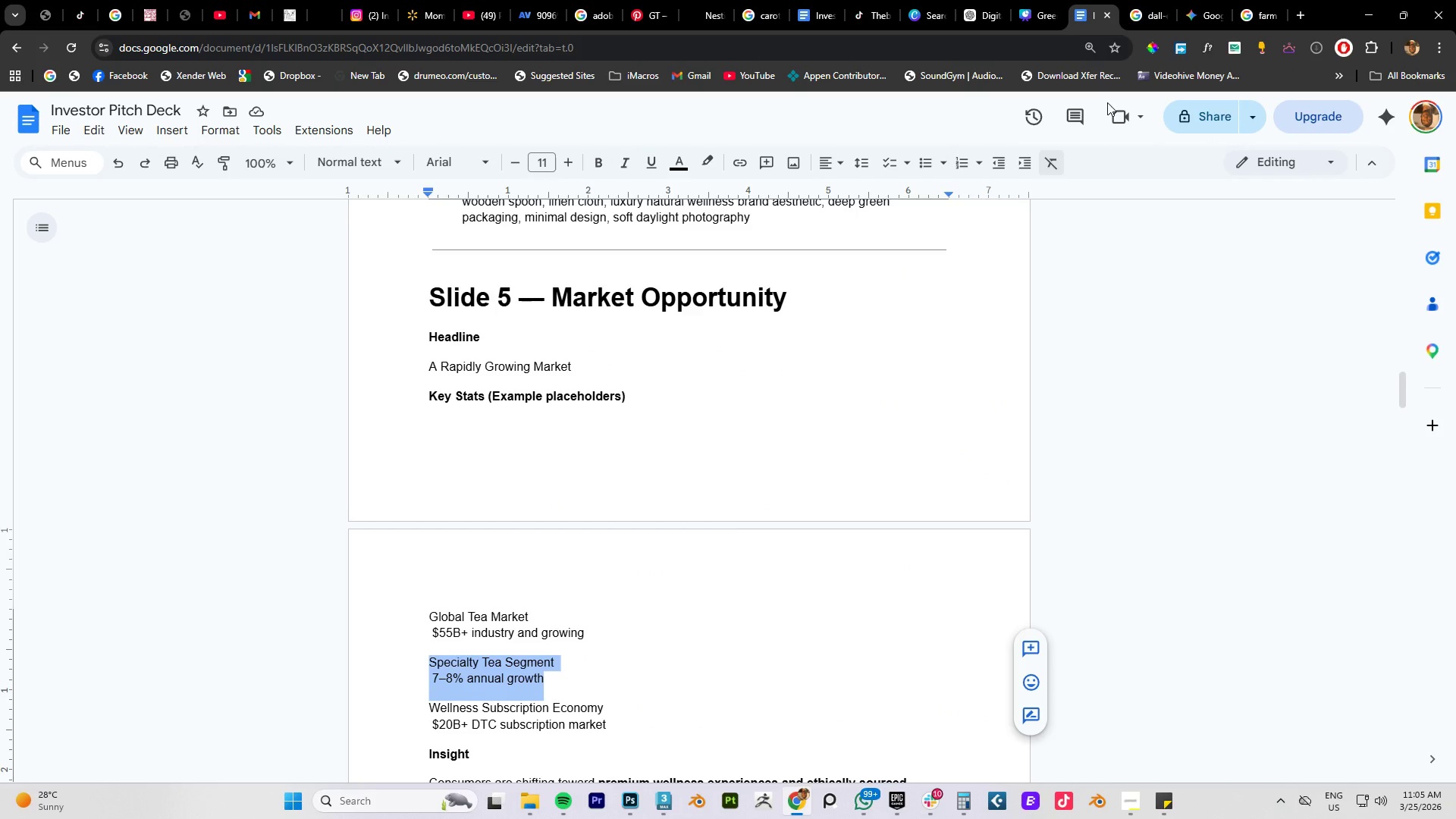 
key(Control+C)
 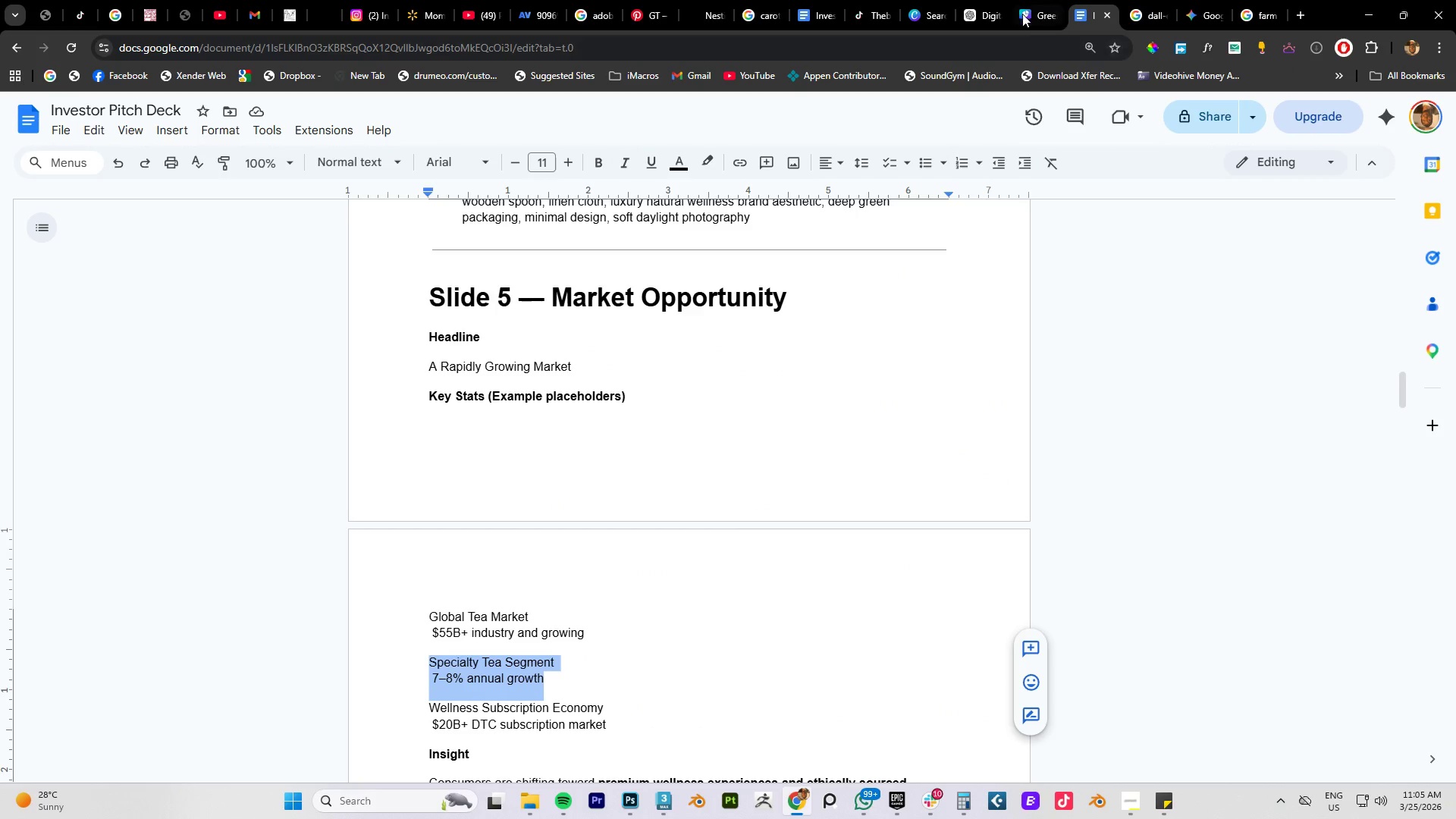 
left_click([1021, 14])
 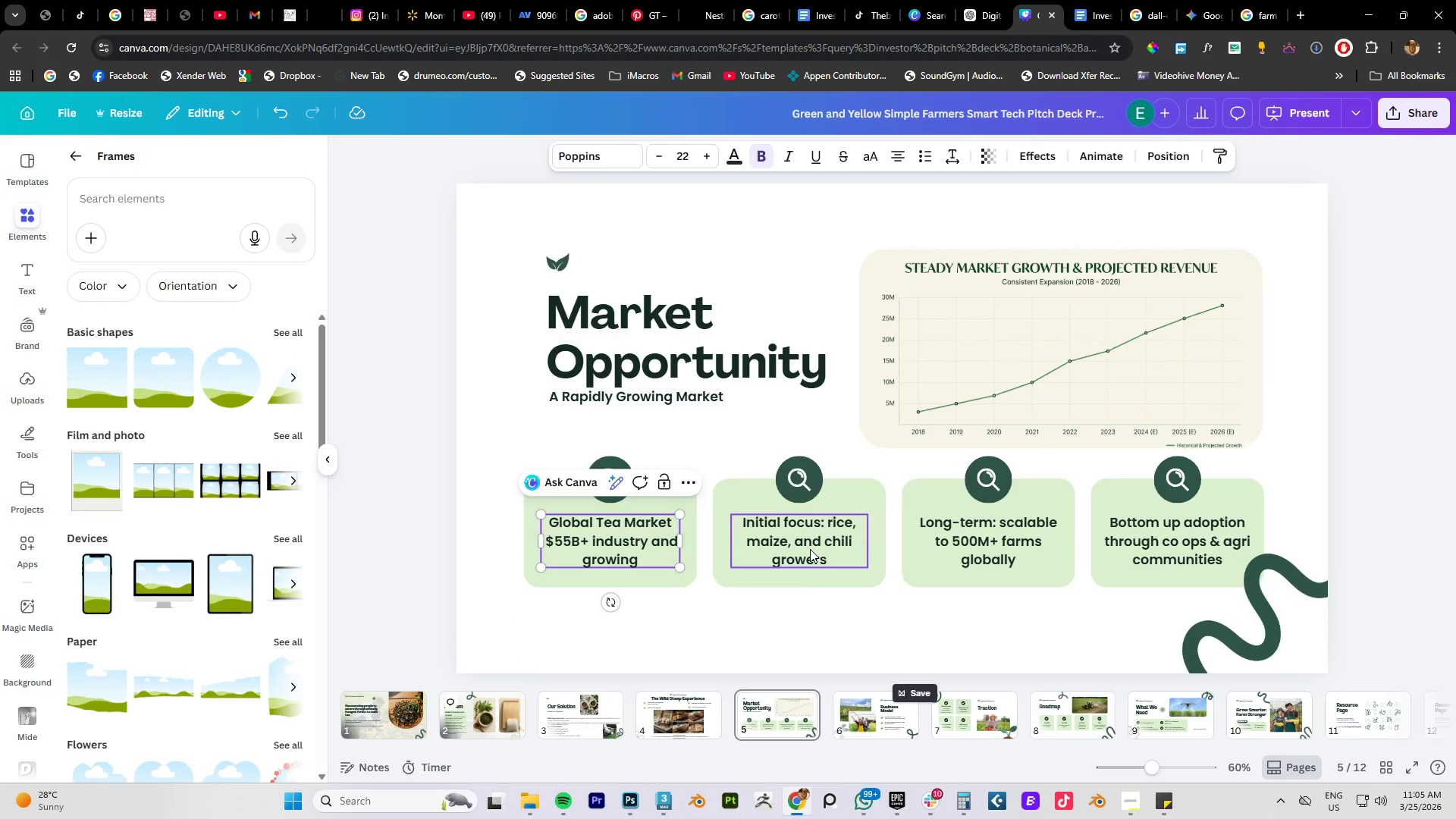 
double_click([810, 549])
 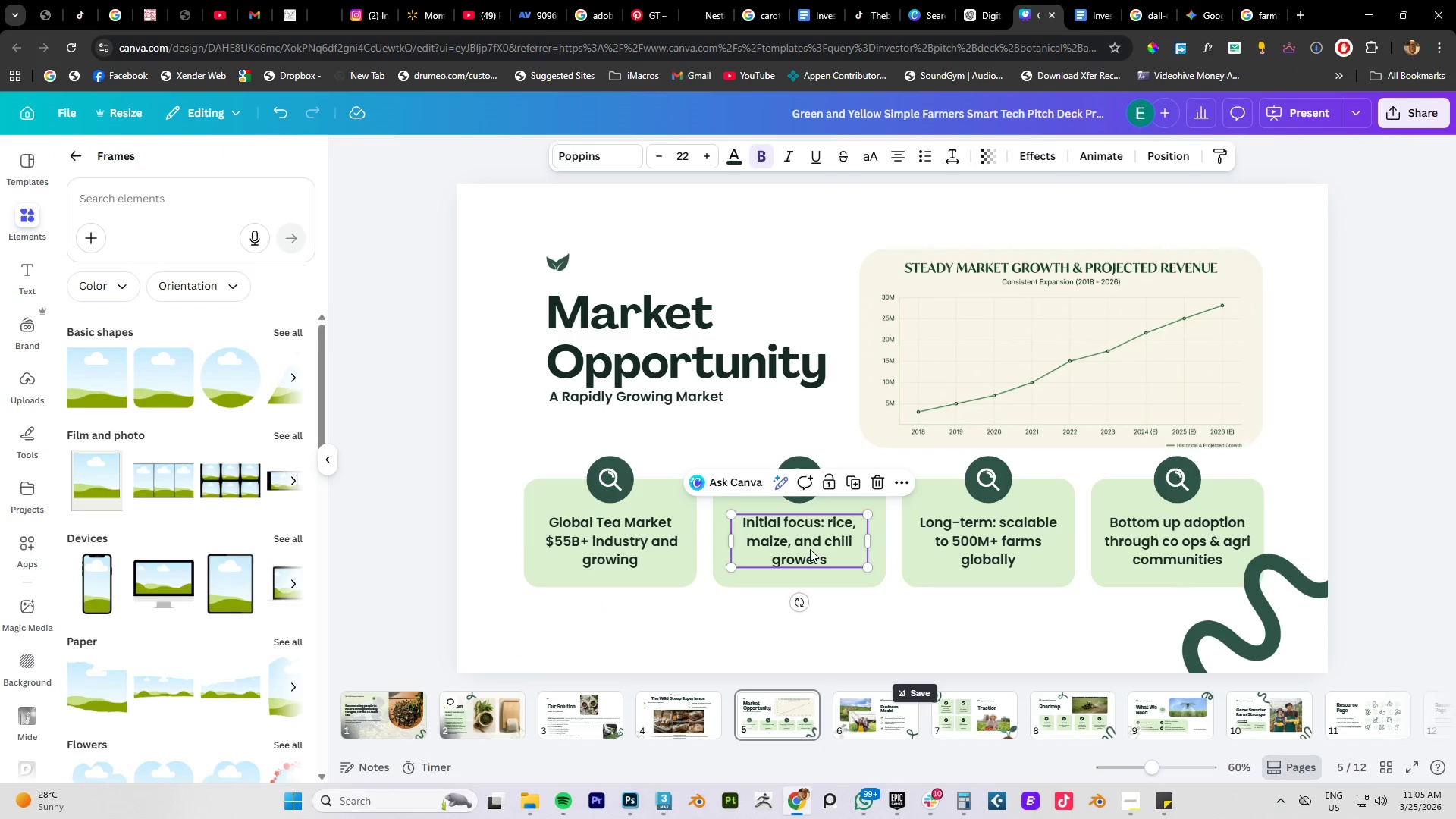 
key(Control+V)
 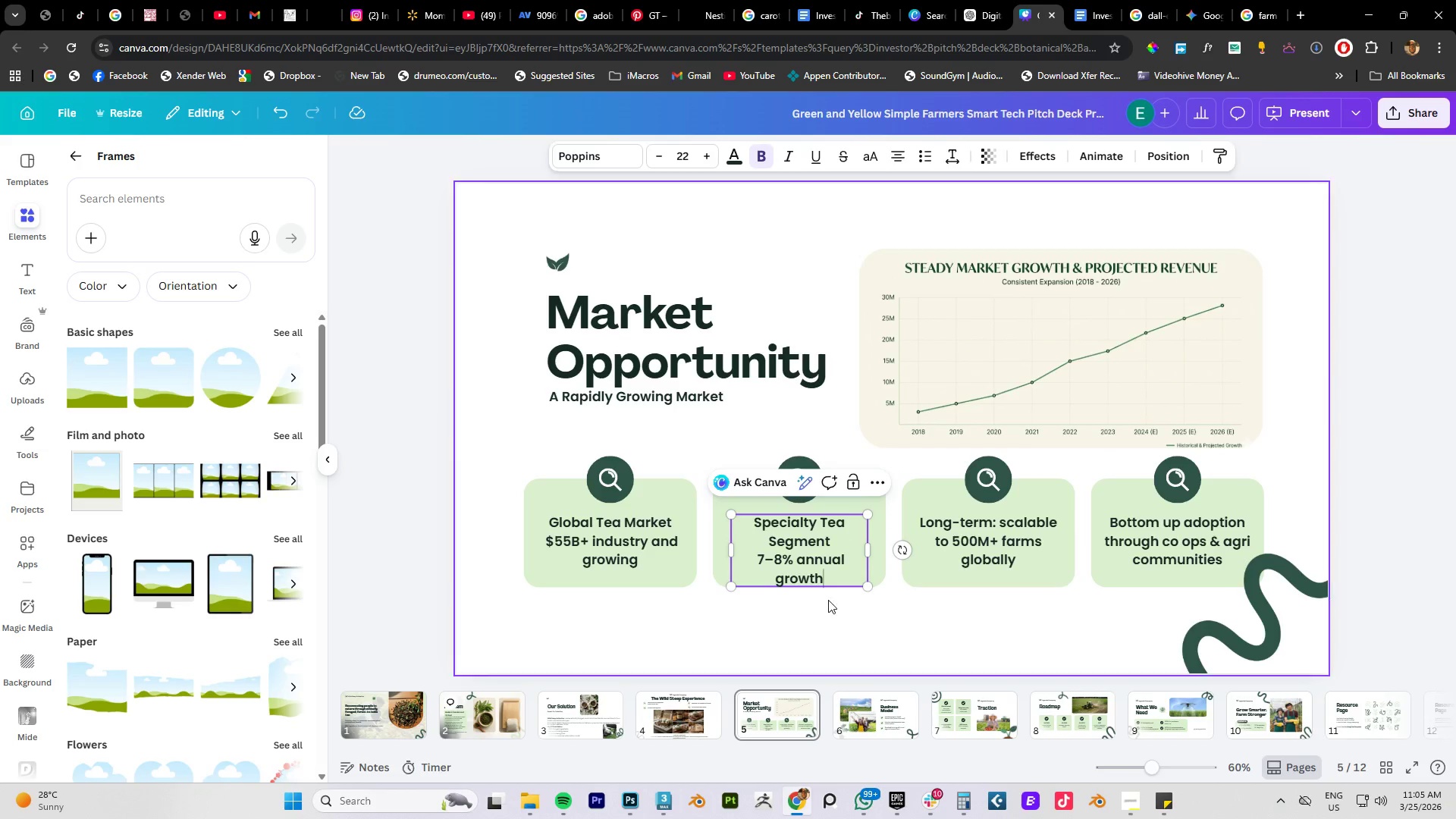 
left_click([836, 646])
 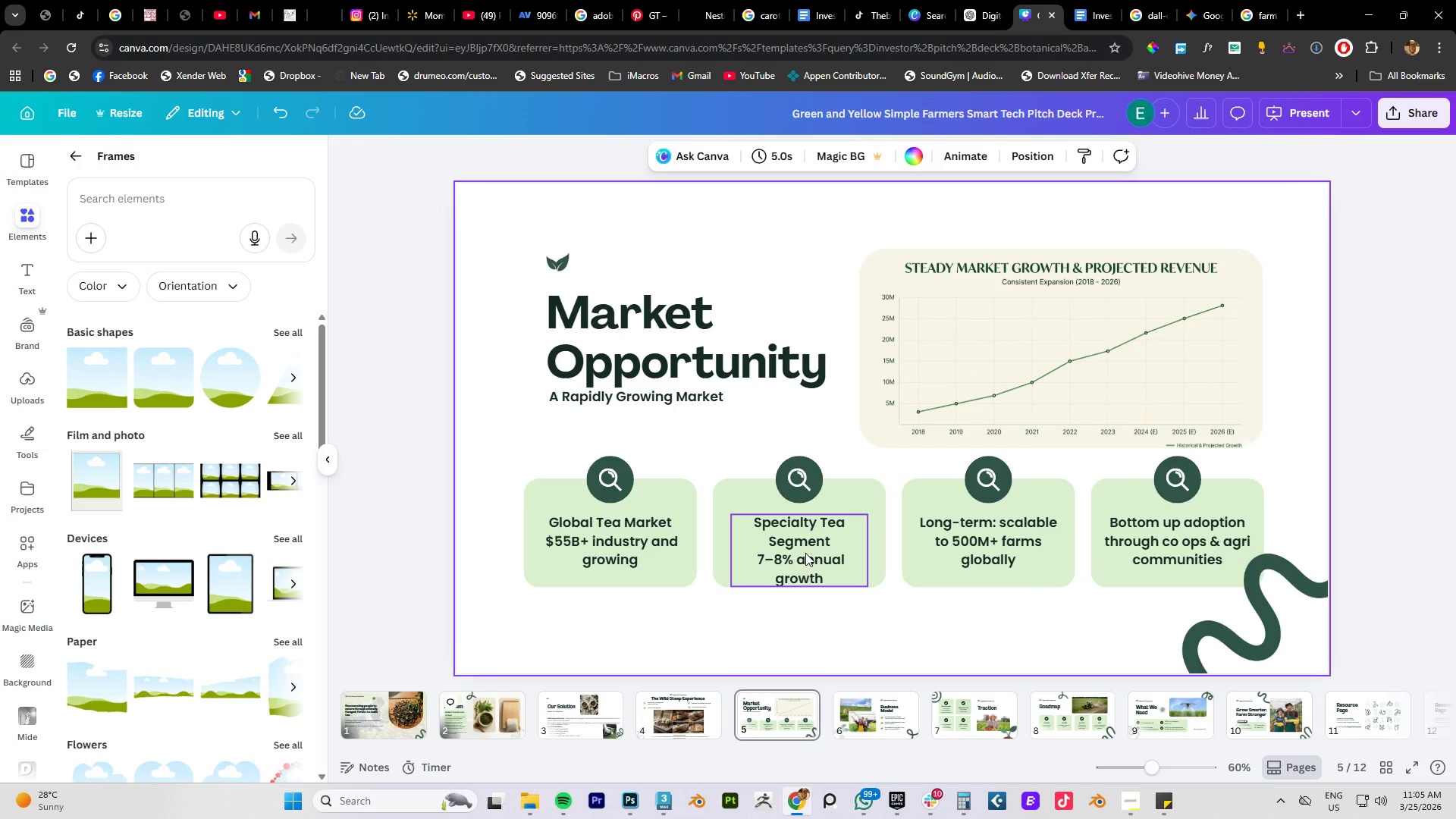 
left_click_drag(start_coordinate=[805, 554], to_coordinate=[807, 544])
 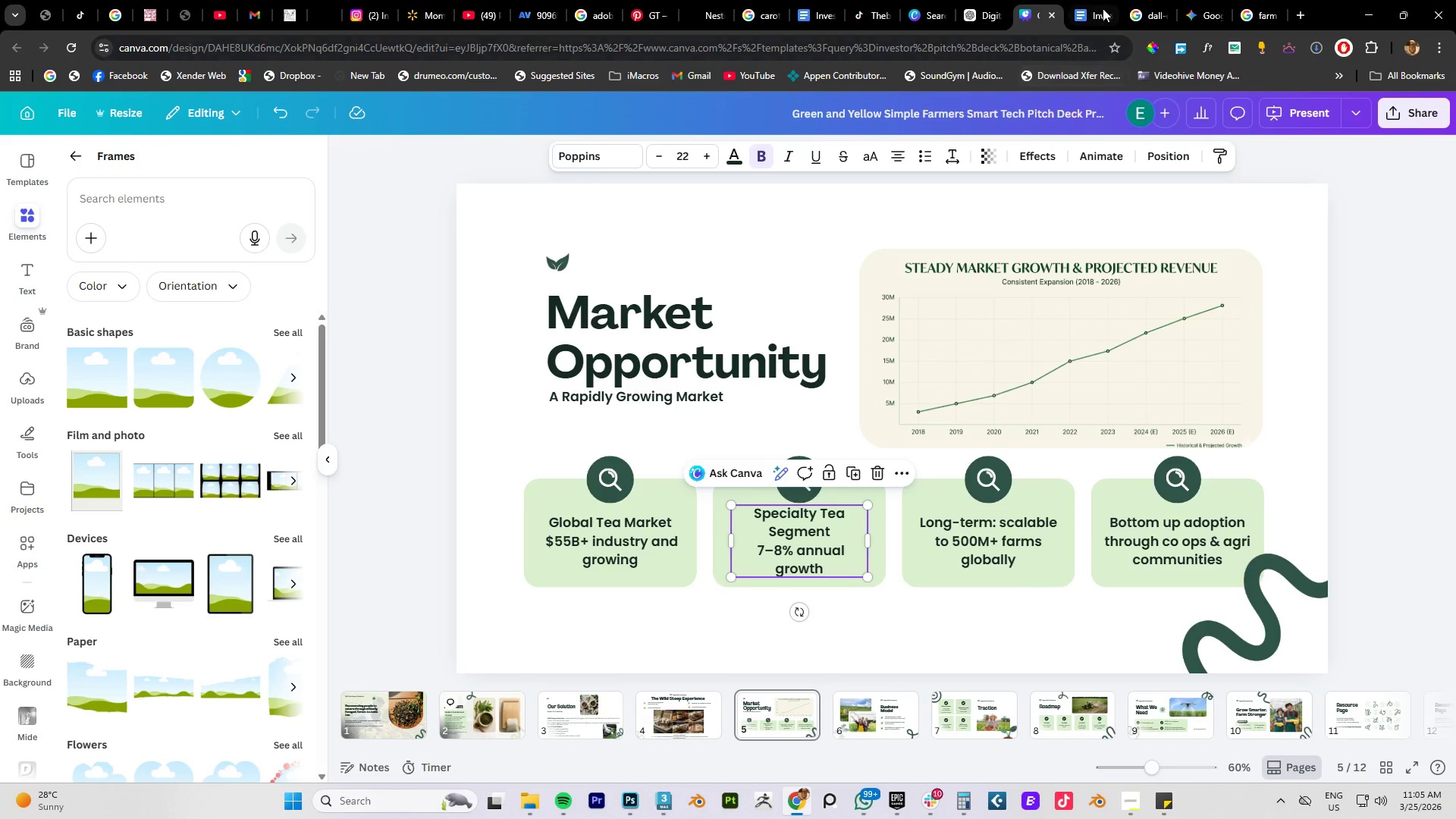 
left_click([1087, 19])
 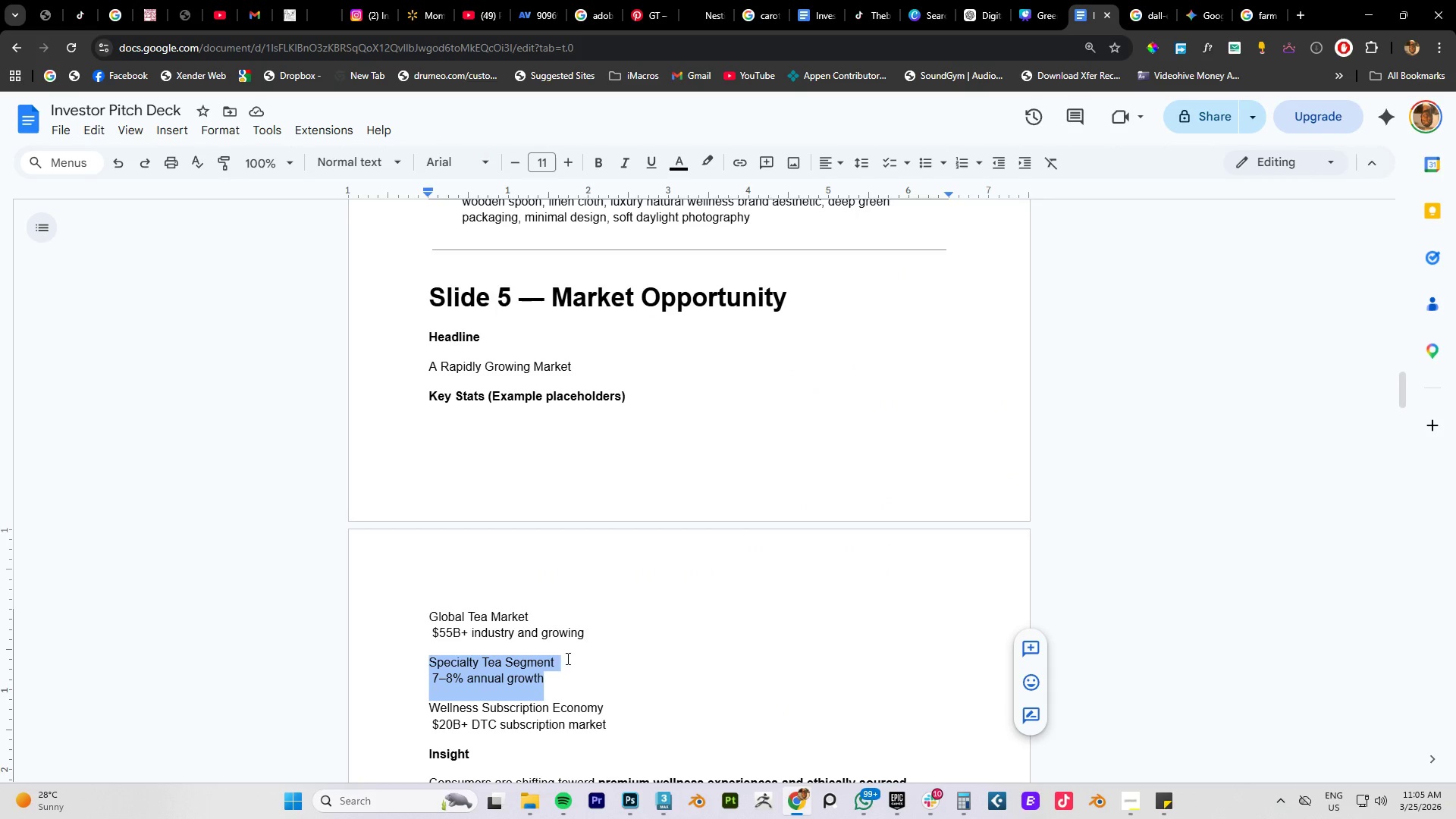 
scroll: coordinate [545, 708], scroll_direction: down, amount: 2.0
 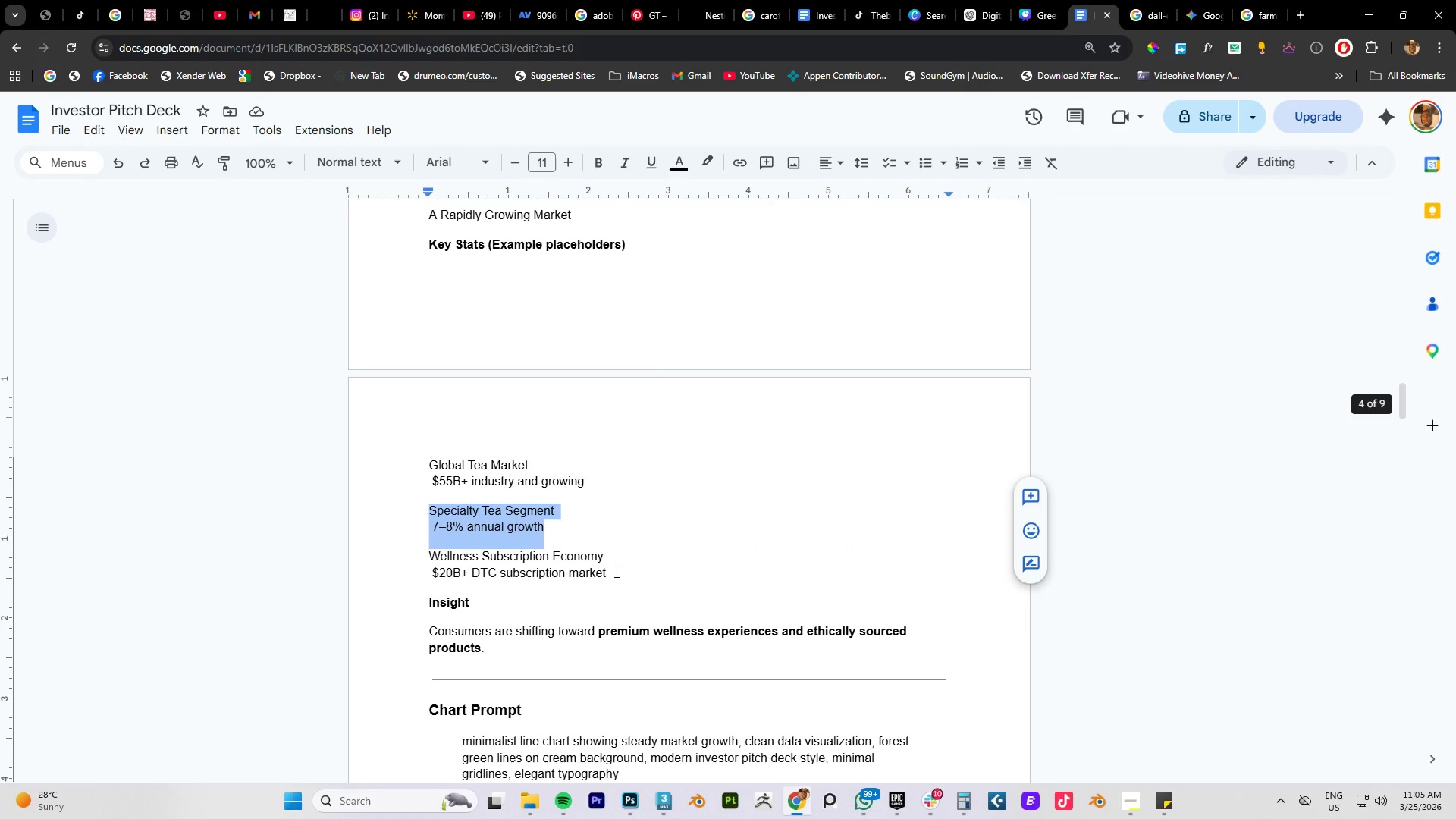 
left_click_drag(start_coordinate=[615, 571], to_coordinate=[412, 559])
 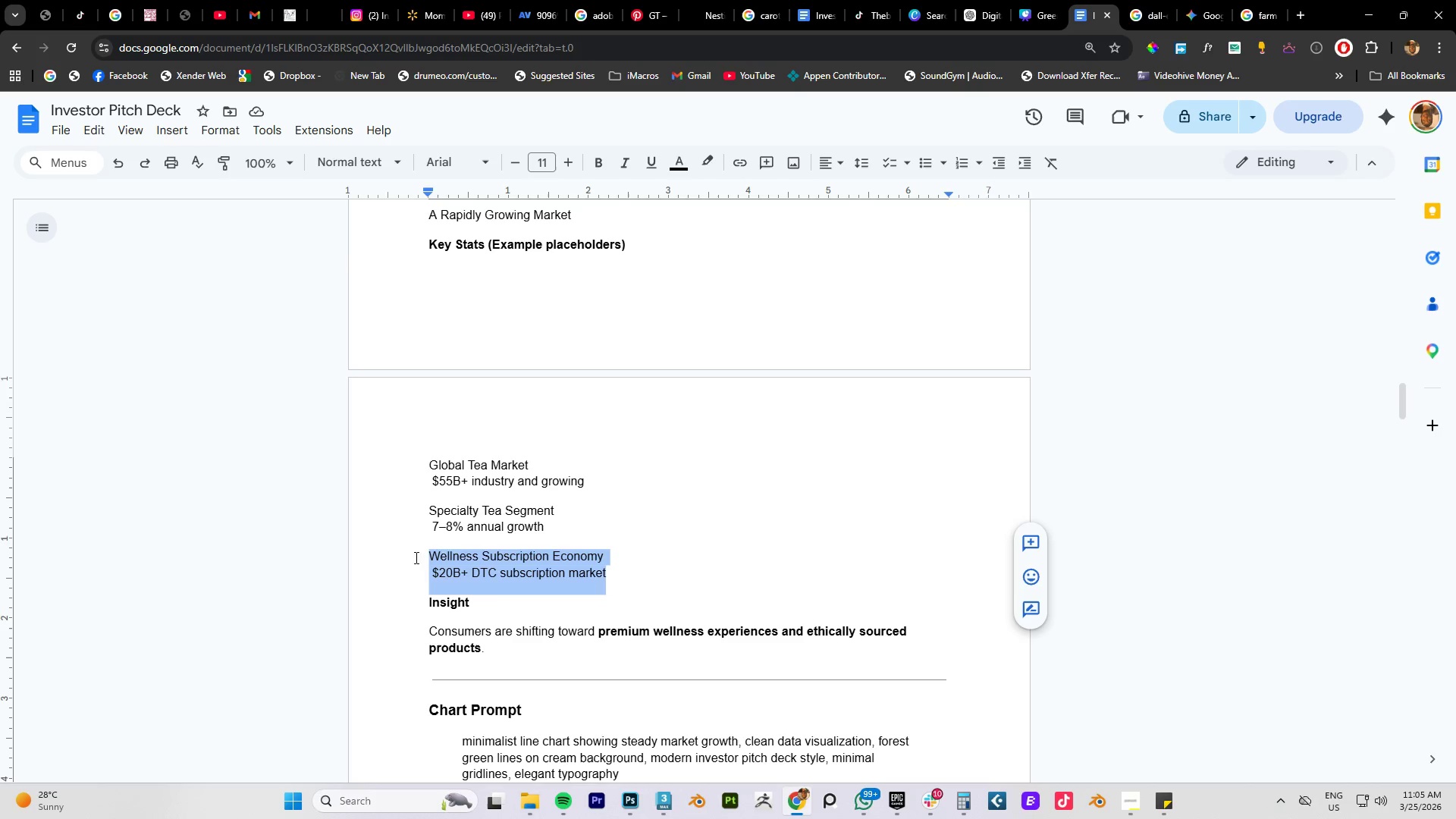 
key(Control+C)
 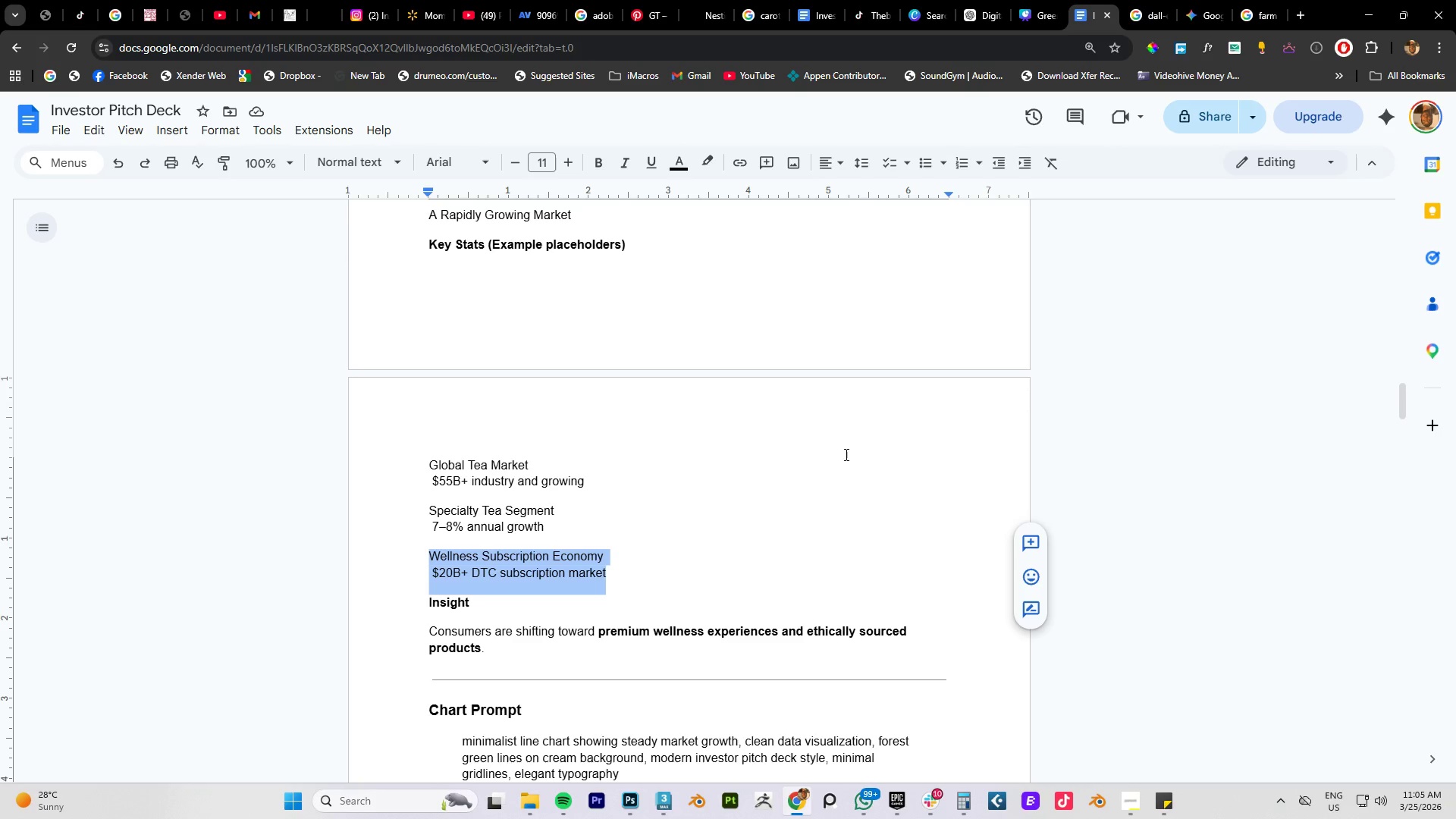 
key(Control+C)
 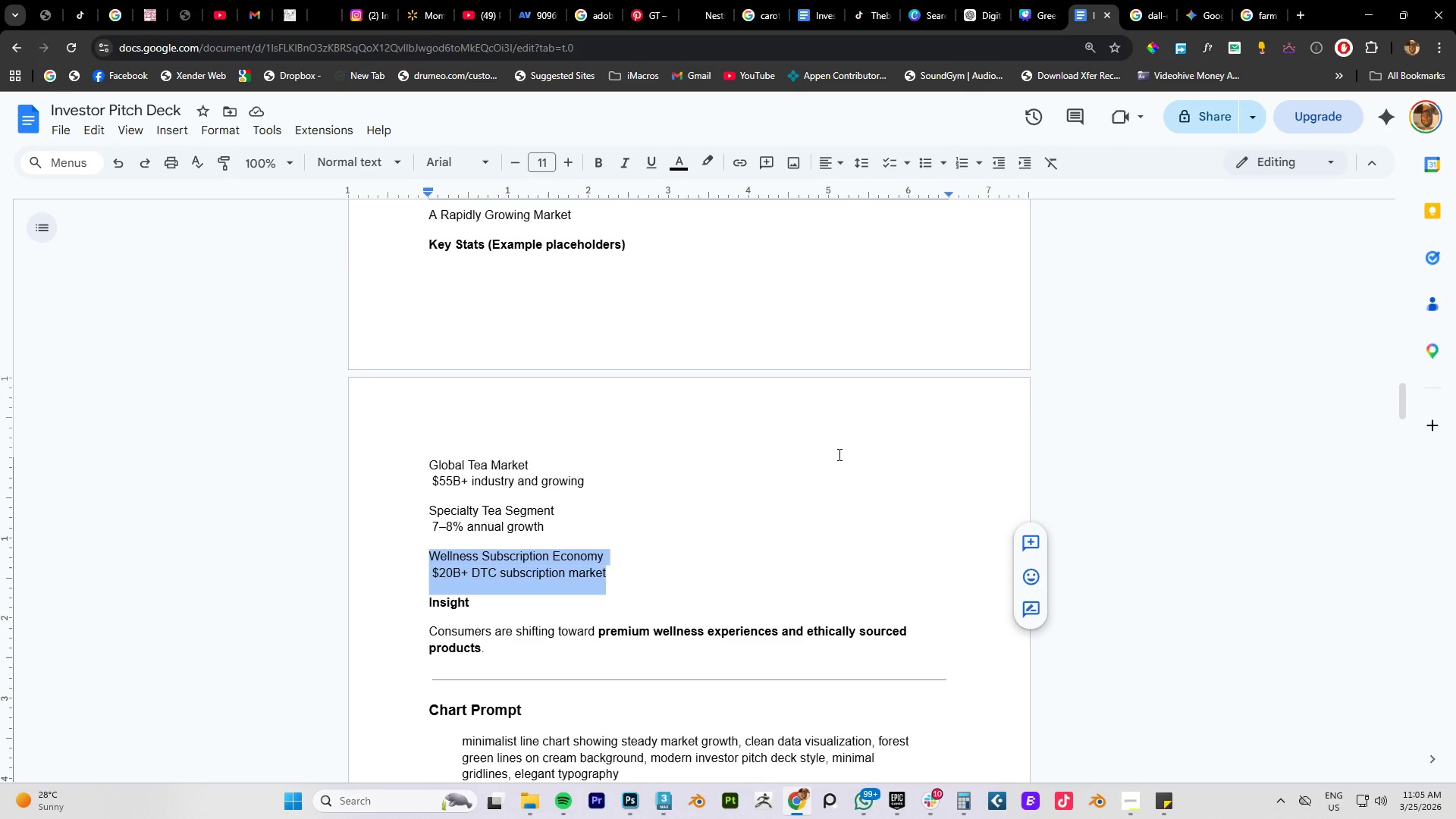 
key(Control+C)
 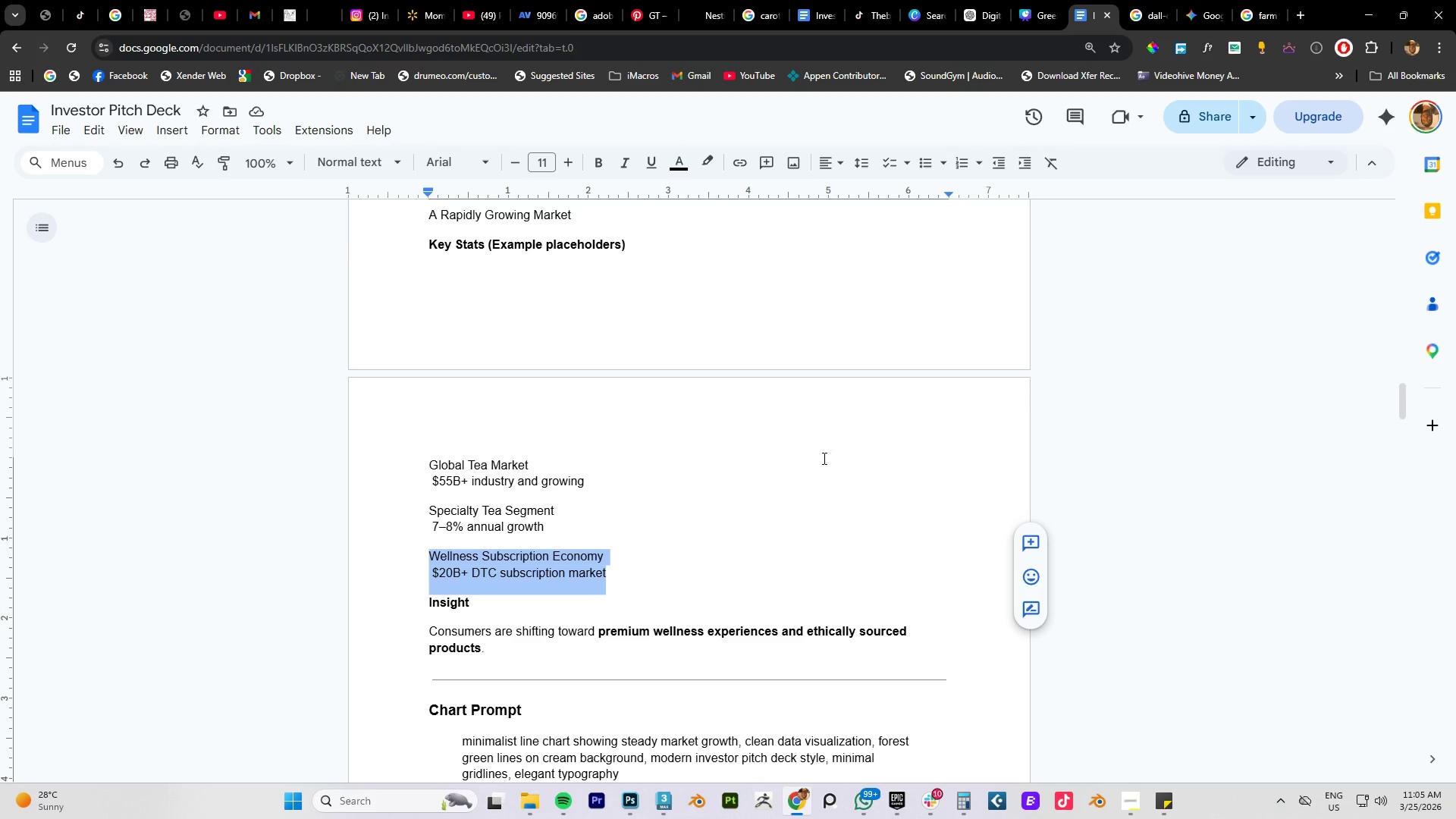 
key(Control+C)
 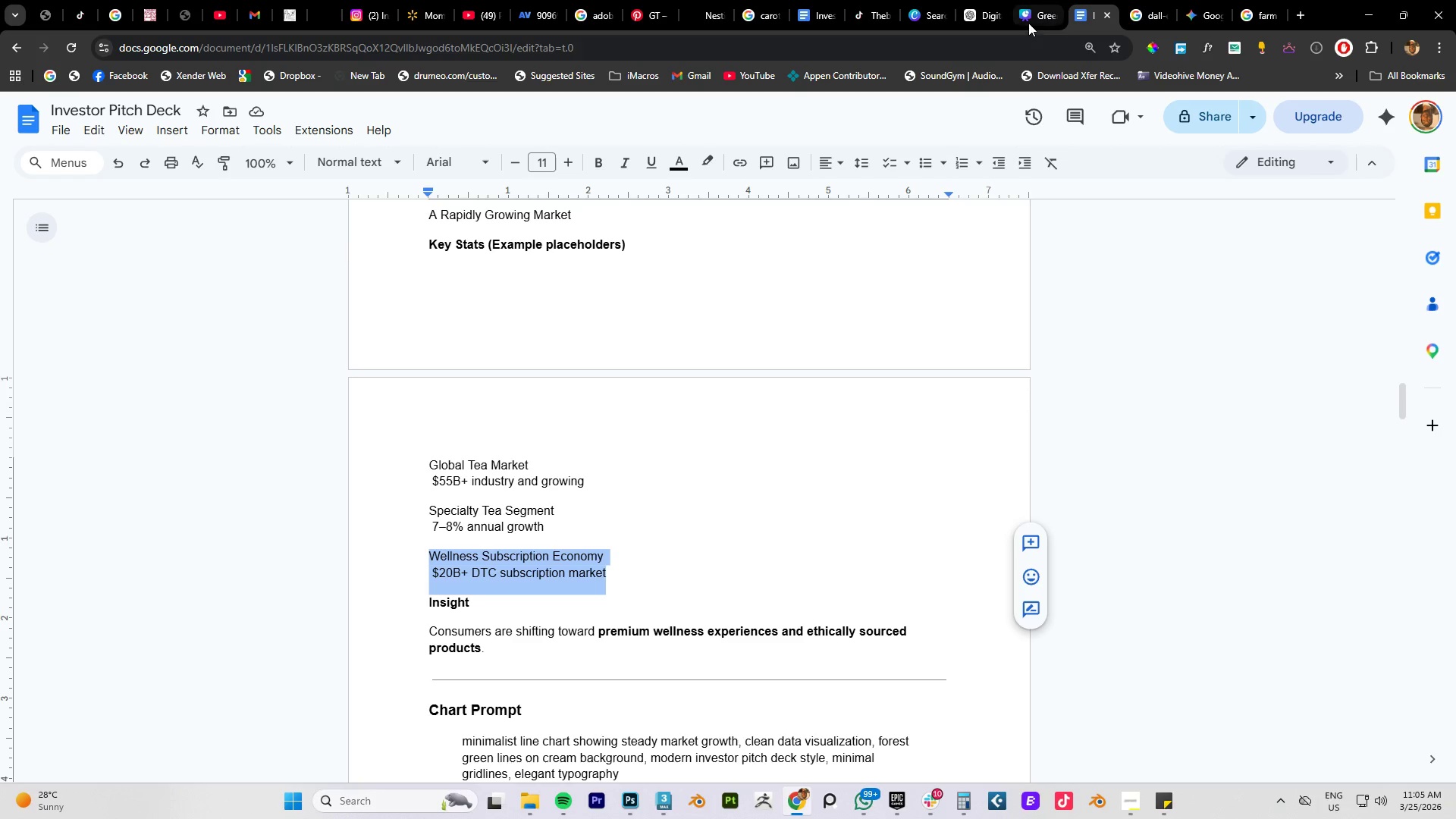 
left_click([1028, 20])
 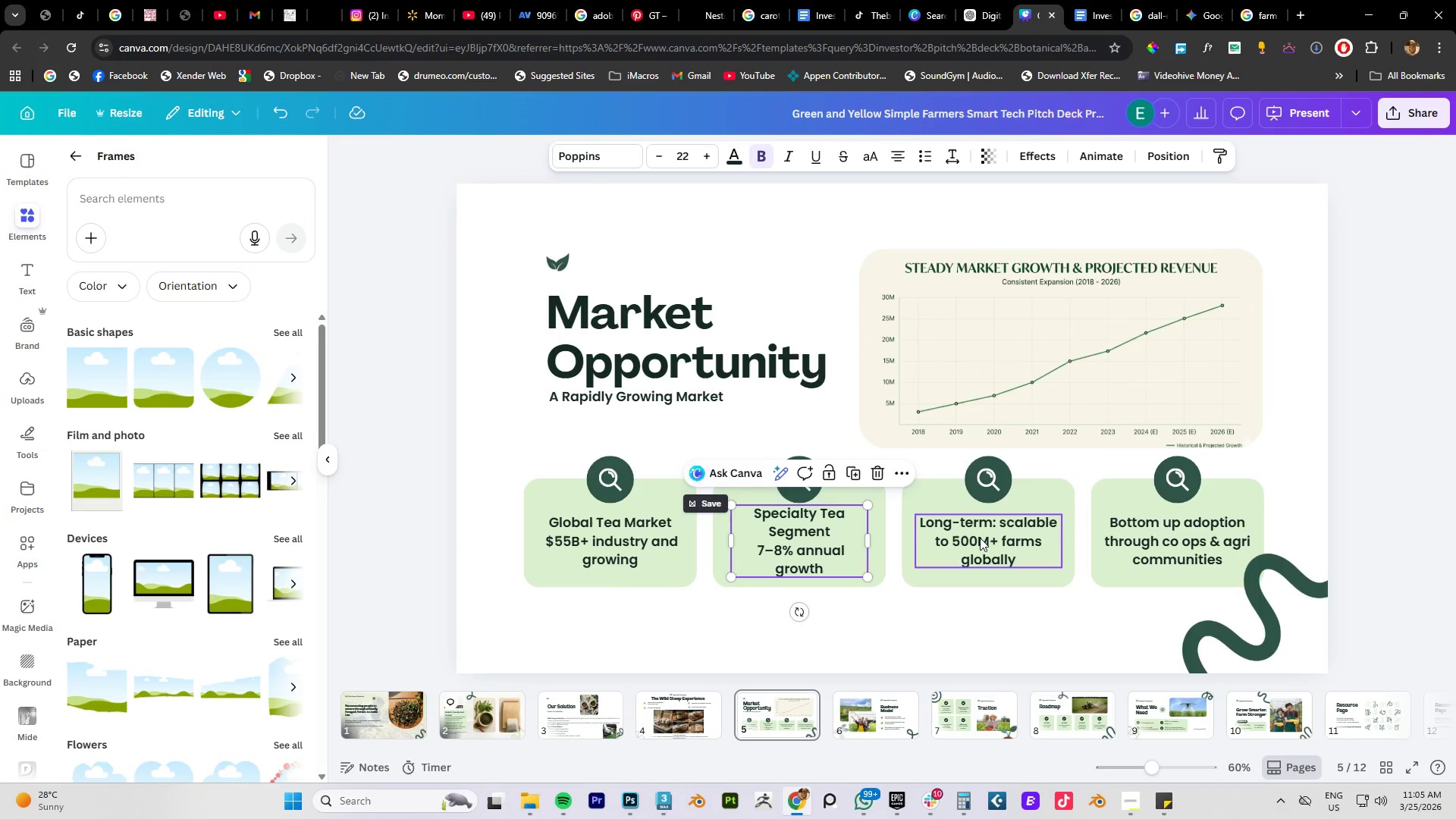 
double_click([978, 538])
 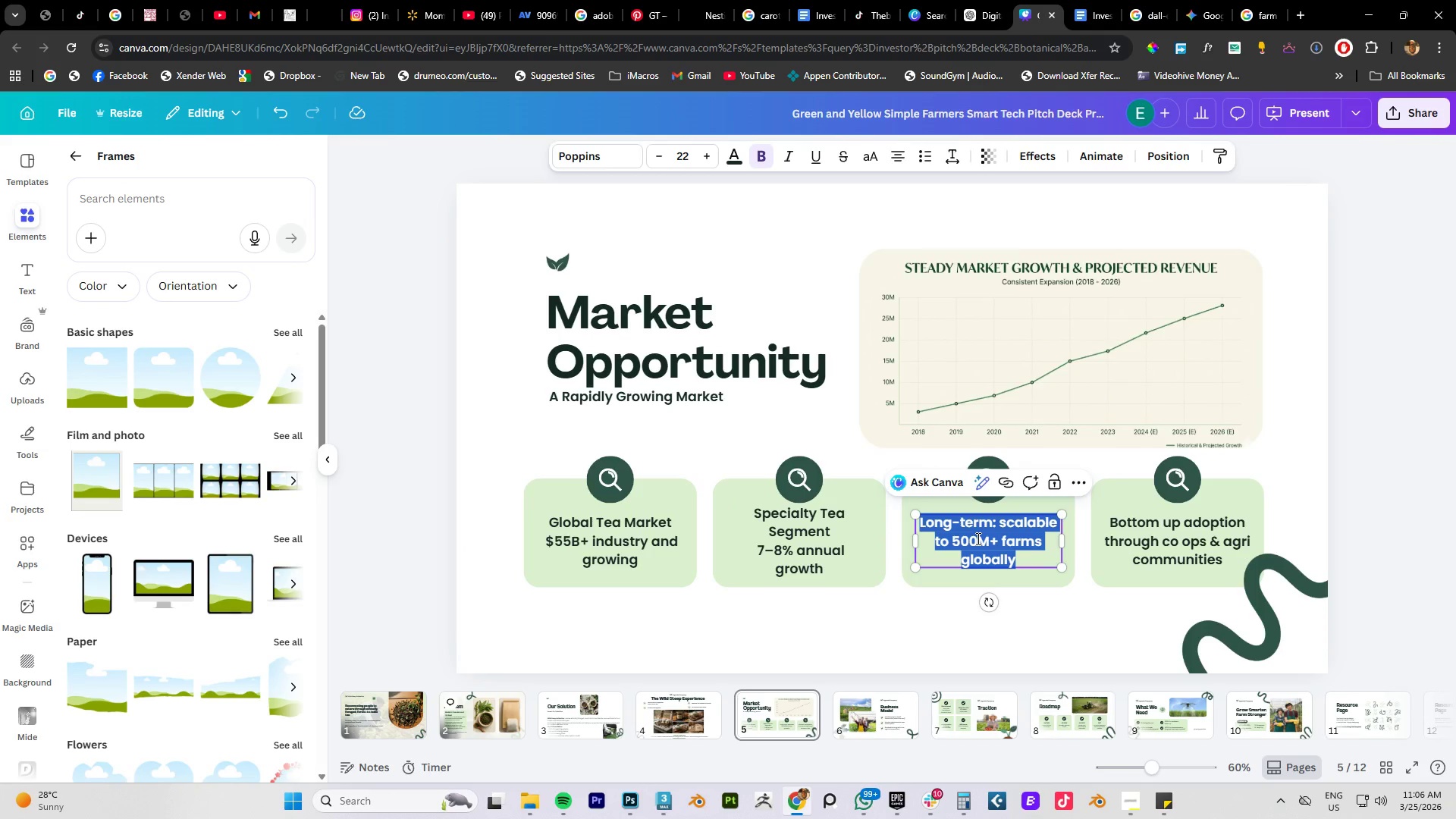 
key(Control+V)
 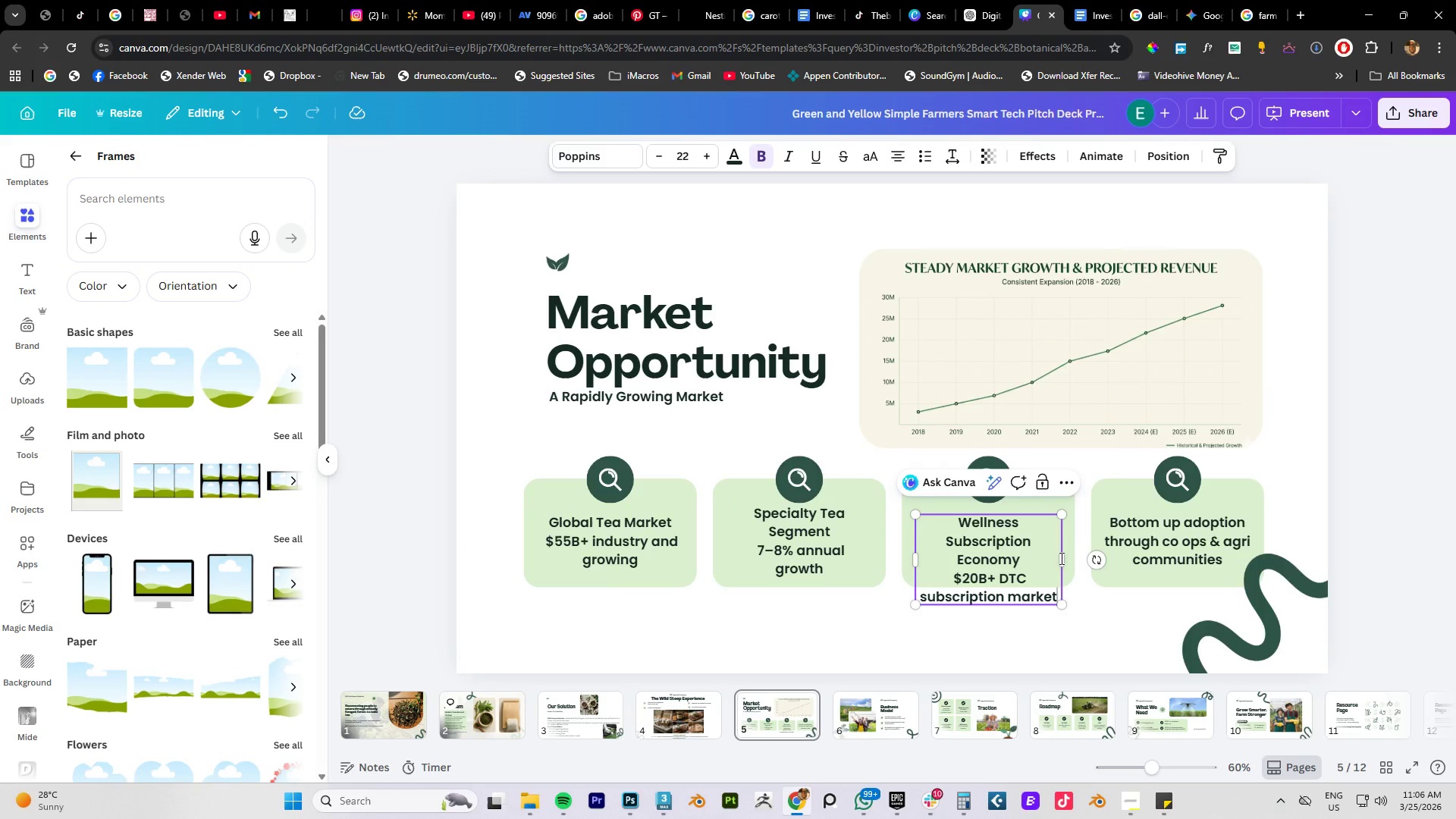 
left_click_drag(start_coordinate=[1063, 558], to_coordinate=[1080, 557])
 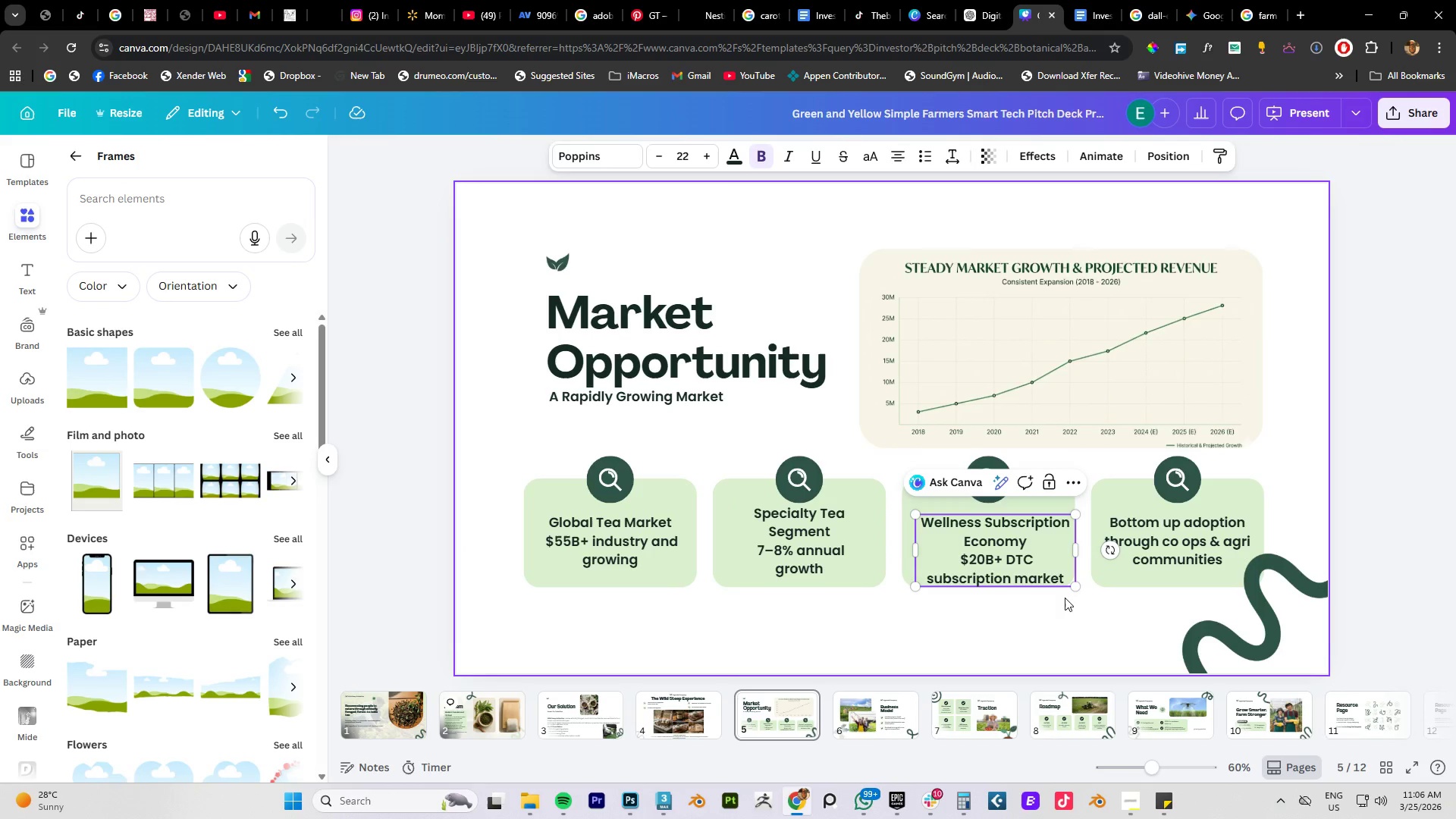 
left_click([1065, 598])
 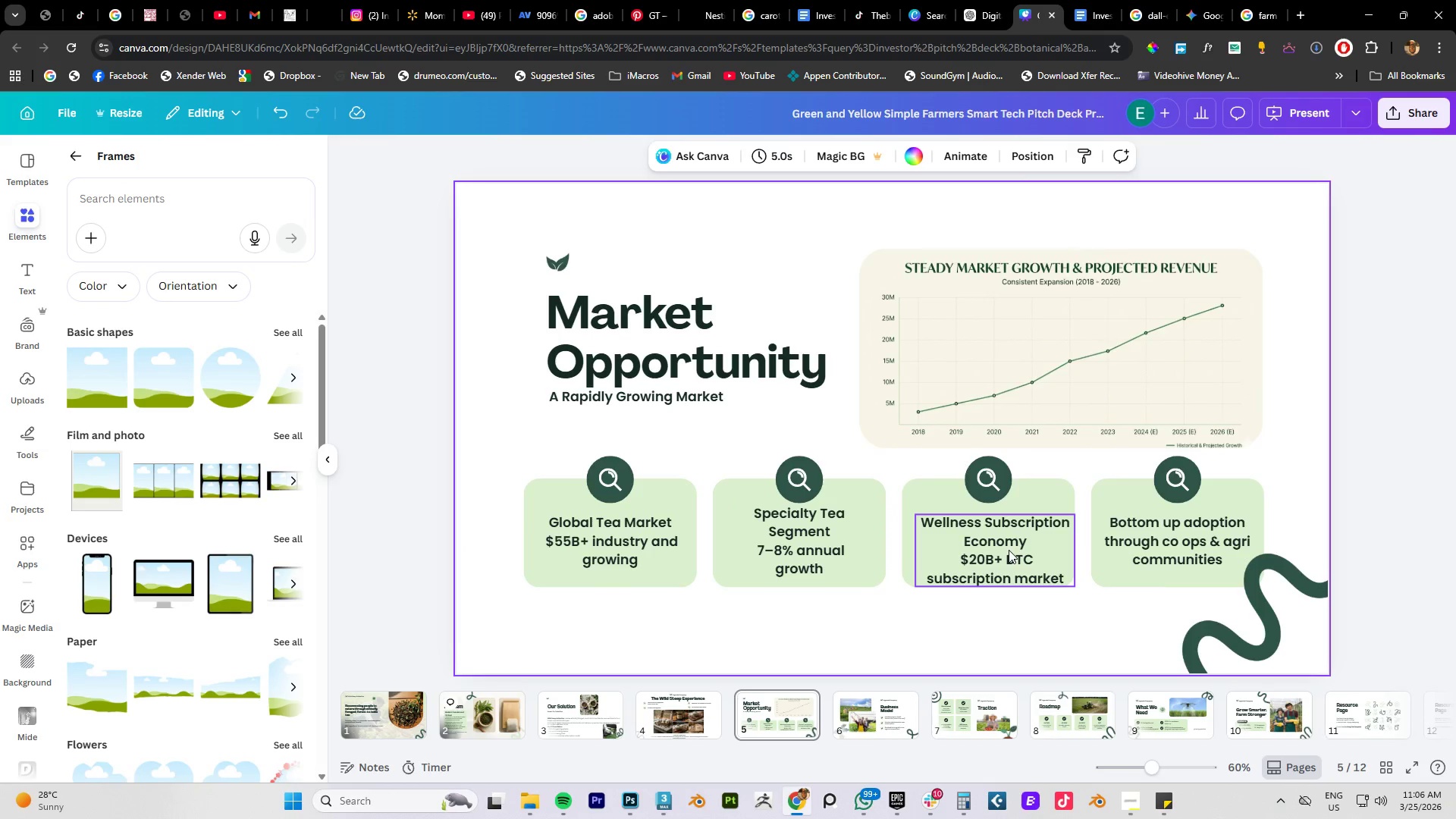 
left_click_drag(start_coordinate=[1009, 554], to_coordinate=[1002, 546])
 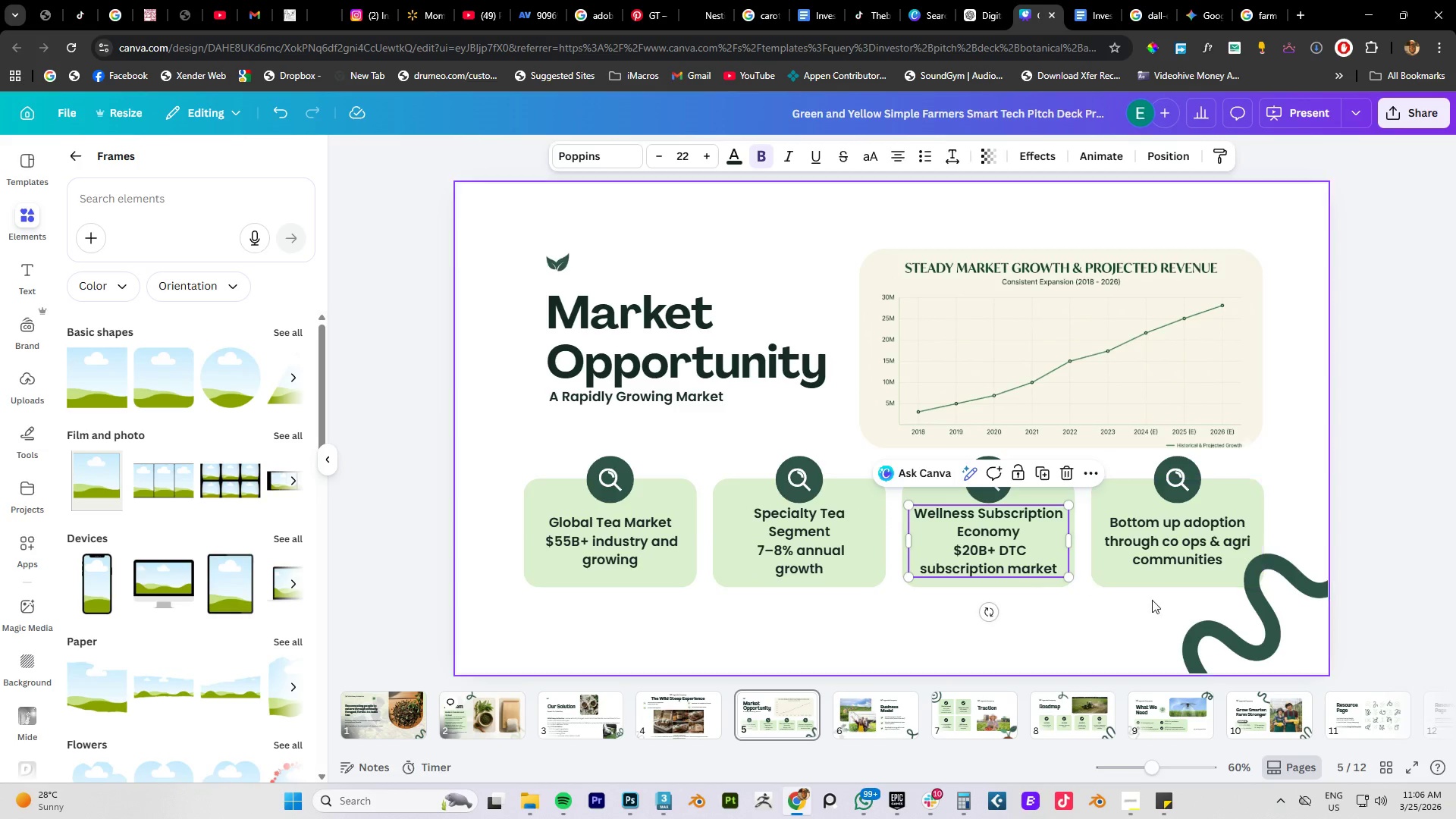 
left_click_drag(start_coordinate=[1159, 609], to_coordinate=[1181, 487])
 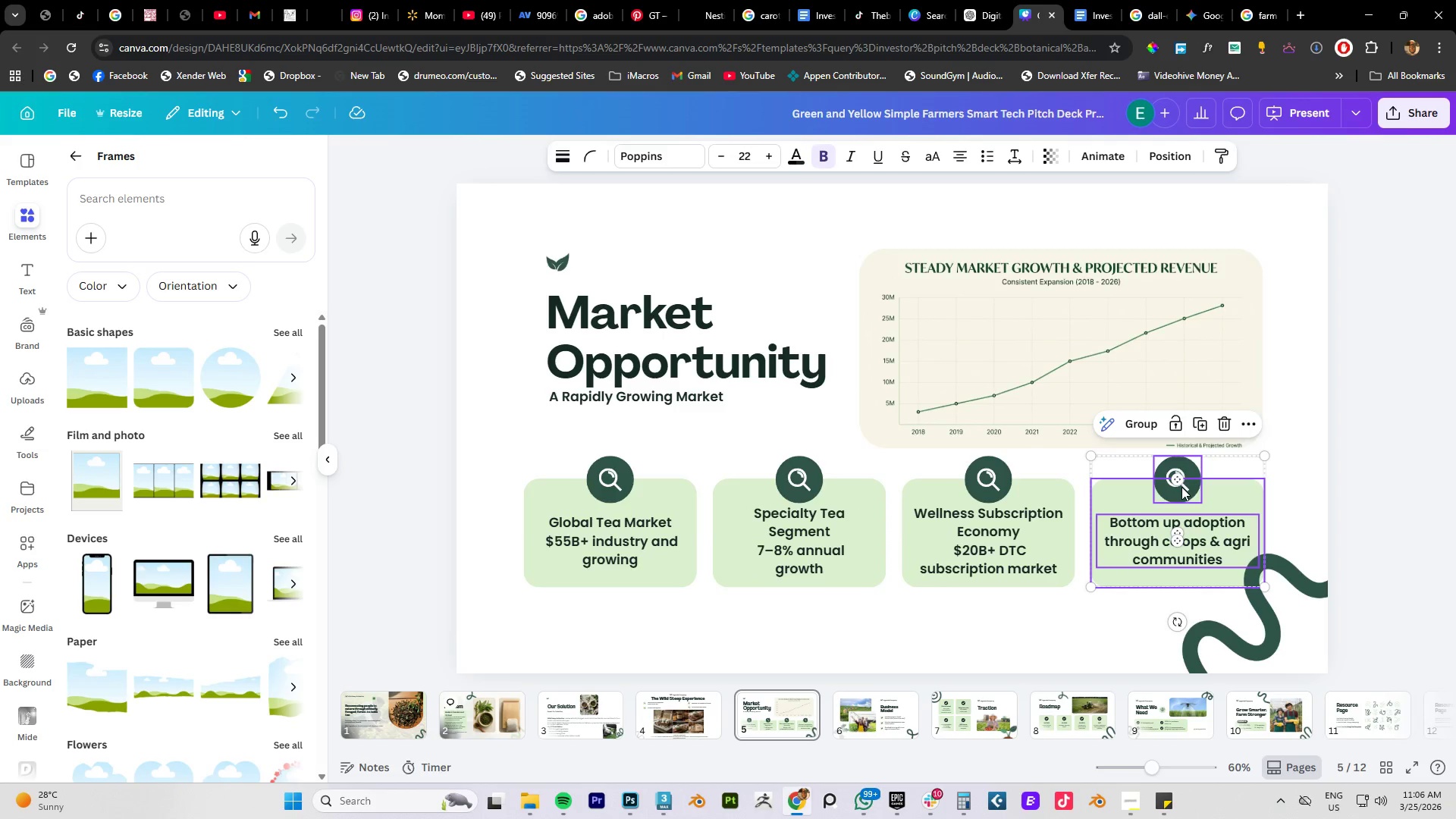 
key(Delete)
 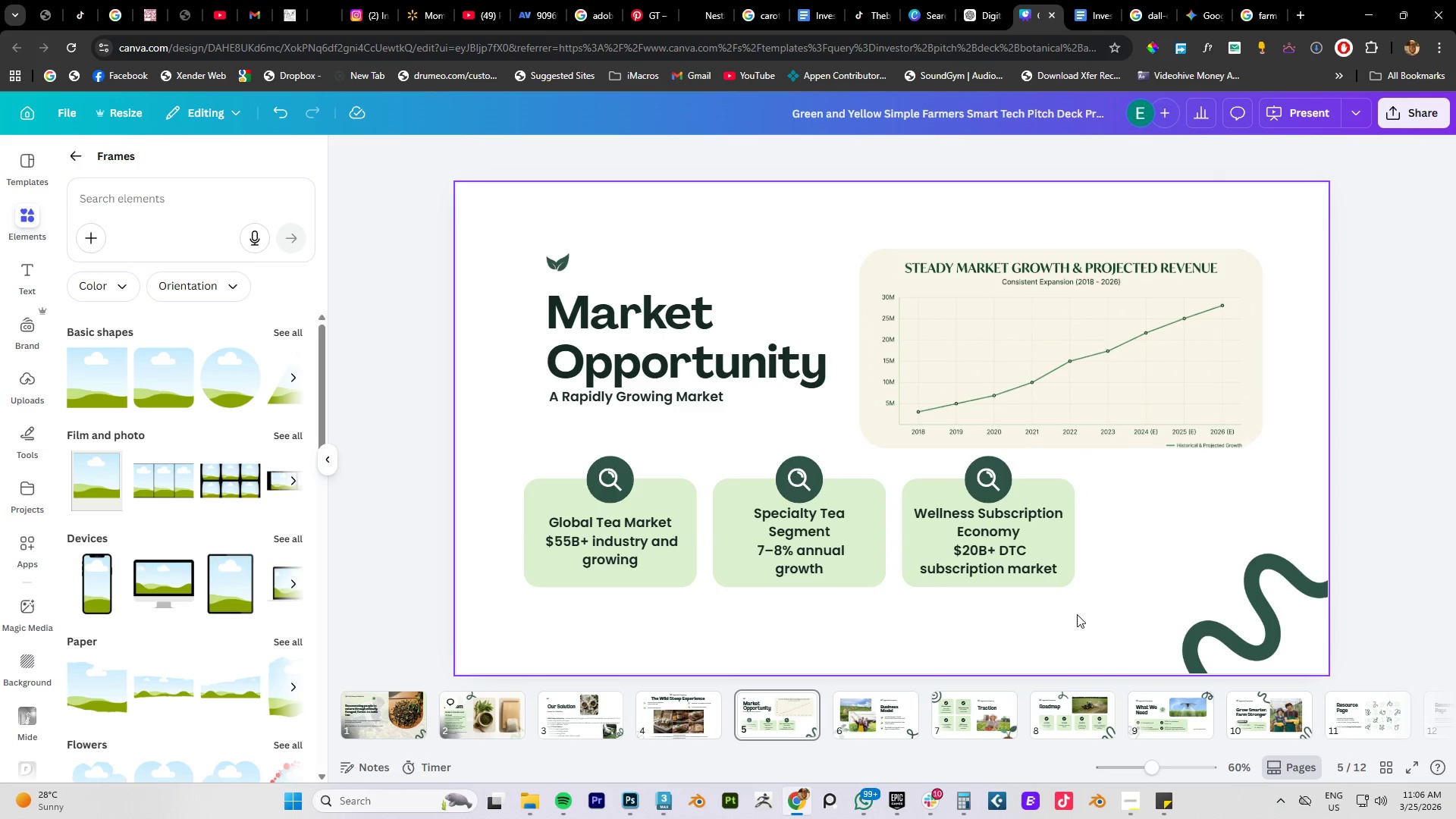 
left_click_drag(start_coordinate=[1049, 638], to_coordinate=[530, 495])
 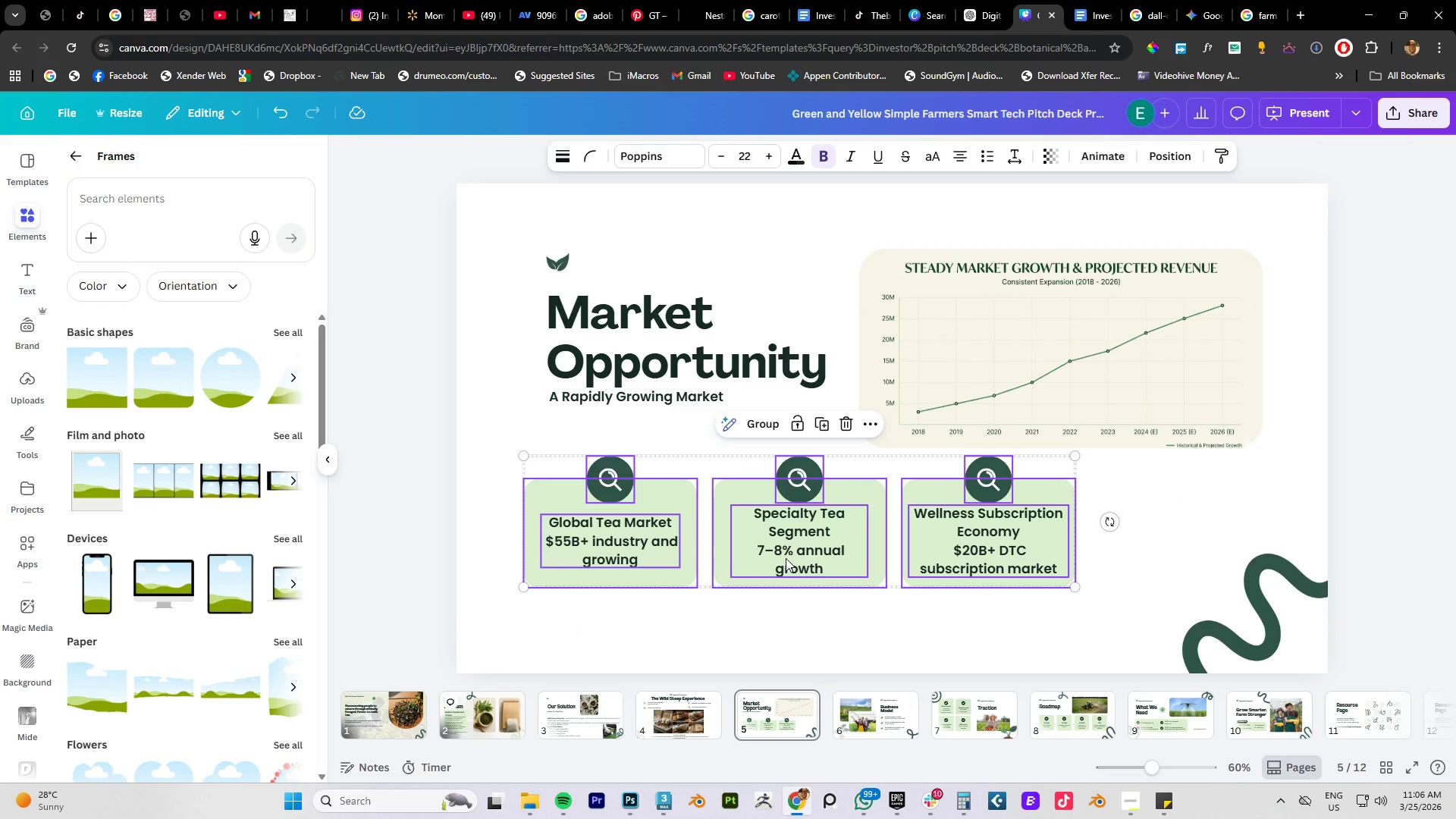 
left_click_drag(start_coordinate=[797, 554], to_coordinate=[891, 588])
 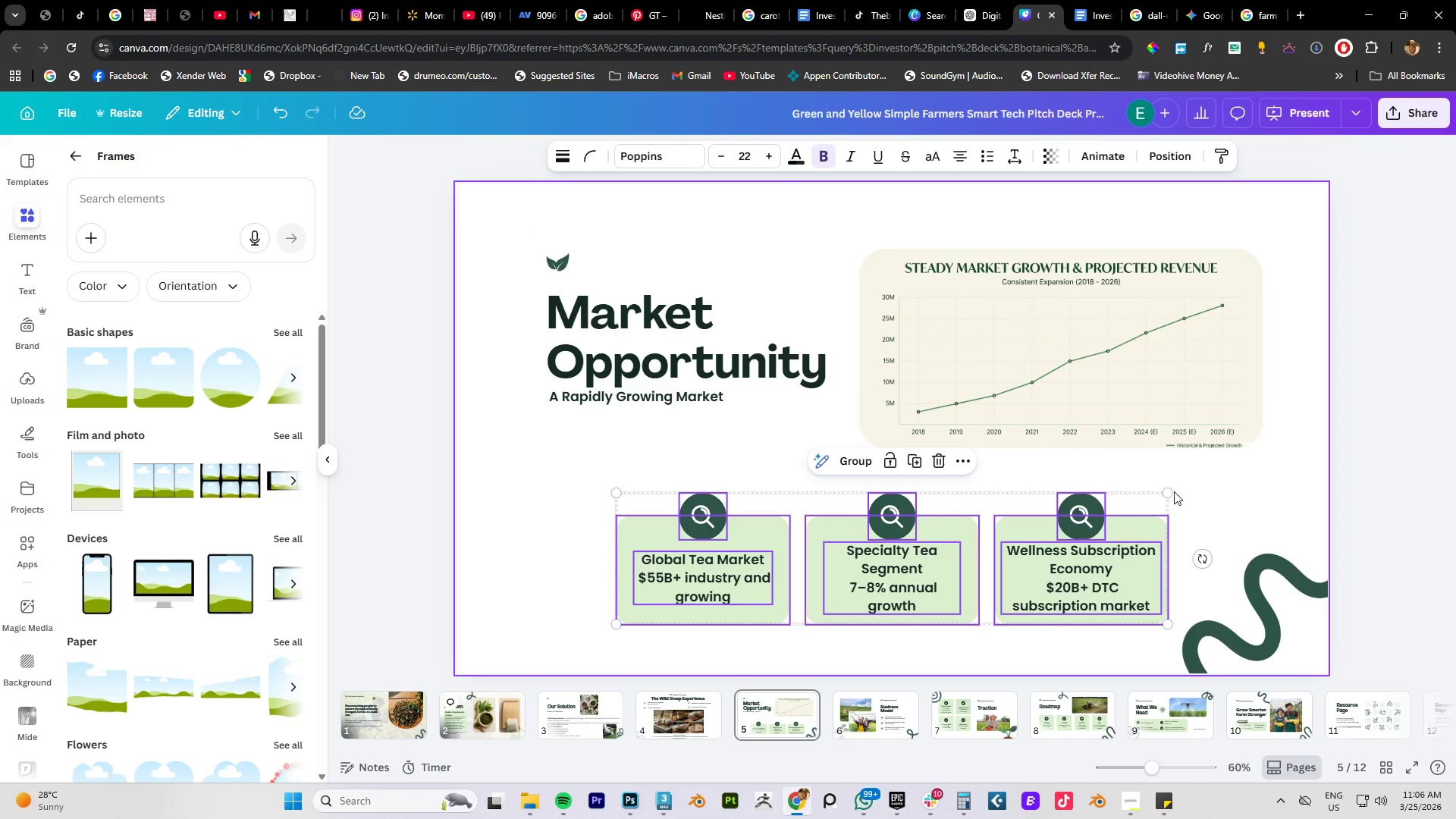 
hold_key(key=AltLeft, duration=1.5)
left_click_drag(start_coordinate=[1167, 494], to_coordinate=[1207, 467])
 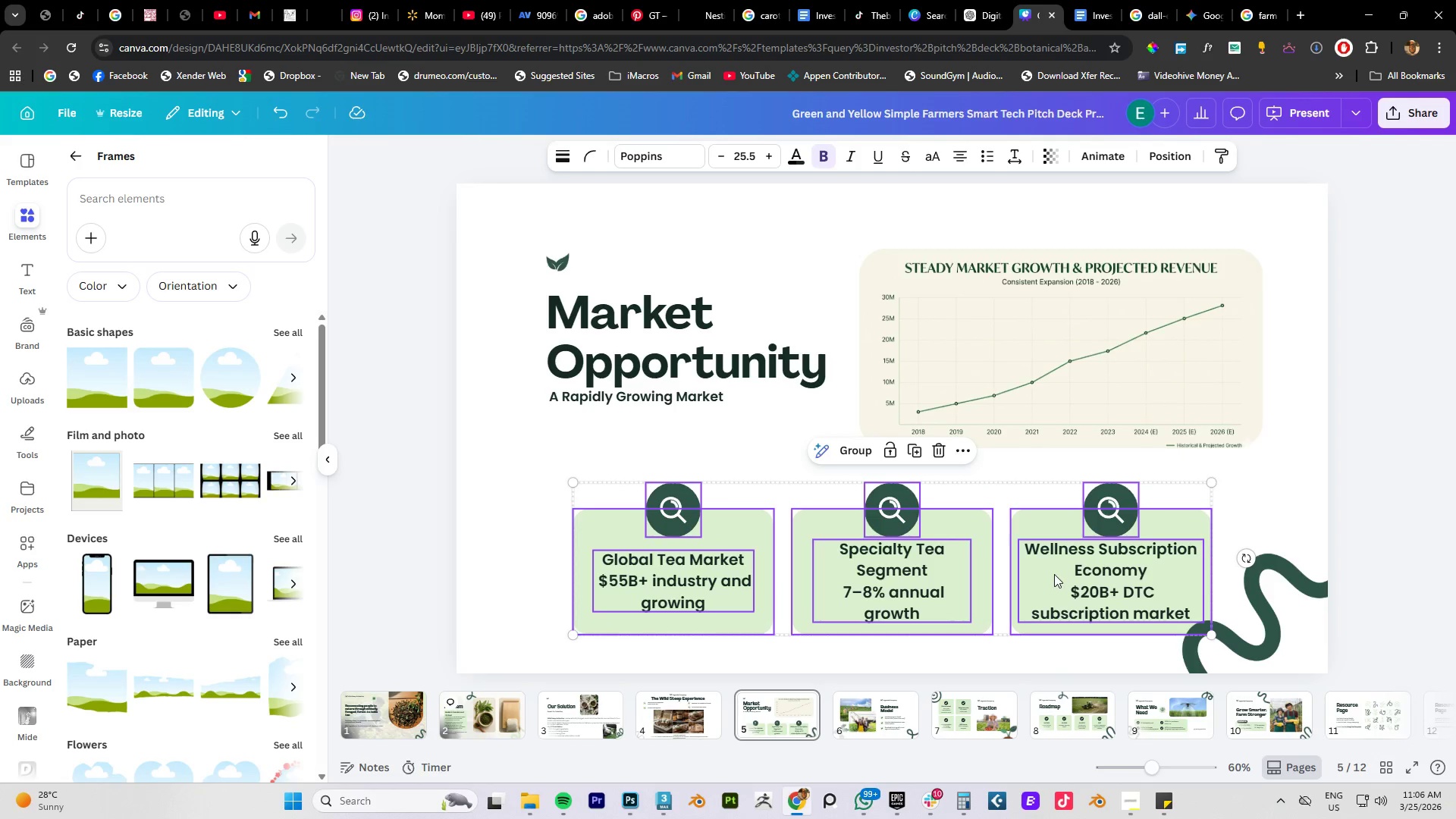 
hold_key(key=AltLeft, duration=1.45)
 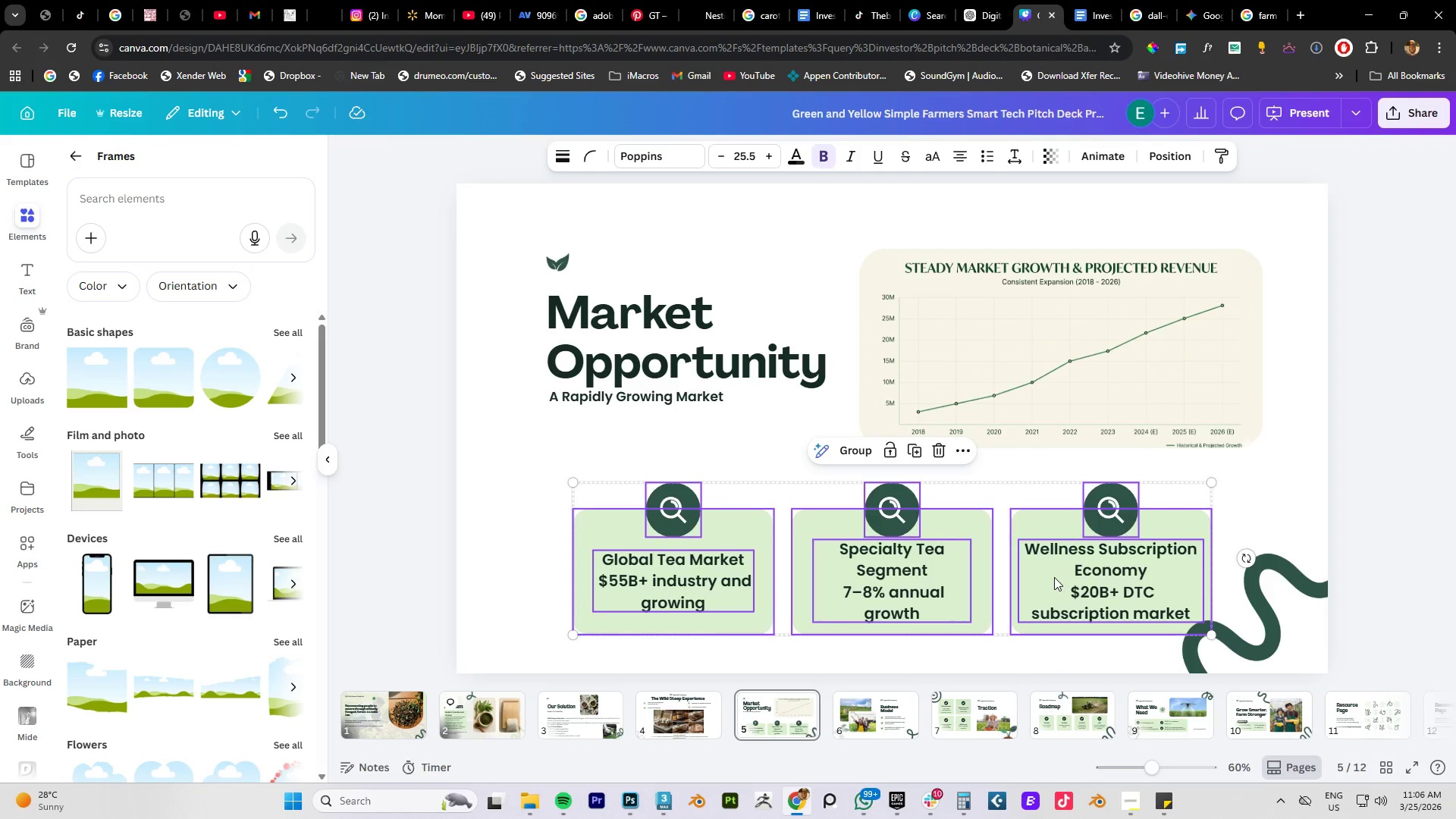 
left_click_drag(start_coordinate=[1054, 577], to_coordinate=[1055, 561])
 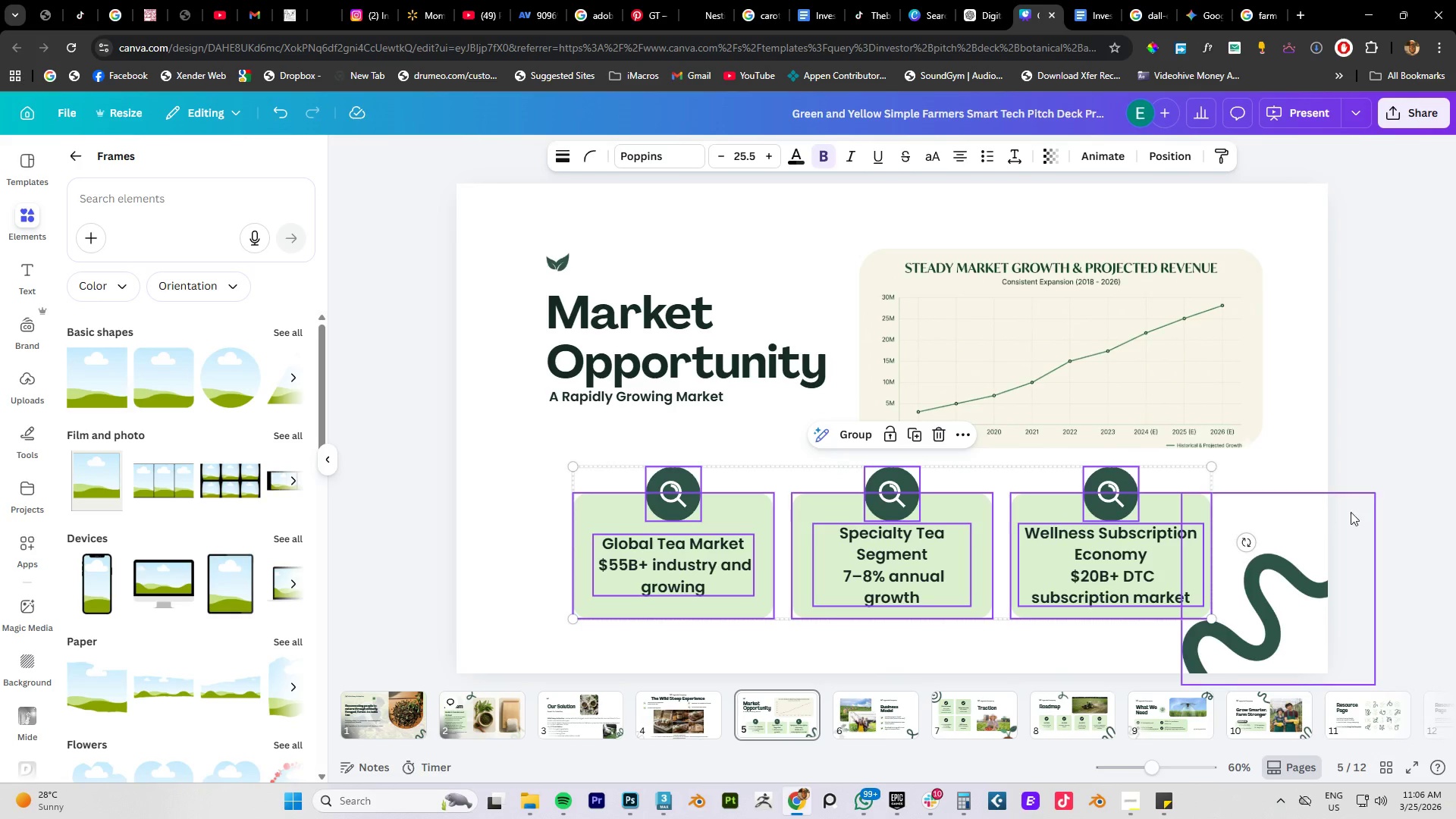 
left_click([1384, 503])
 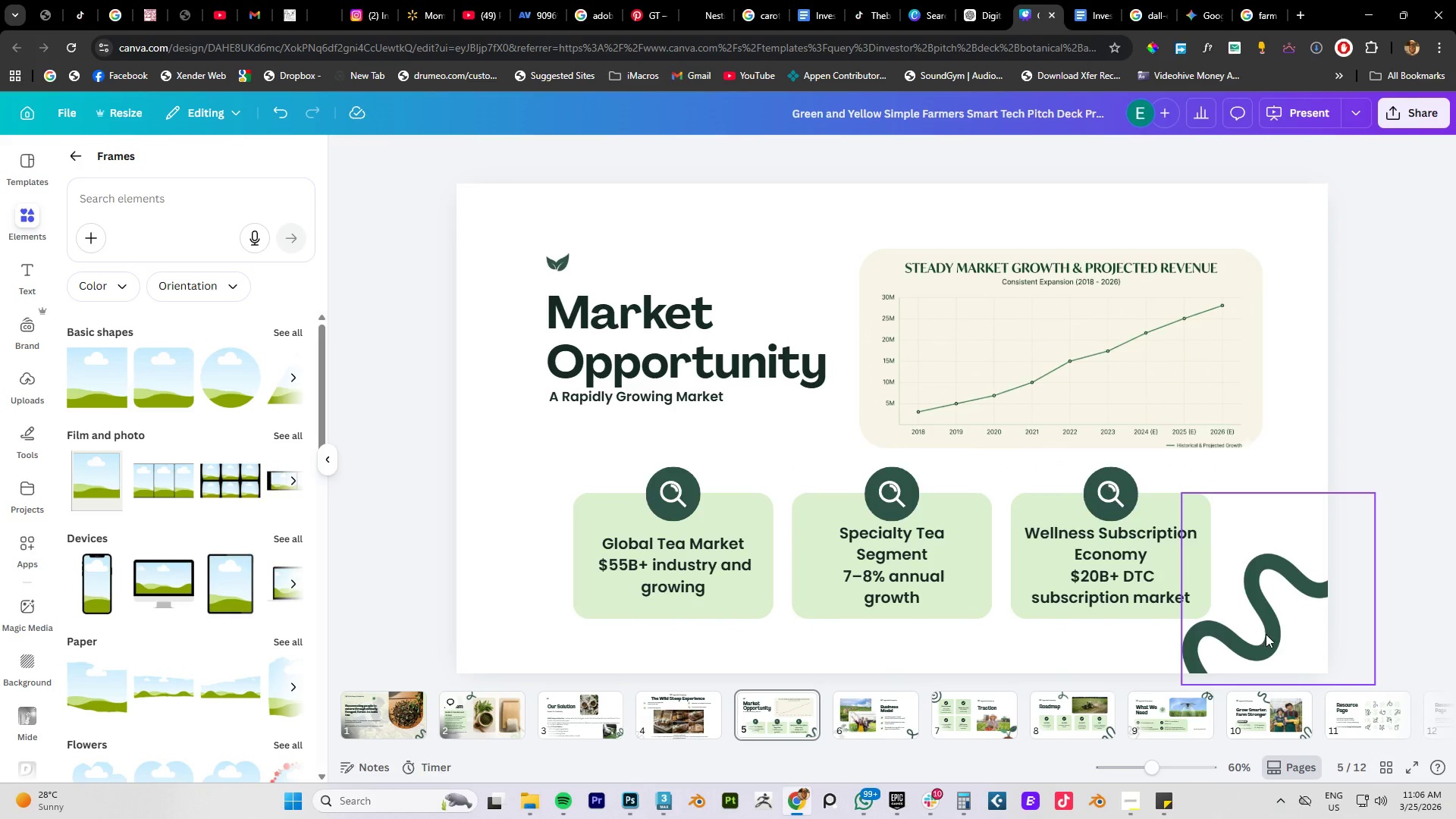 
left_click_drag(start_coordinate=[1267, 634], to_coordinate=[1285, 641])
 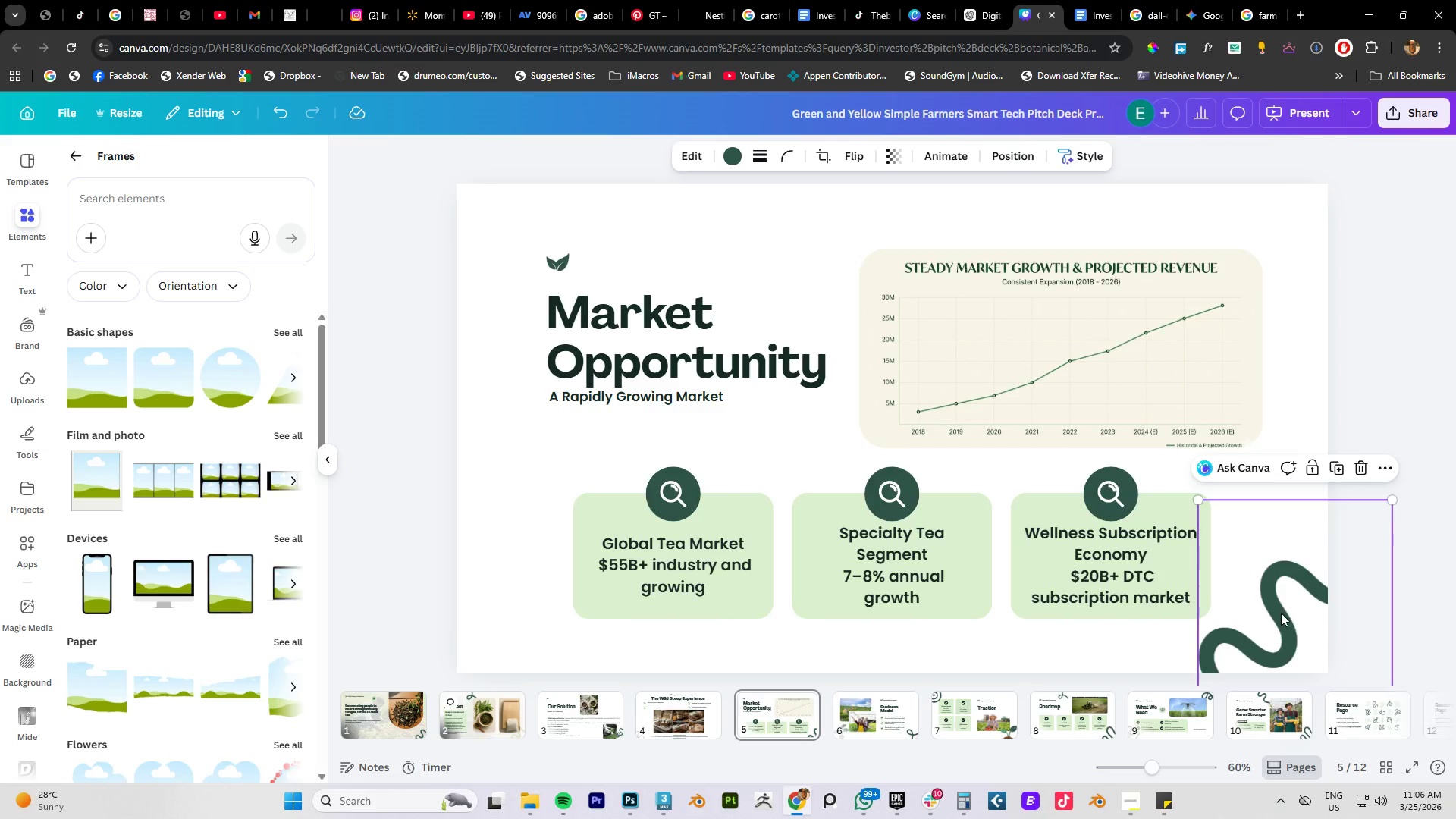 
hold_key(key=AltLeft, duration=1.52)
left_click_drag(start_coordinate=[1280, 613], to_coordinate=[498, 243])
 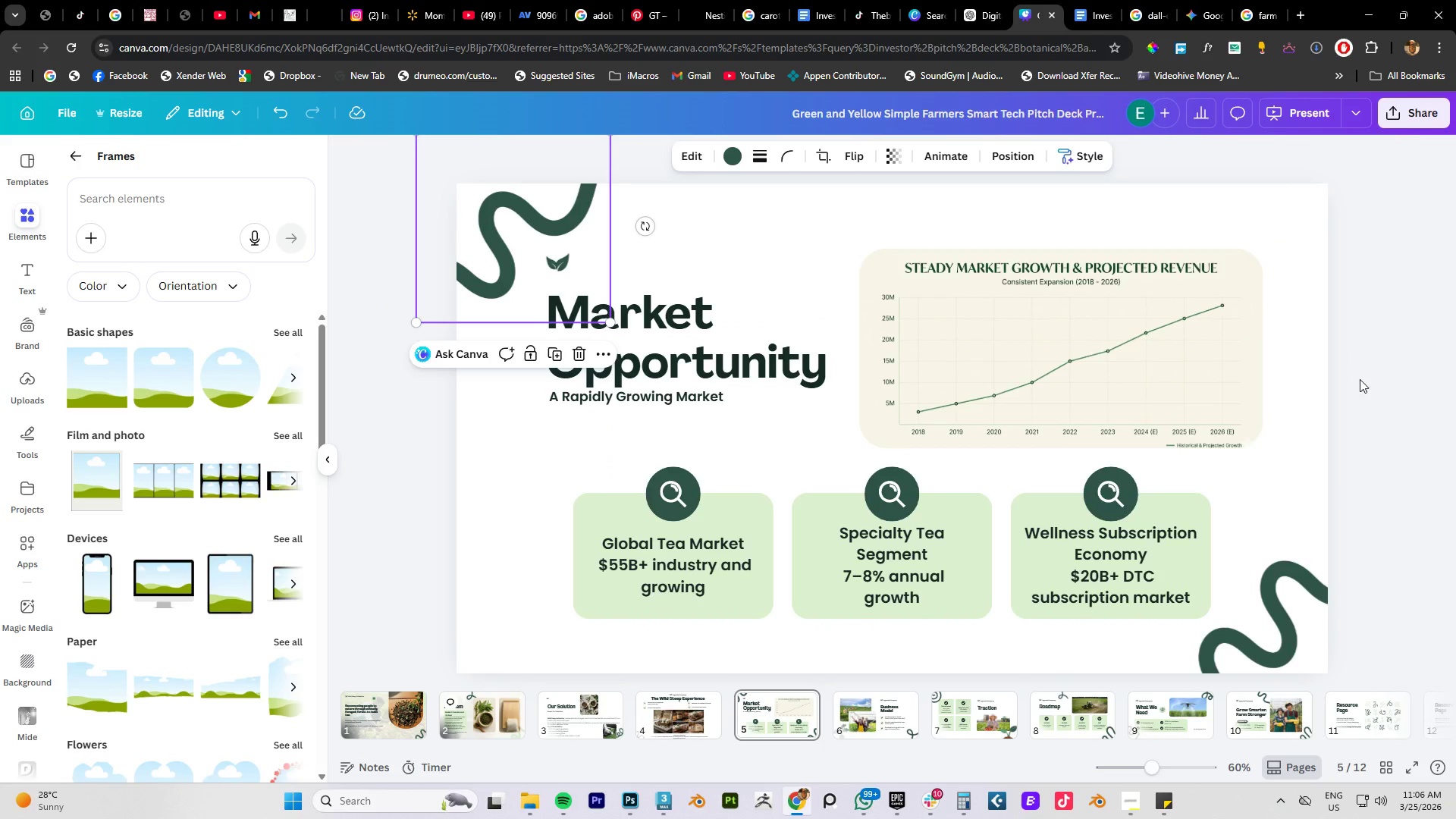 
hold_key(key=AltLeft, duration=1.34)
 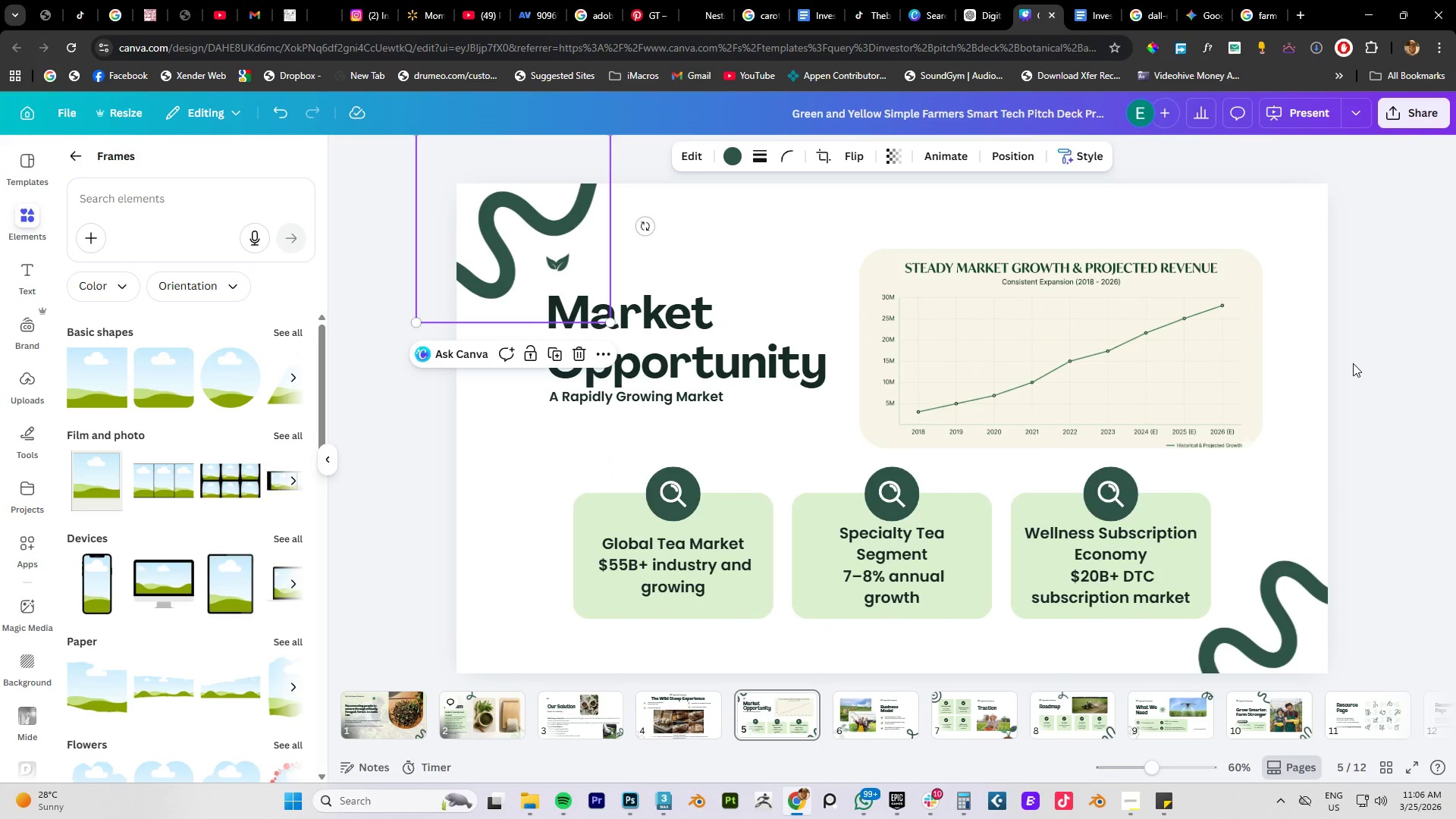 
left_click([1362, 381])
 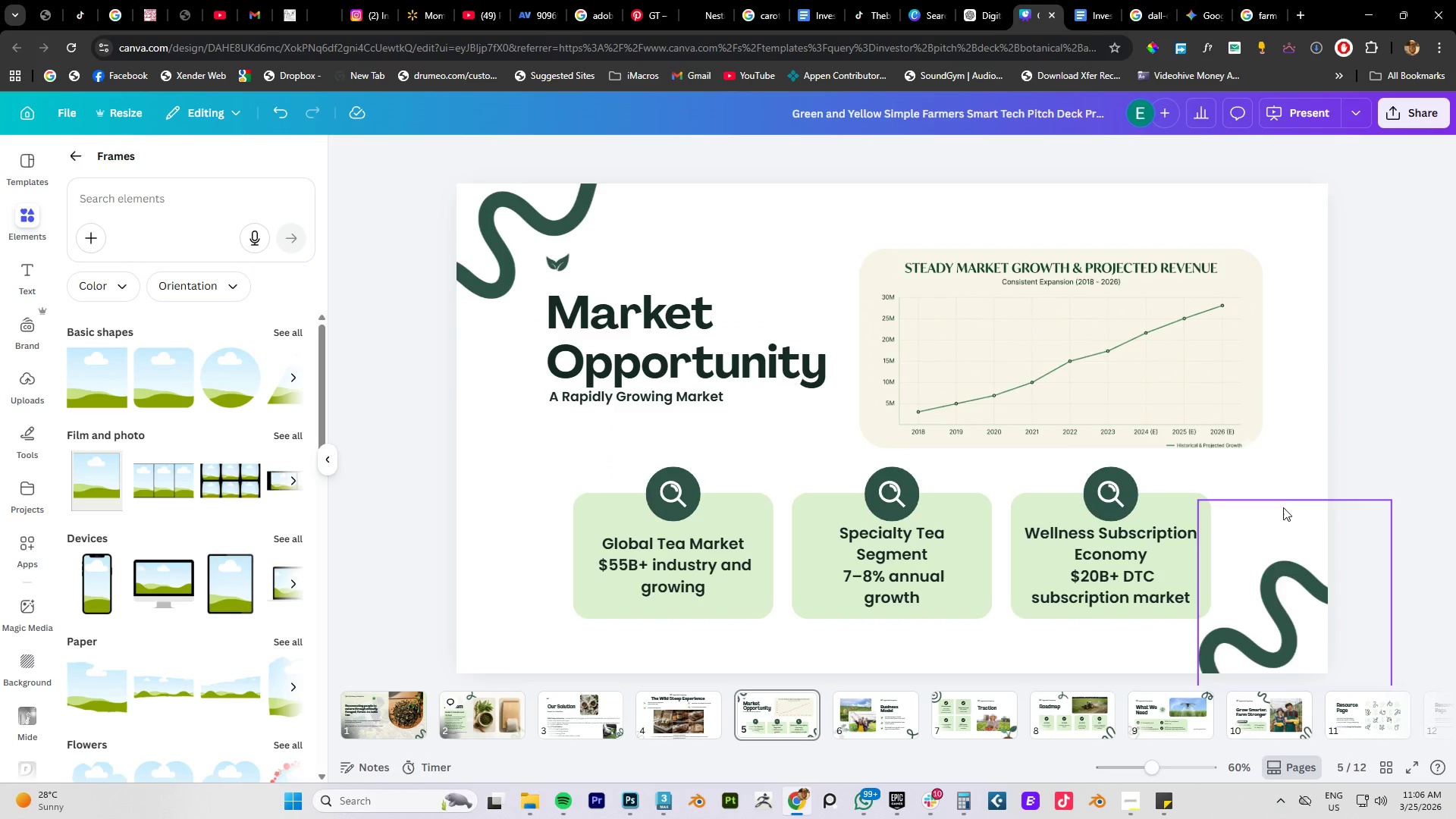 
left_click([1350, 391])
 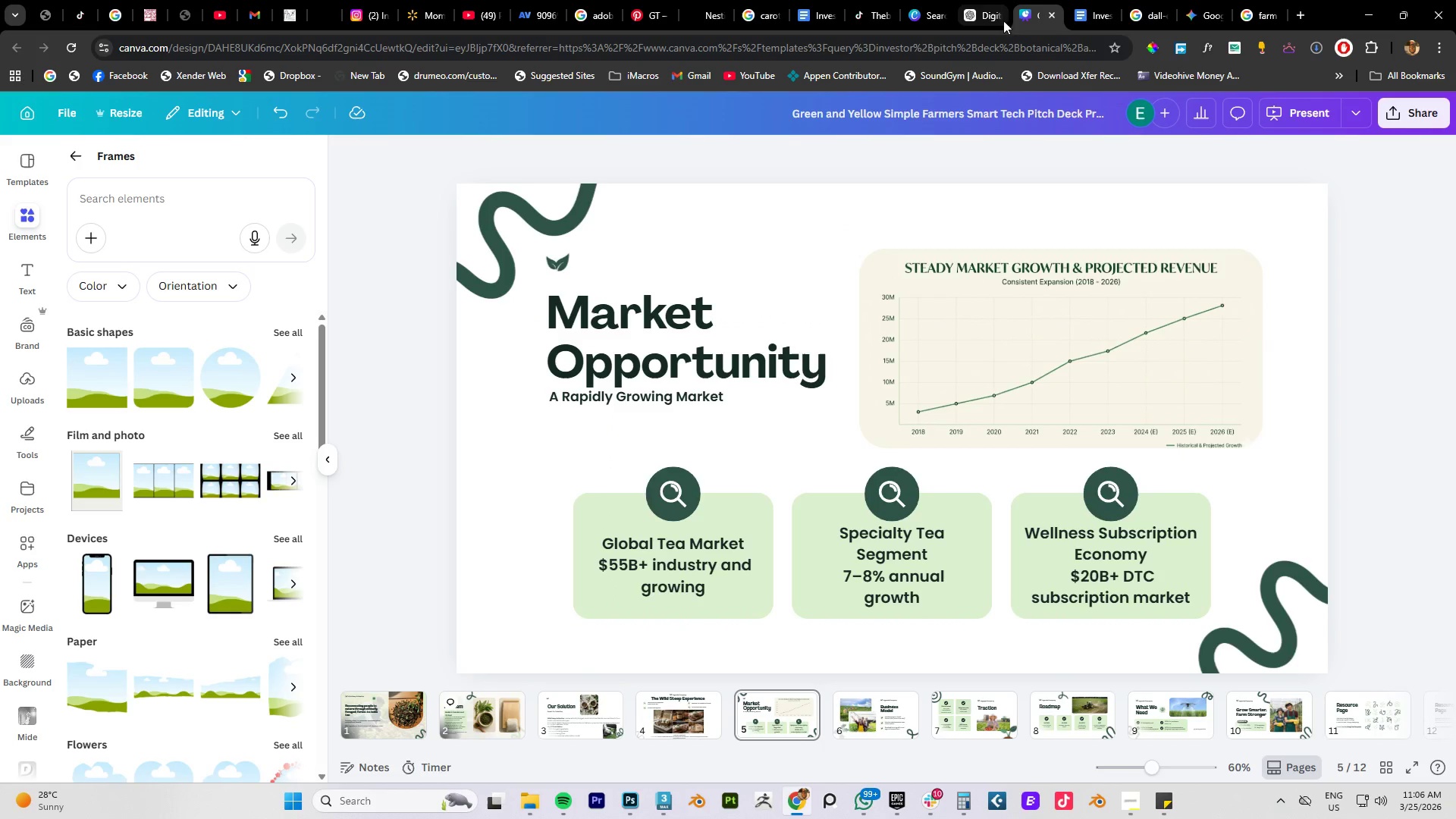 
mouse_move([1175, 14])
 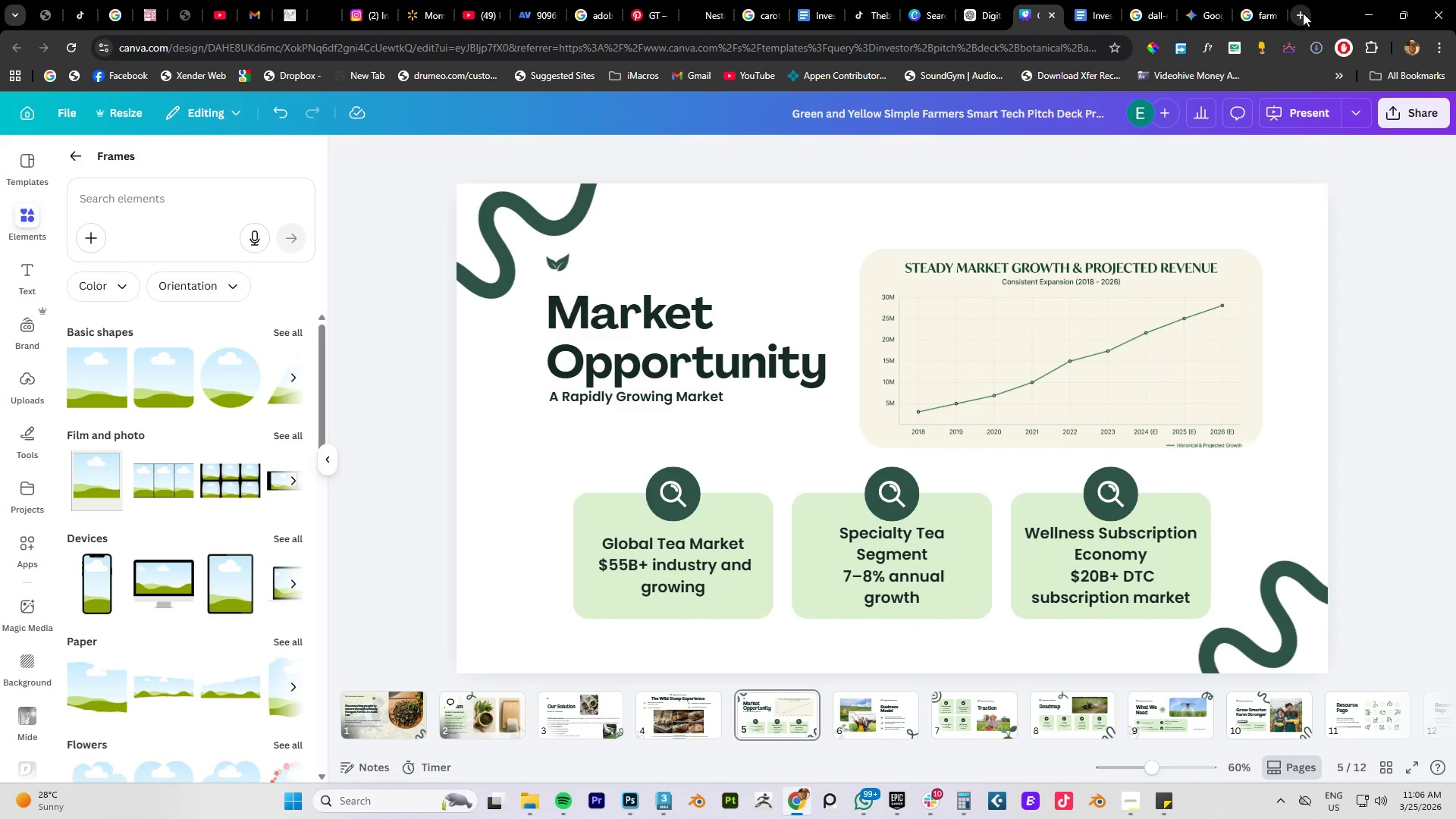 
left_click([1302, 13])
 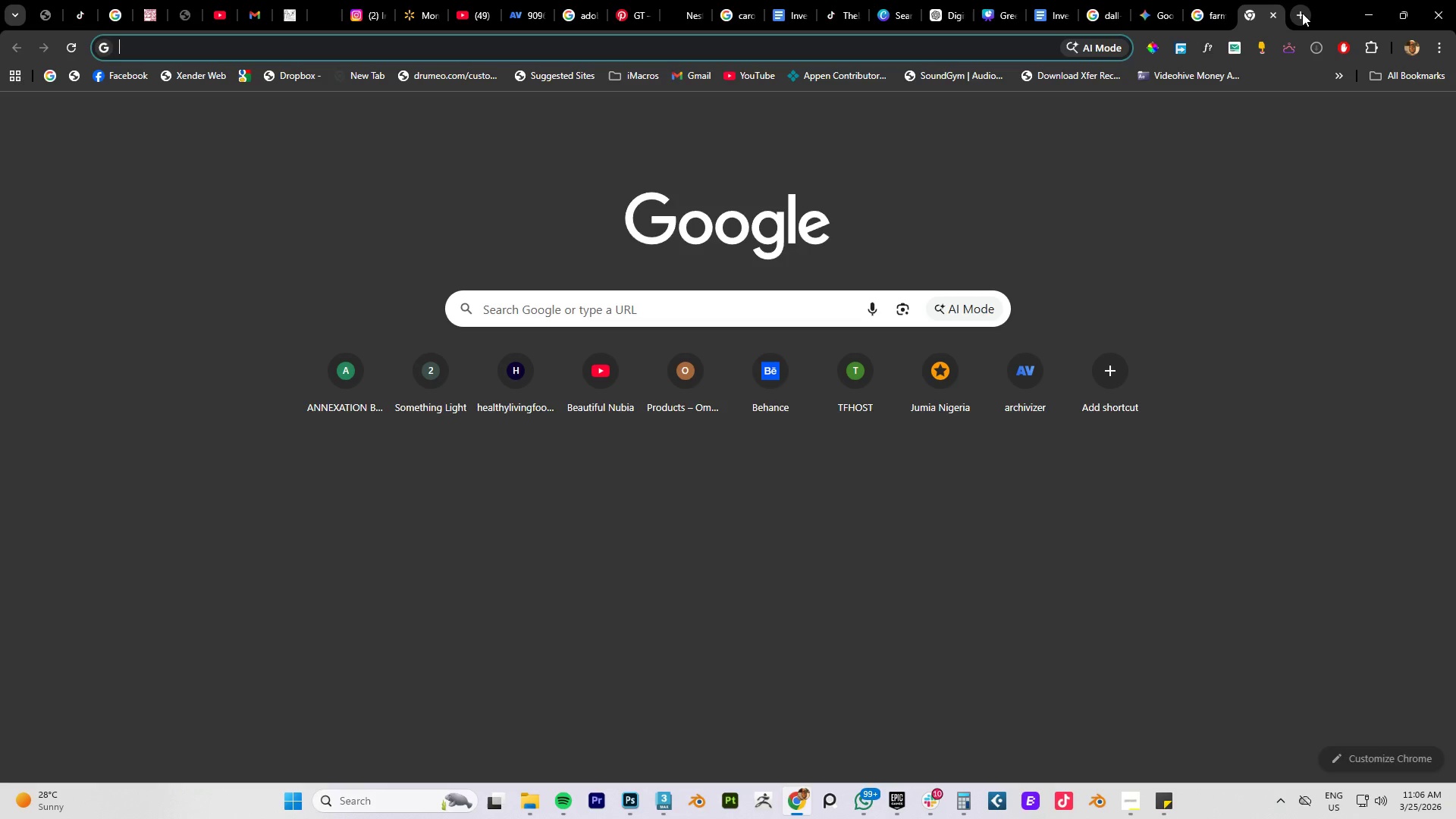 
type(agricultural investor)
 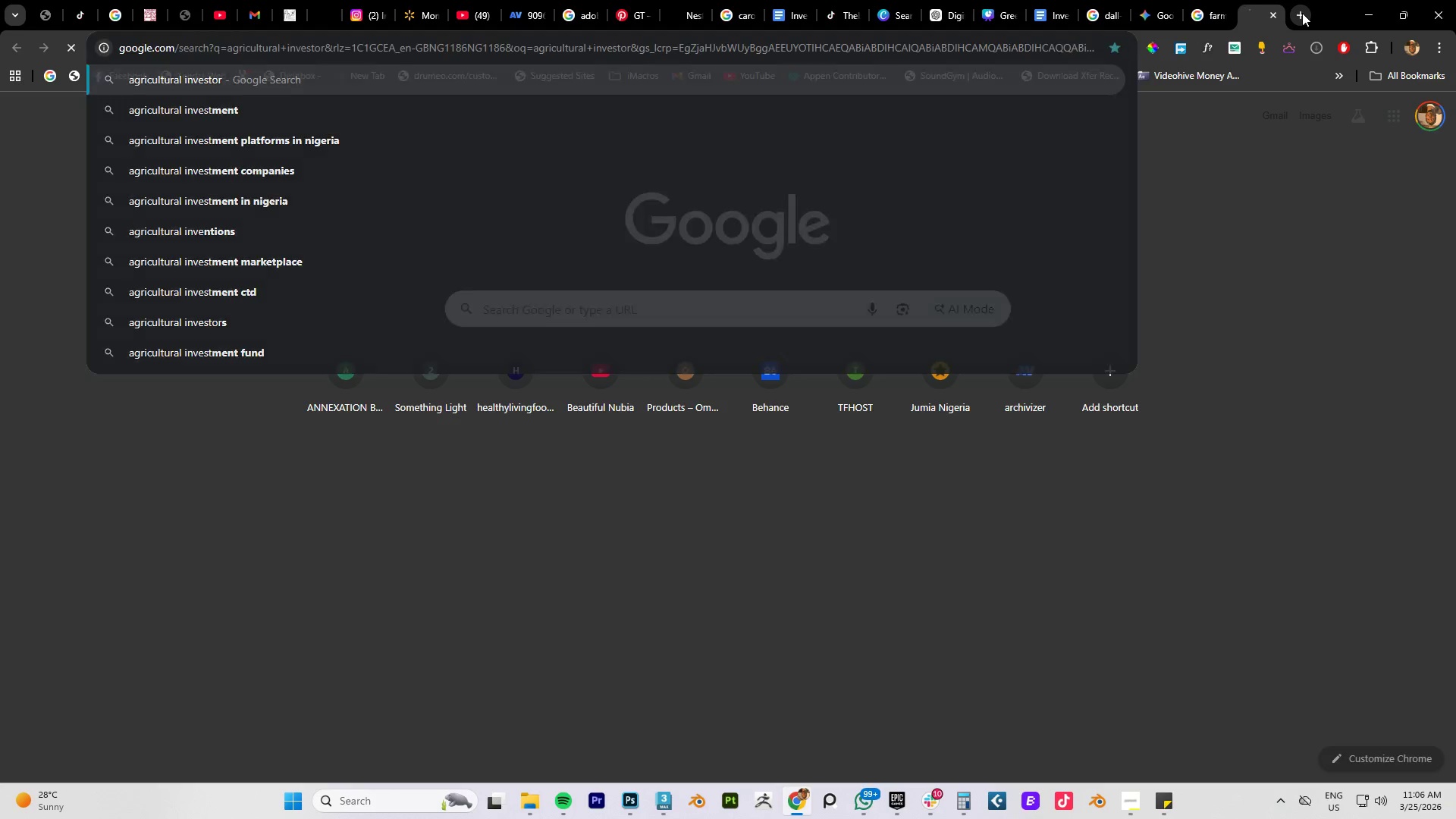 
key(Enter)
 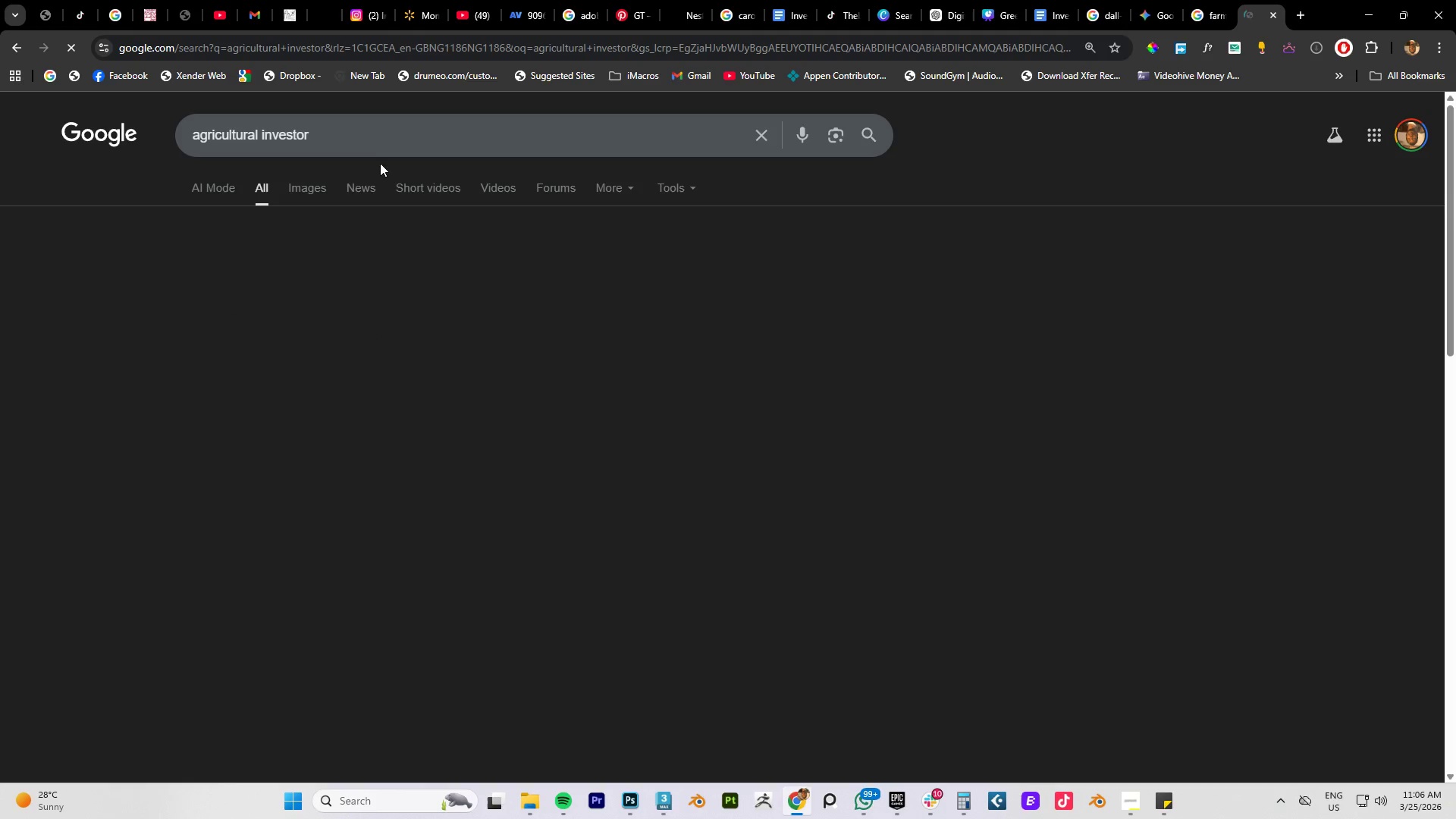 
left_click([308, 193])
 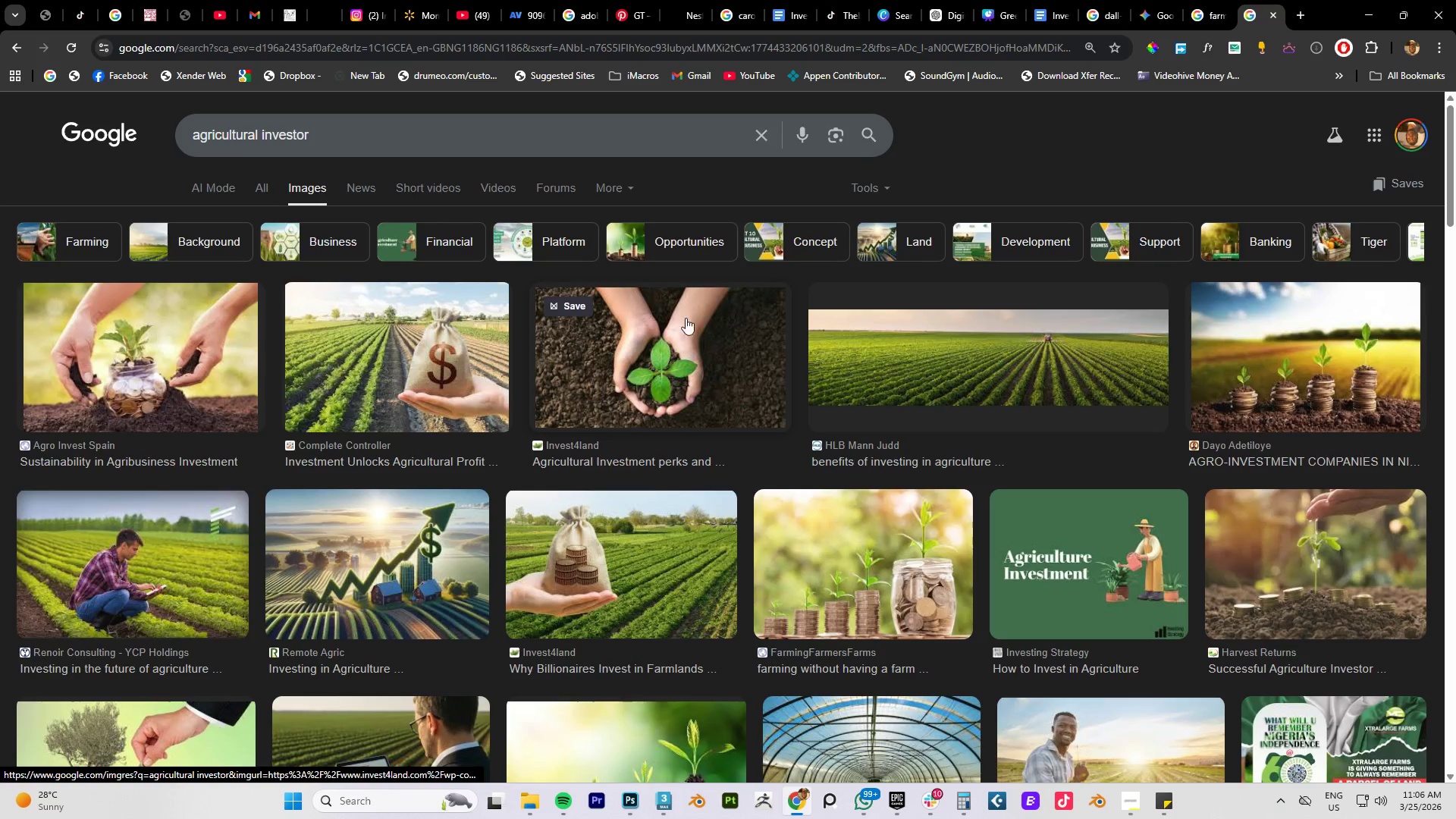 
scroll: coordinate [704, 503], scroll_direction: down, amount: 13.0
 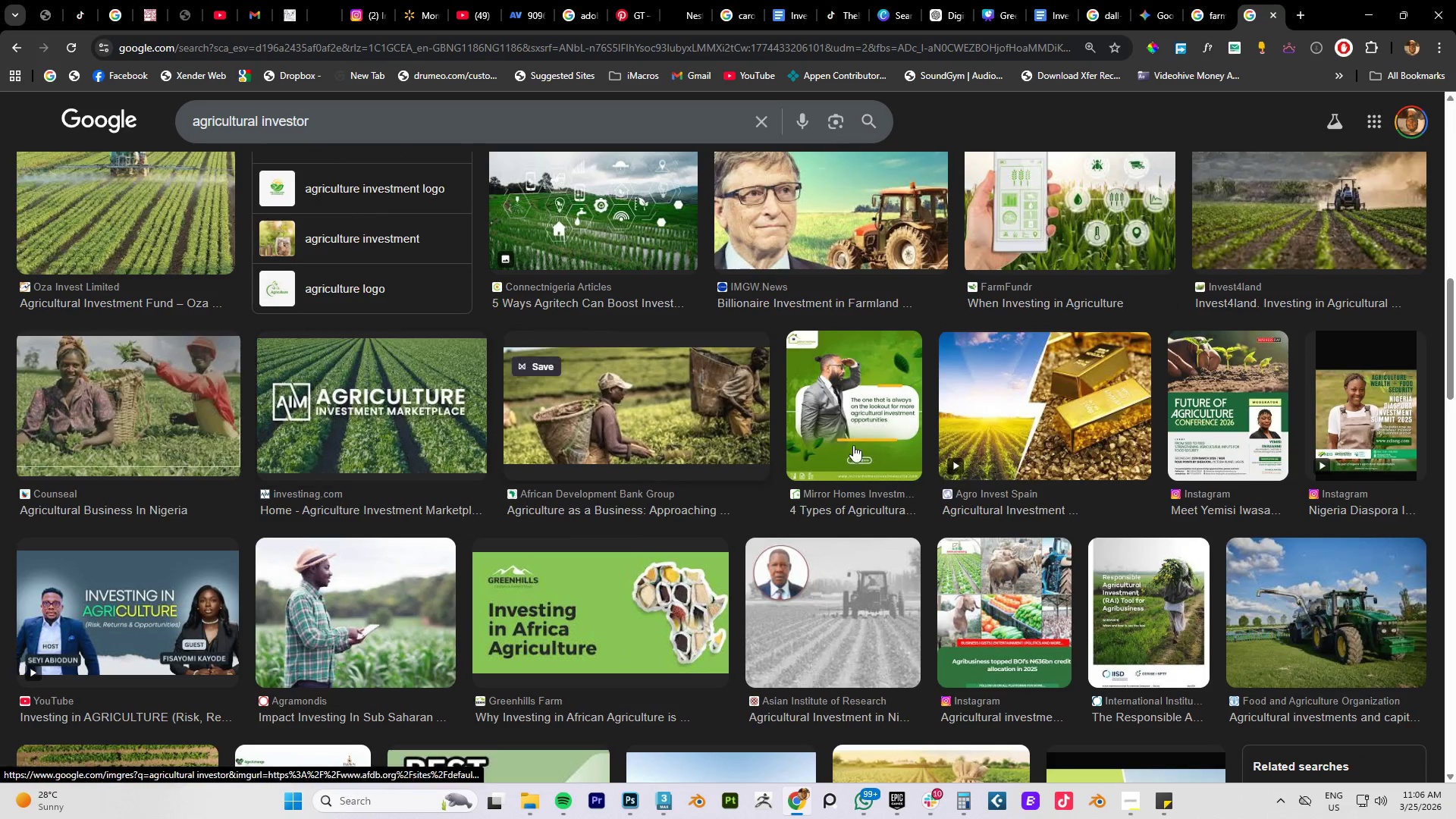 
scroll: coordinate [372, 532], scroll_direction: down, amount: 16.0
 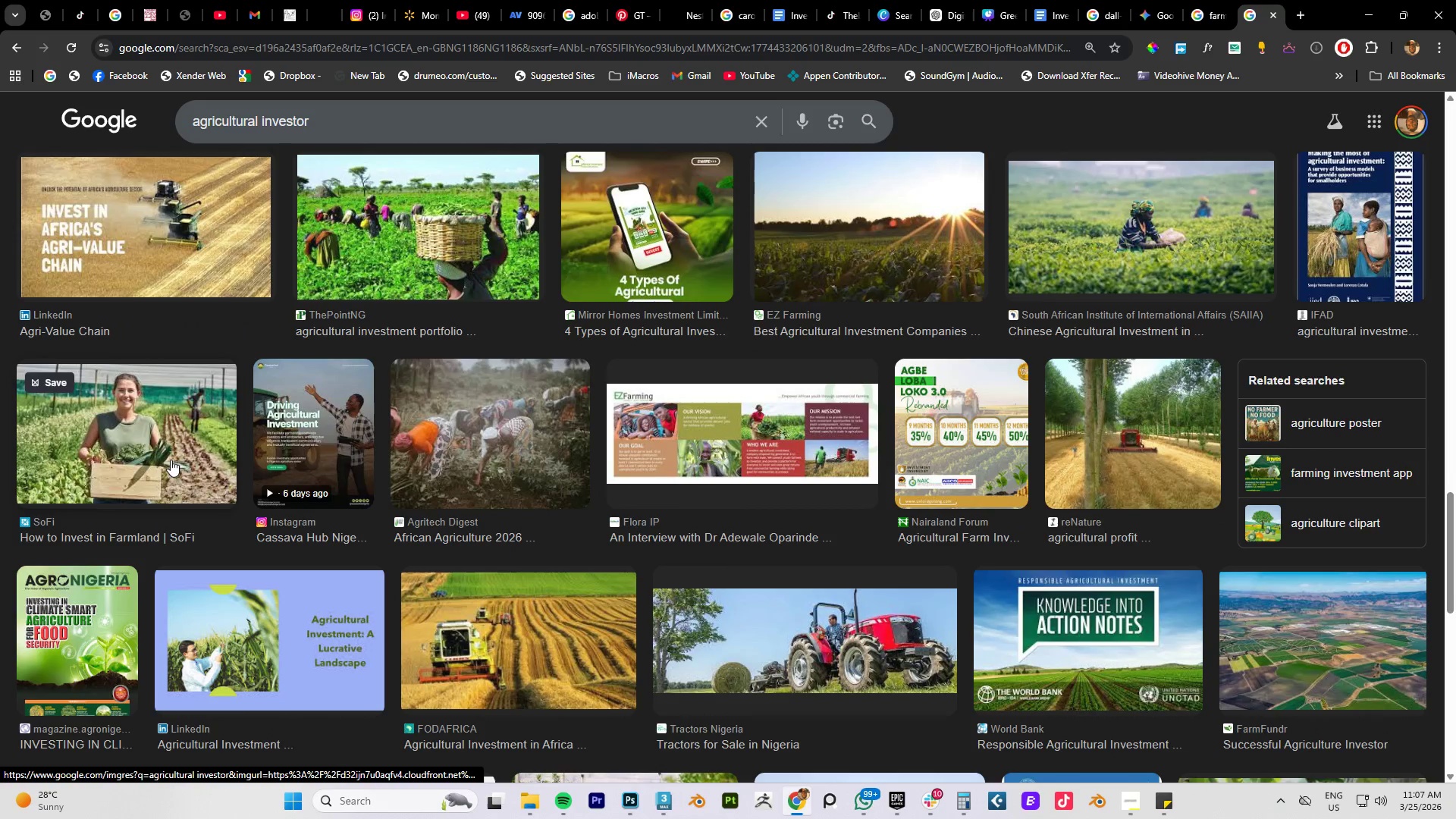 
scroll: coordinate [499, 436], scroll_direction: down, amount: 18.0
 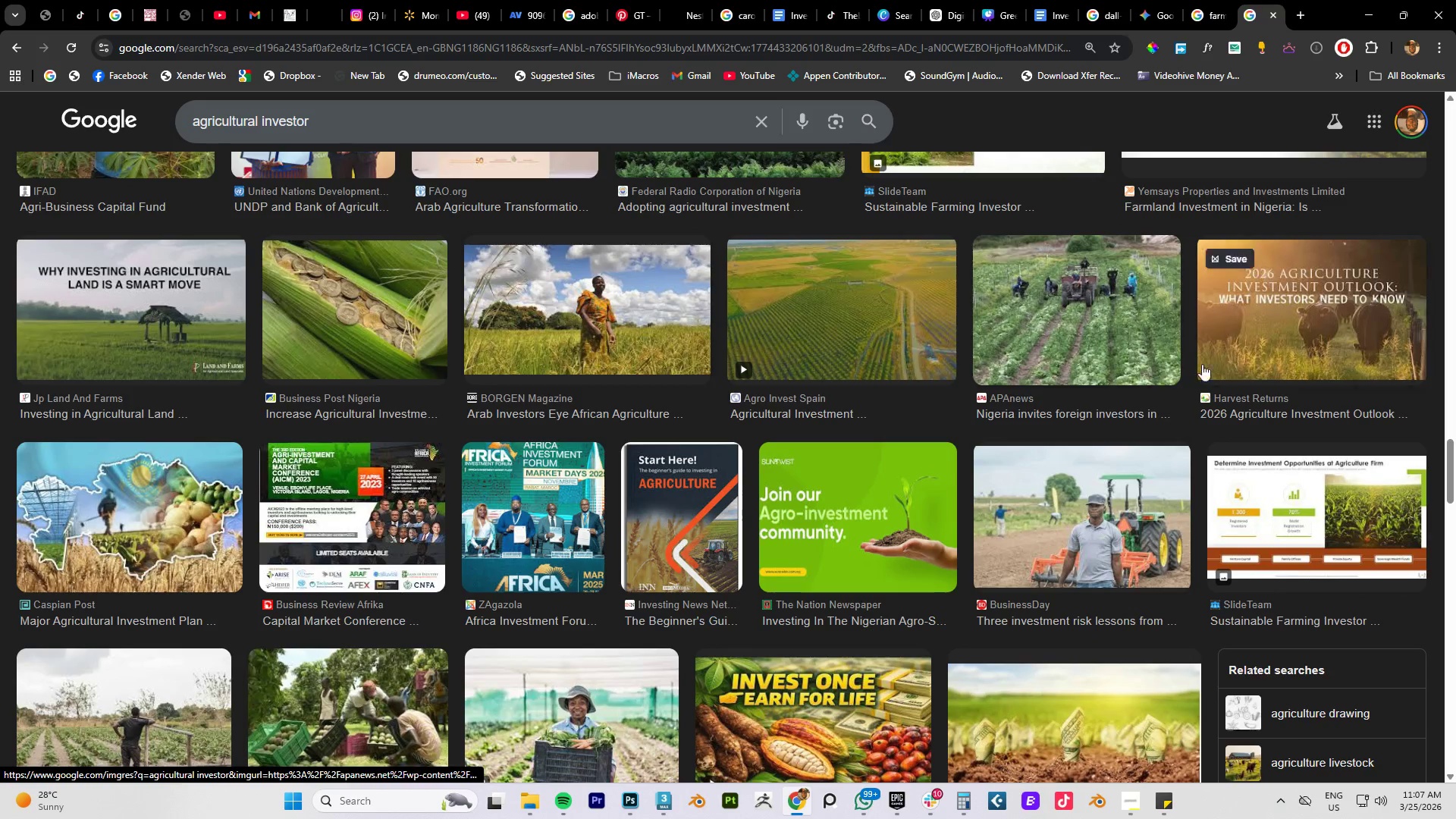 
scroll: coordinate [1183, 362], scroll_direction: down, amount: 6.0
 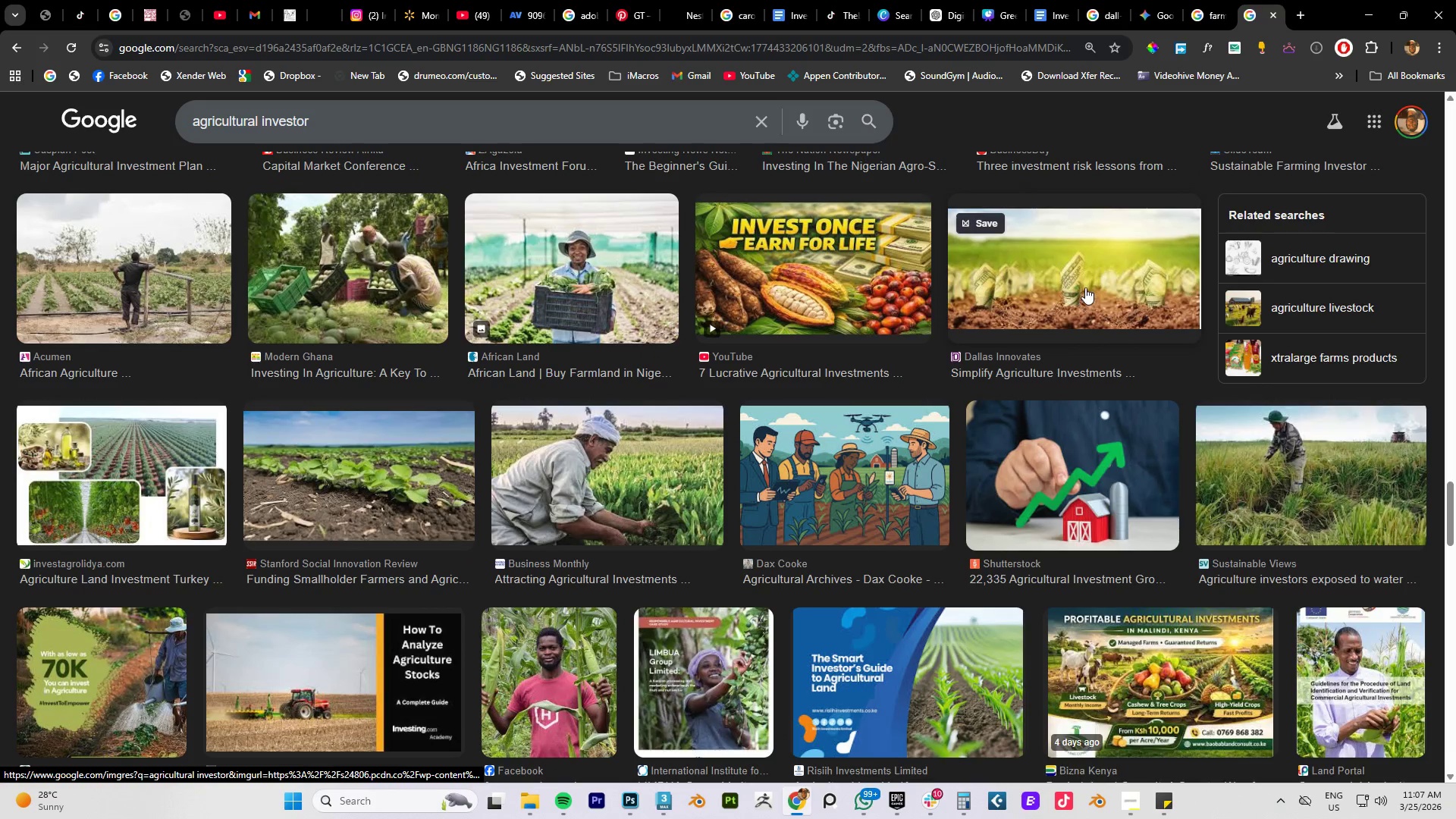 
left_click([1064, 288])
 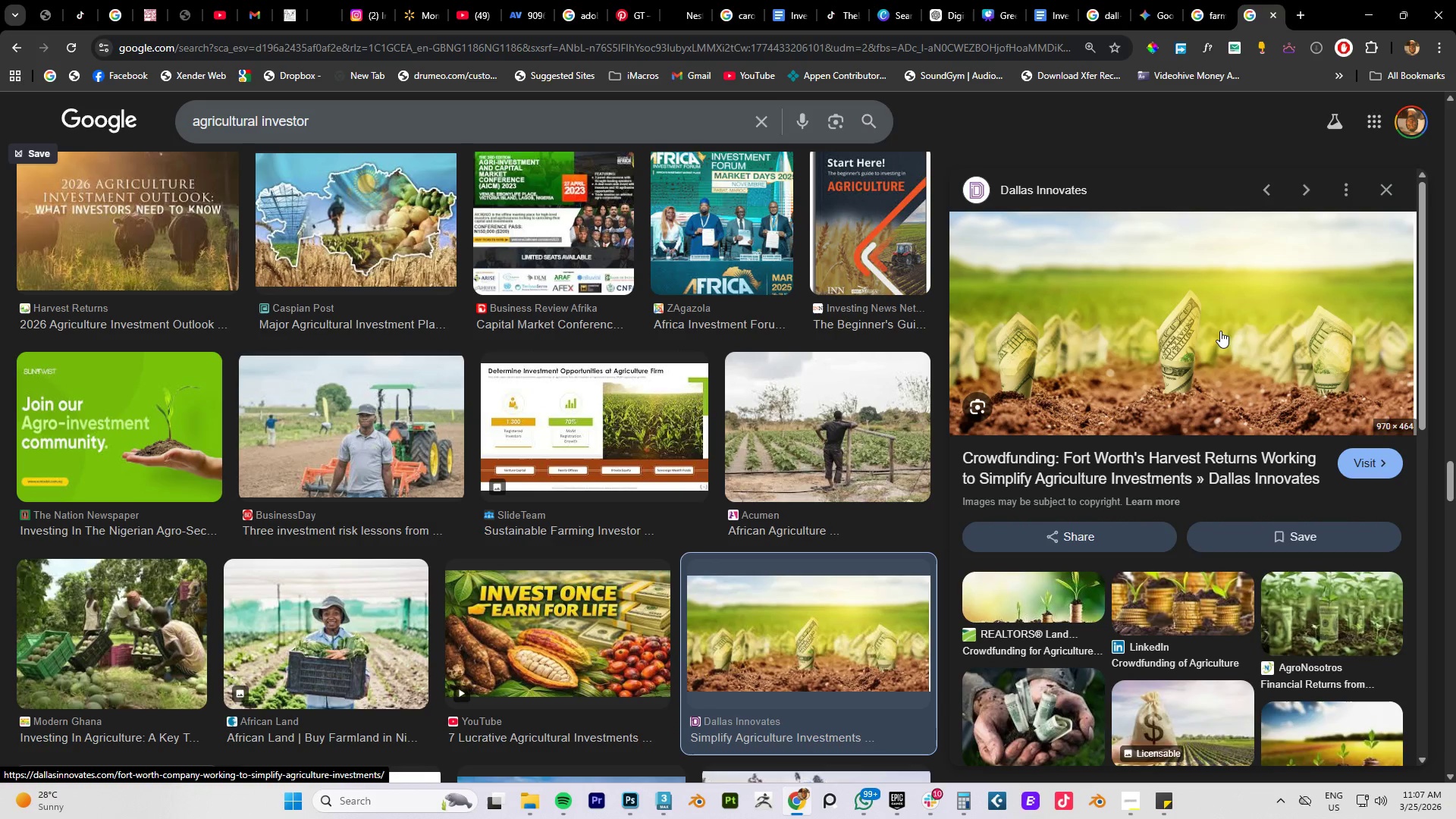 
right_click([1178, 337])
 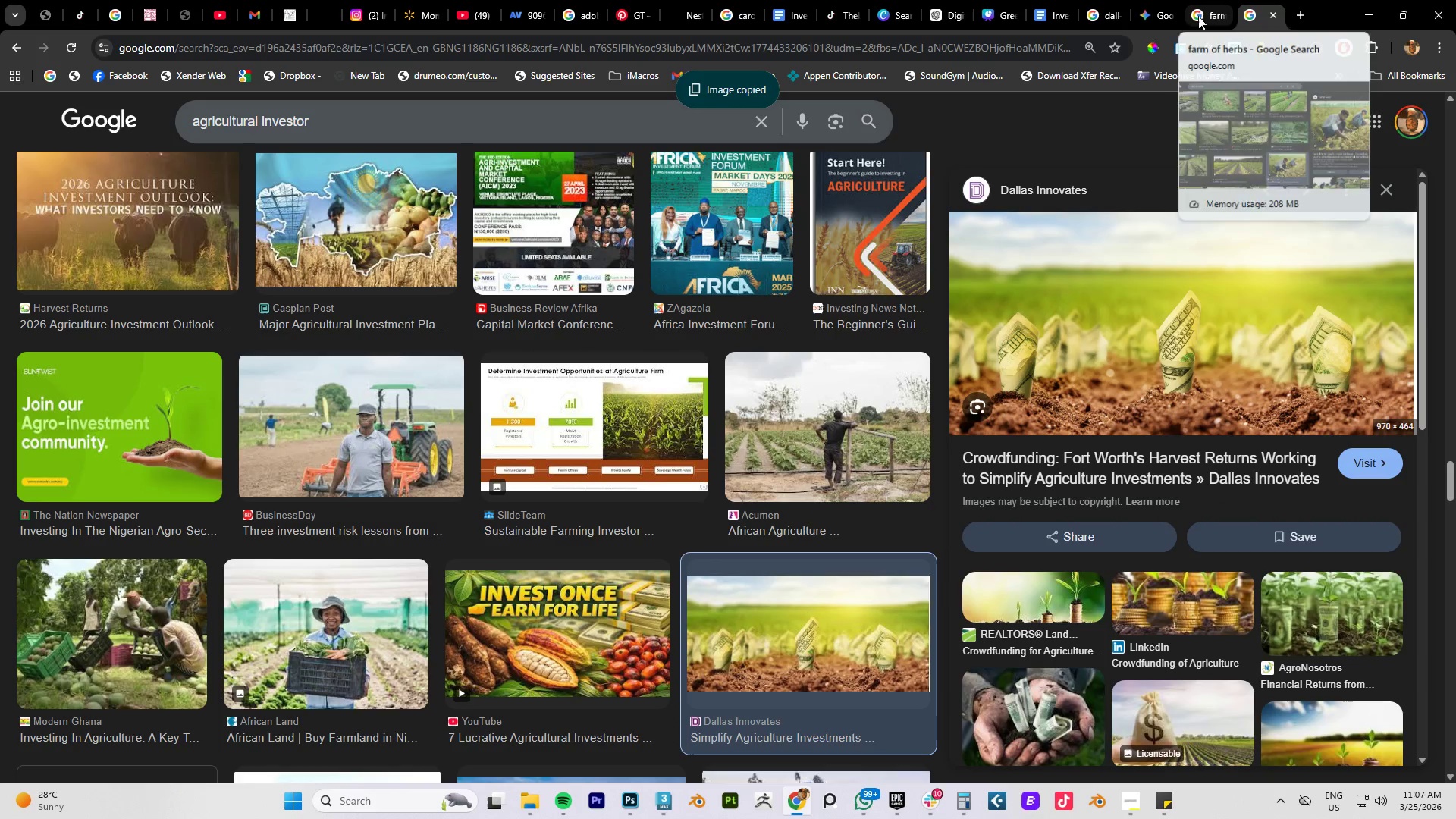 
left_click([1047, 17])
 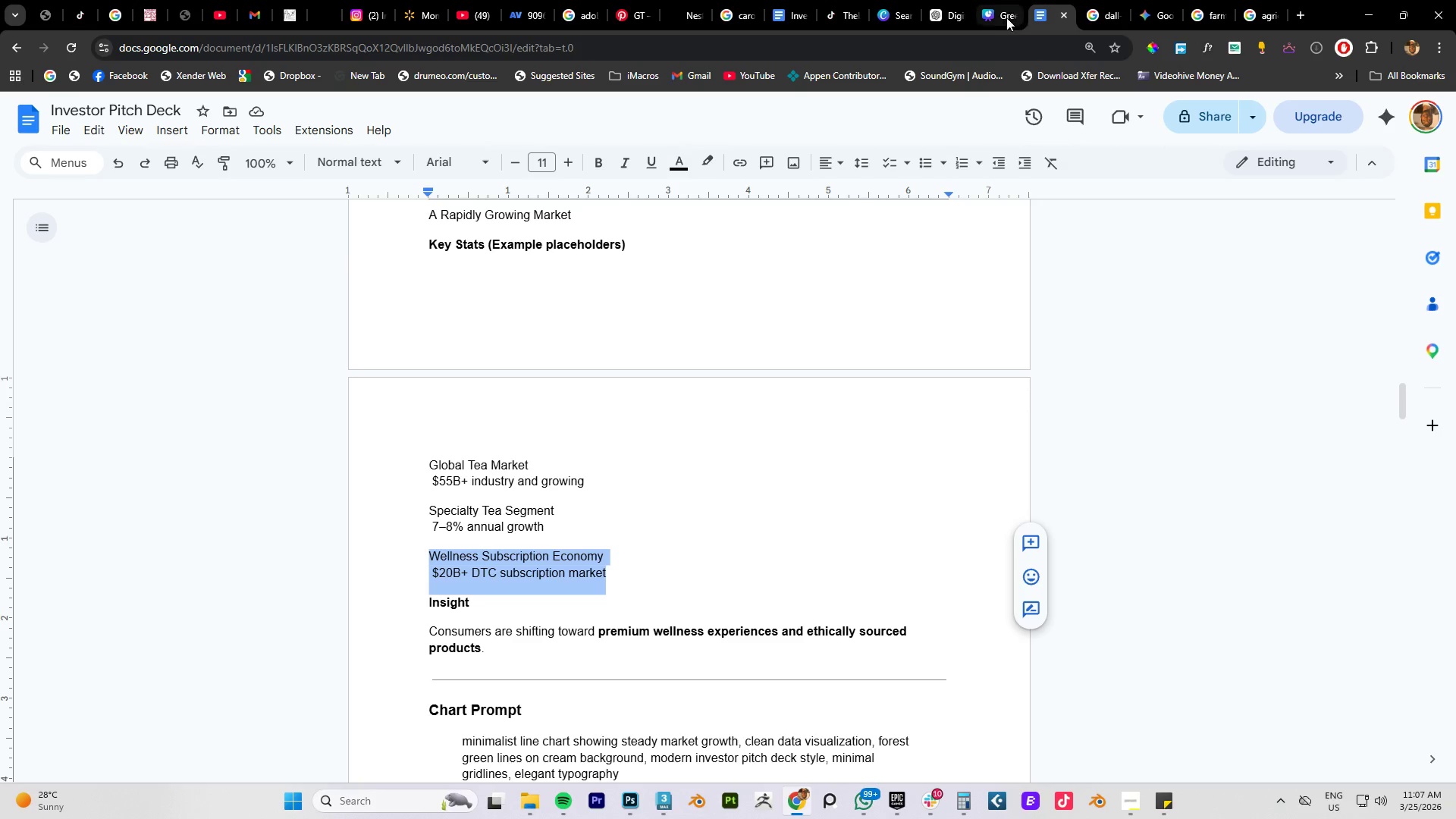 
left_click([1003, 17])
 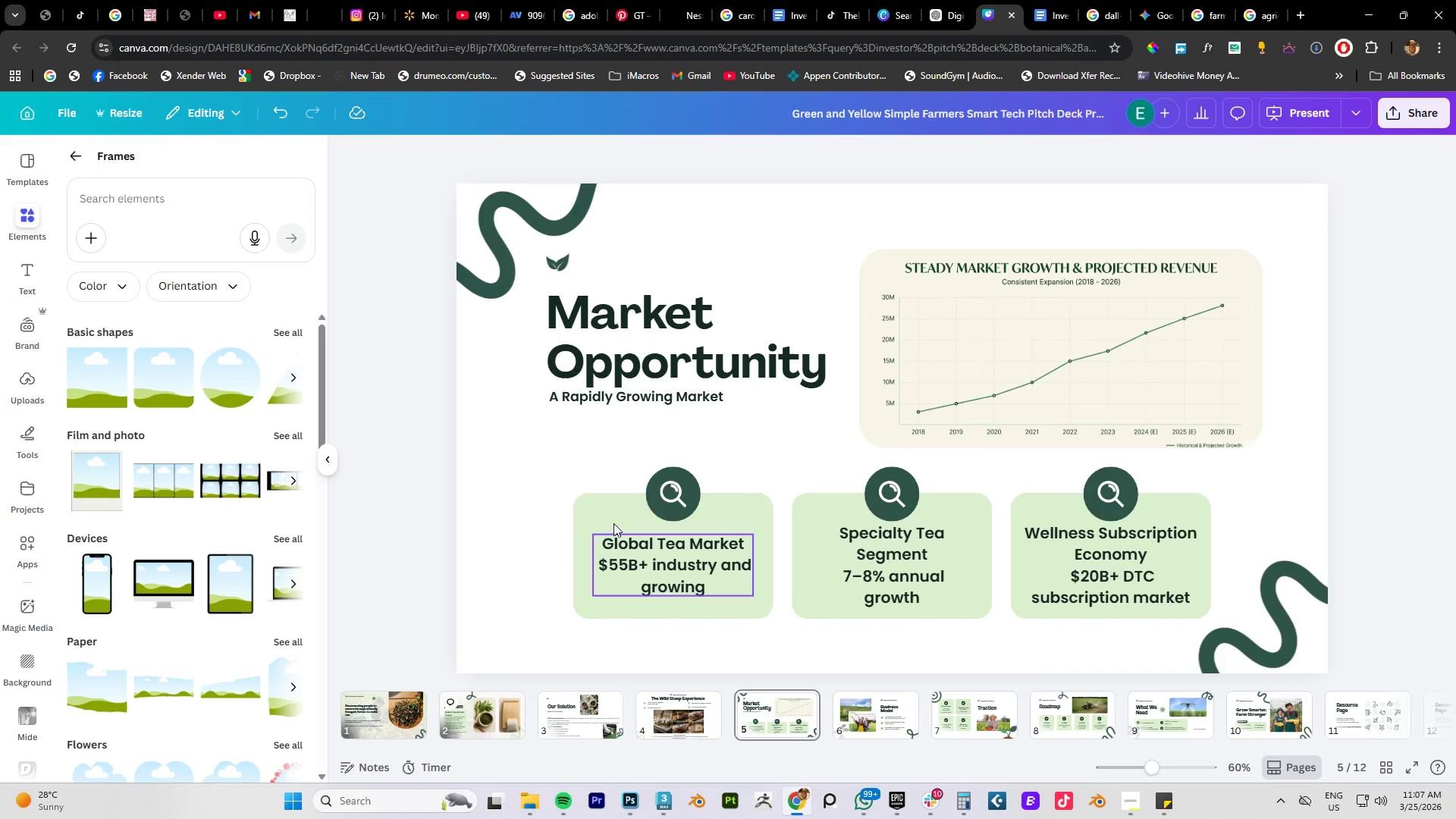 
left_click([519, 500])
 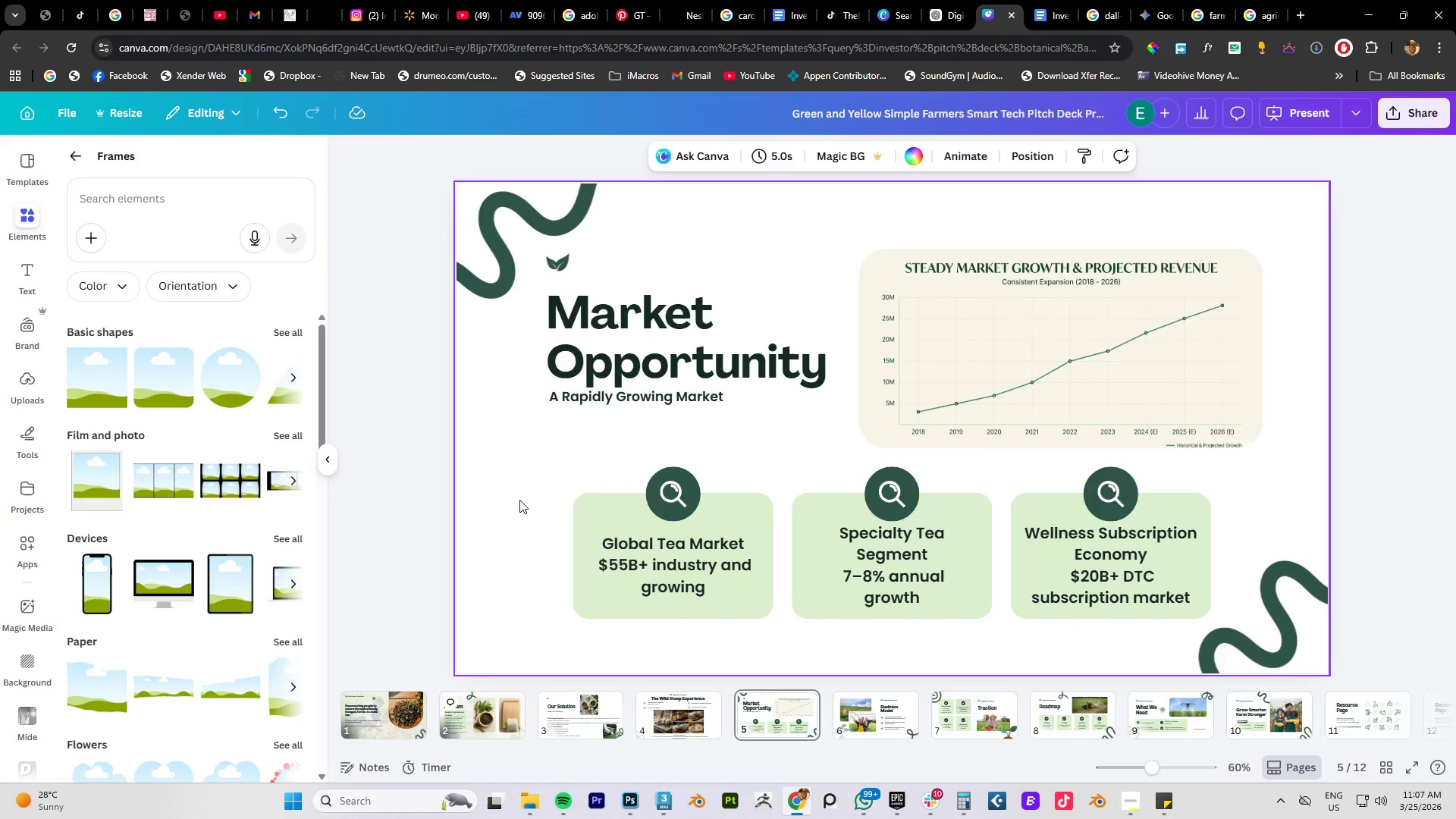 
key(Control+V)
 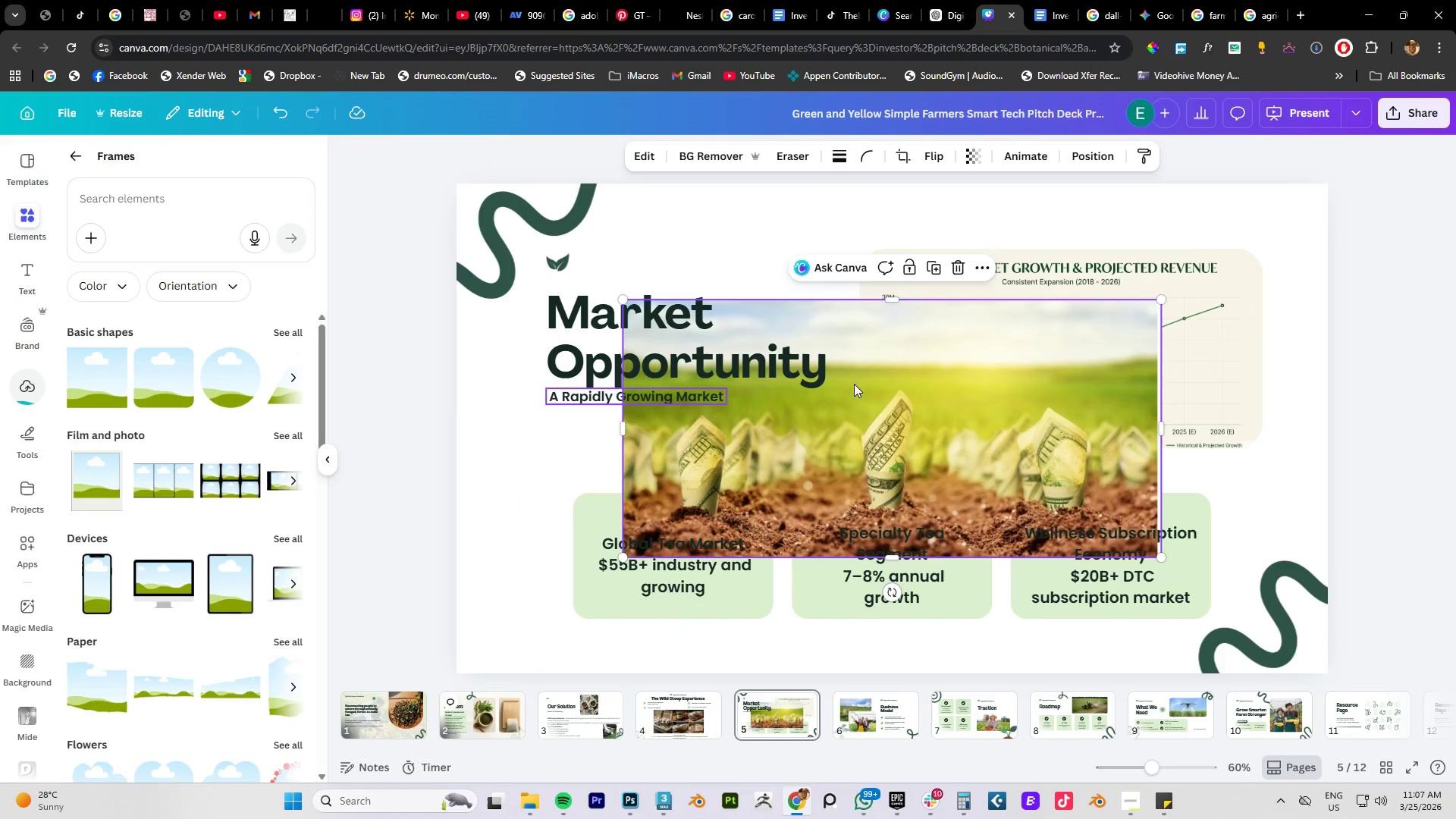 
right_click([908, 438])
 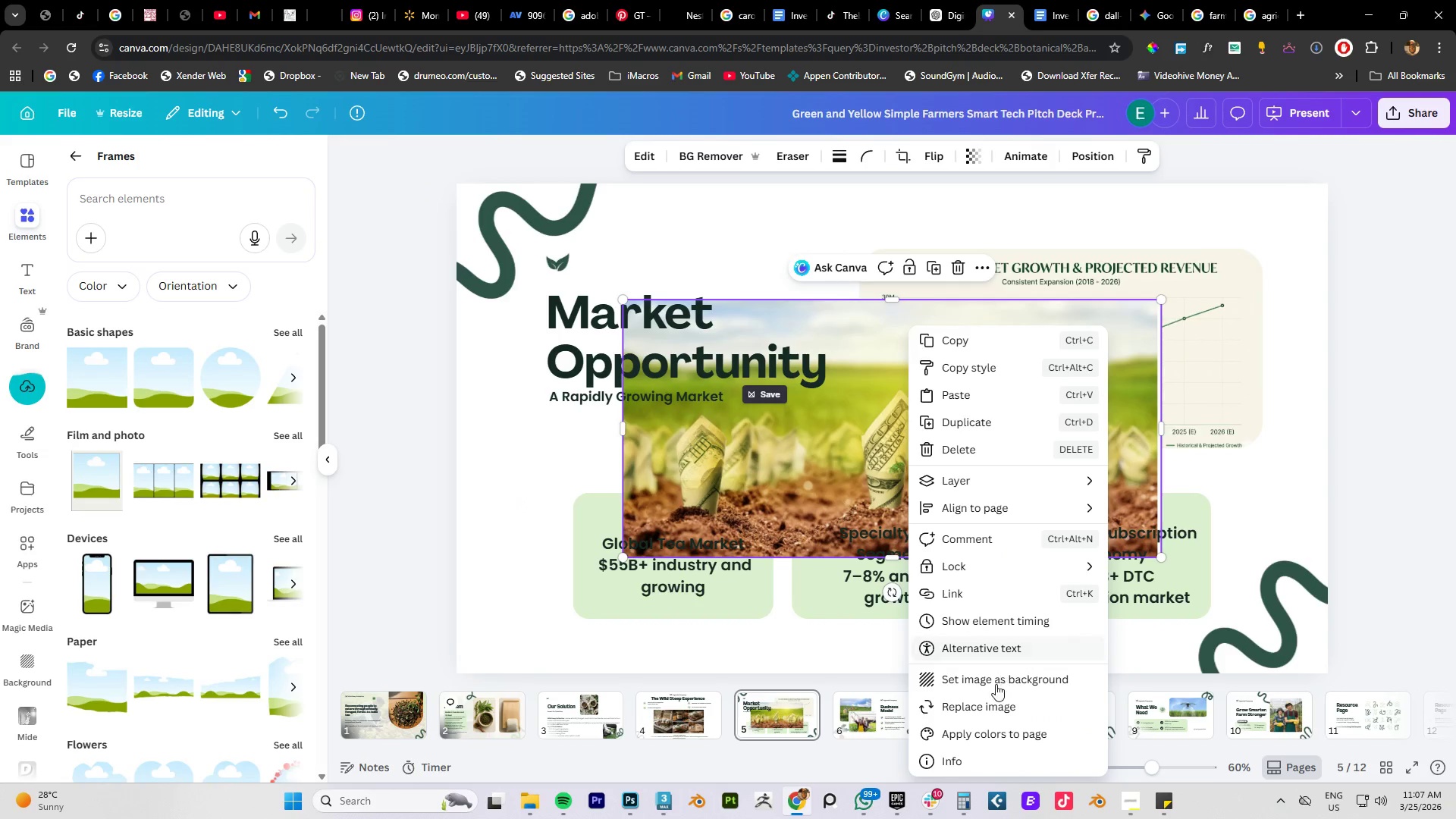 
left_click([965, 682])
 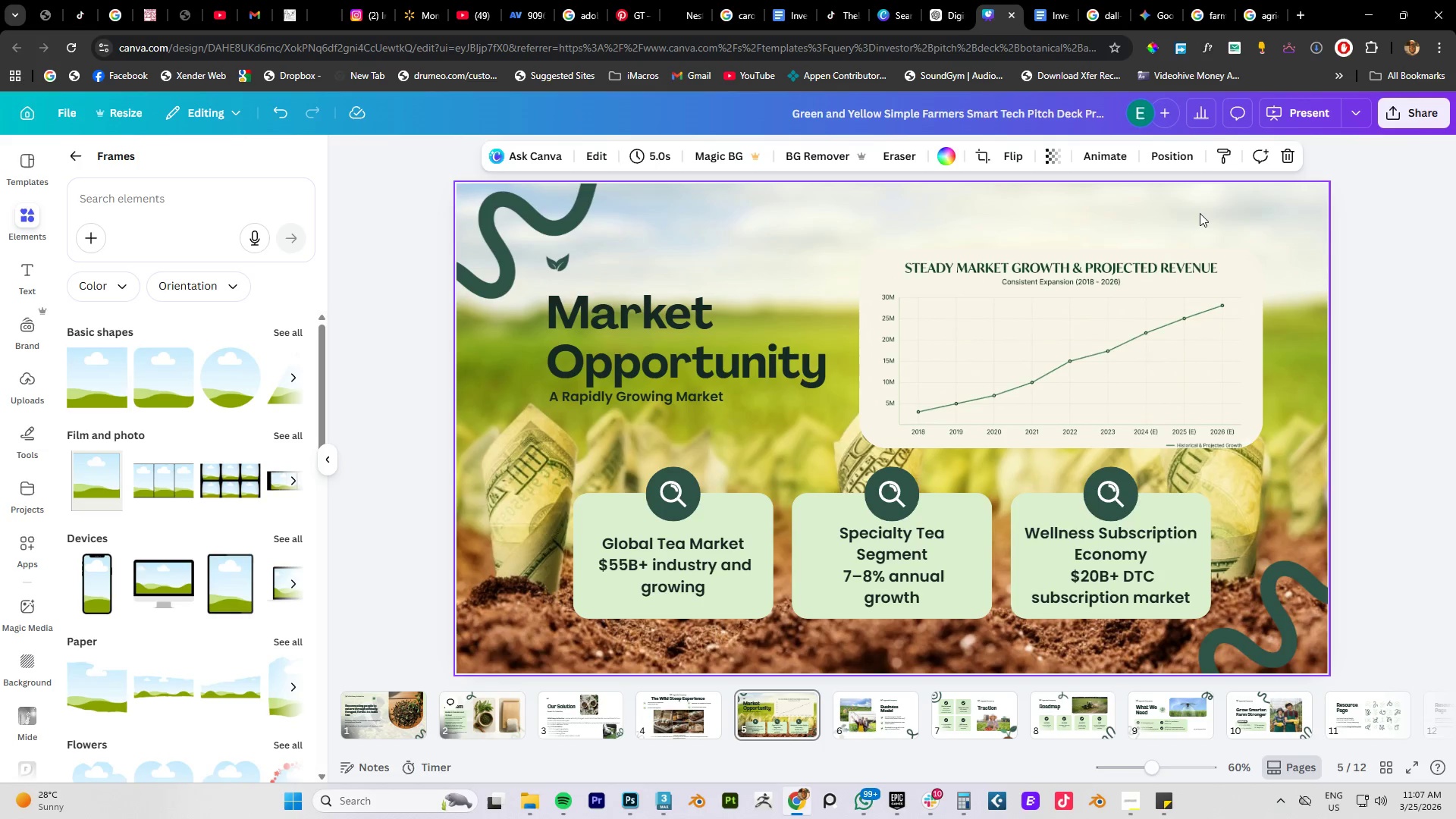 
left_click([1049, 157])
 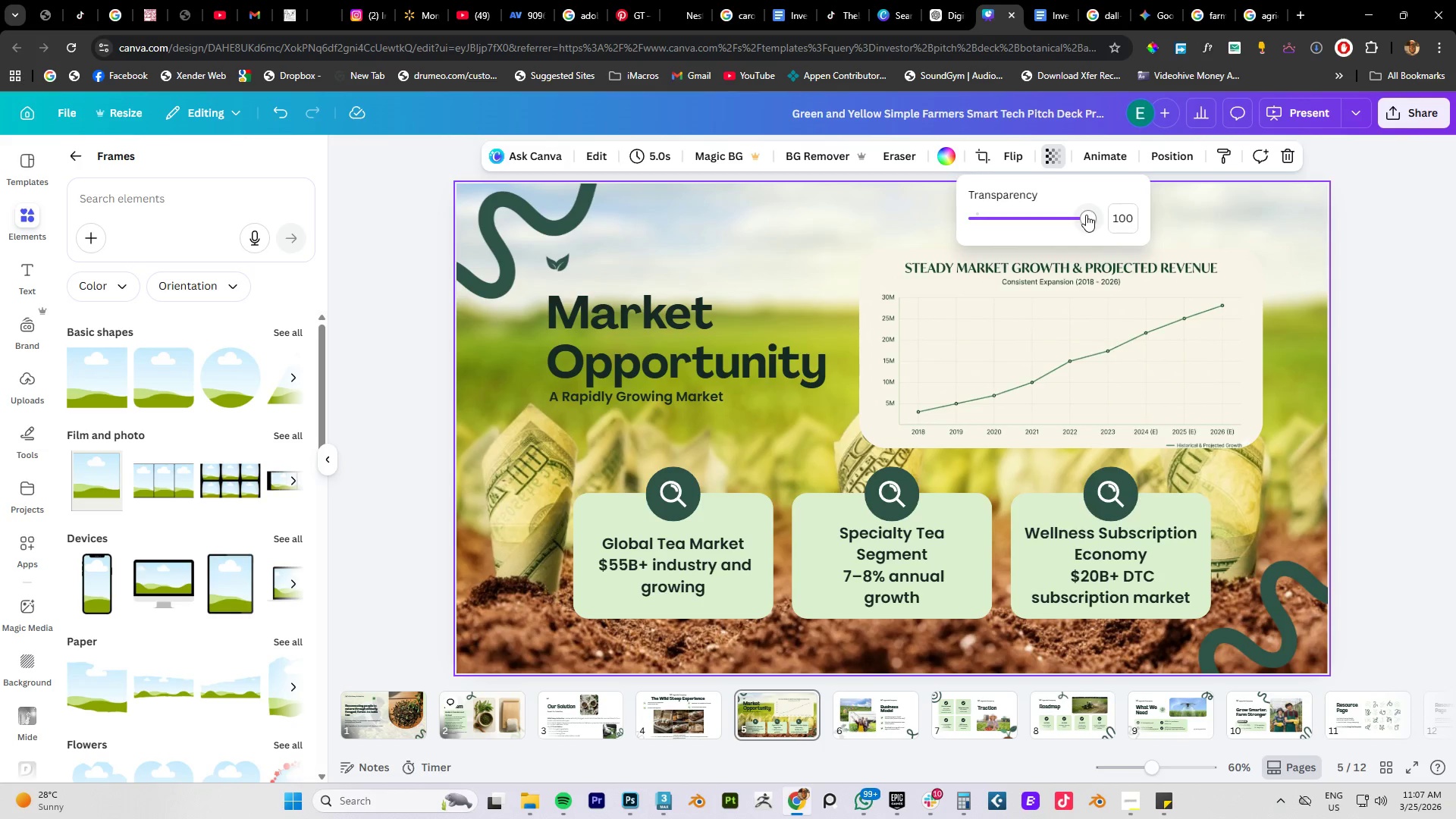 
left_click_drag(start_coordinate=[1084, 215], to_coordinate=[1015, 228])
 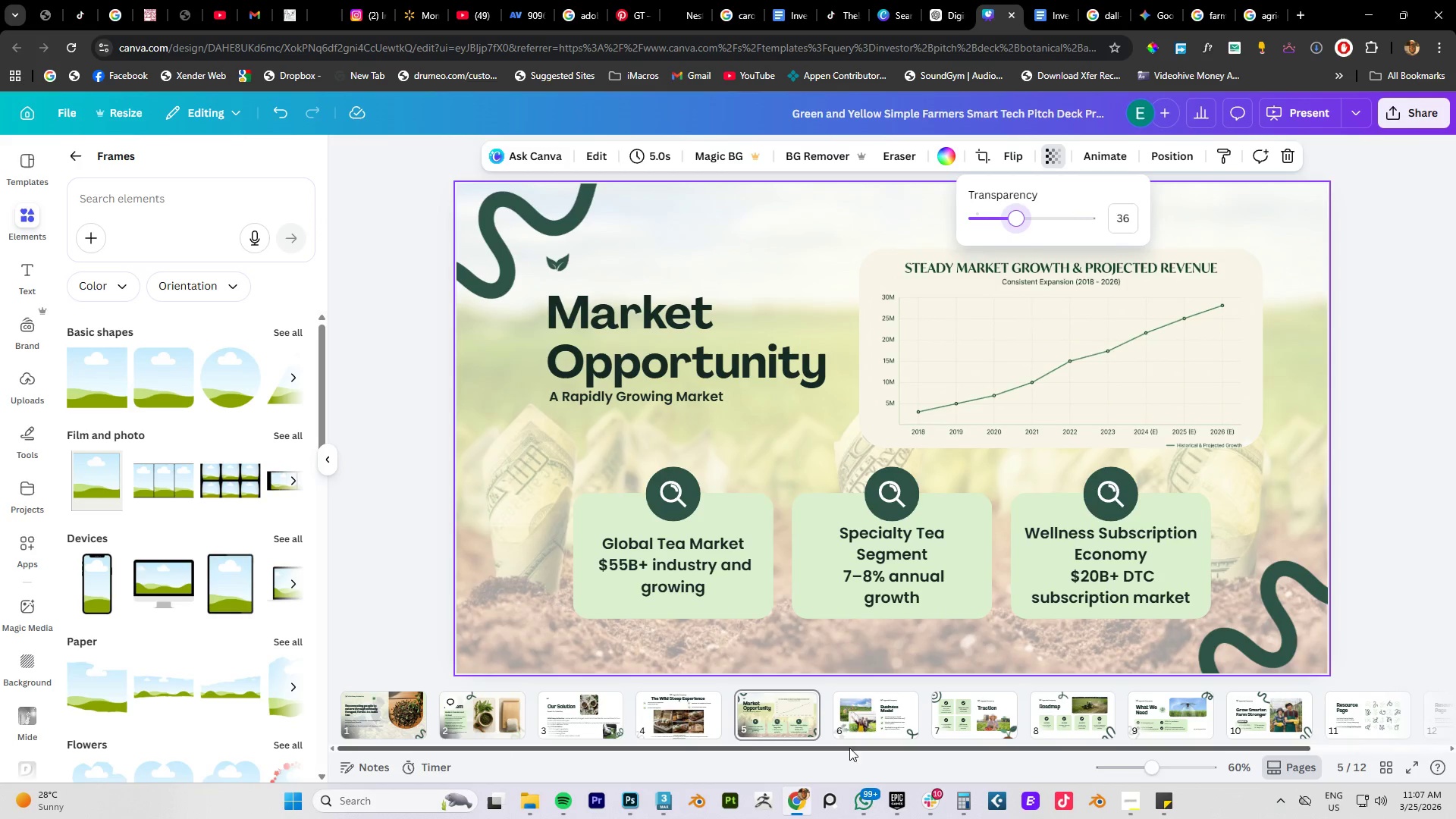 
left_click([864, 733])
 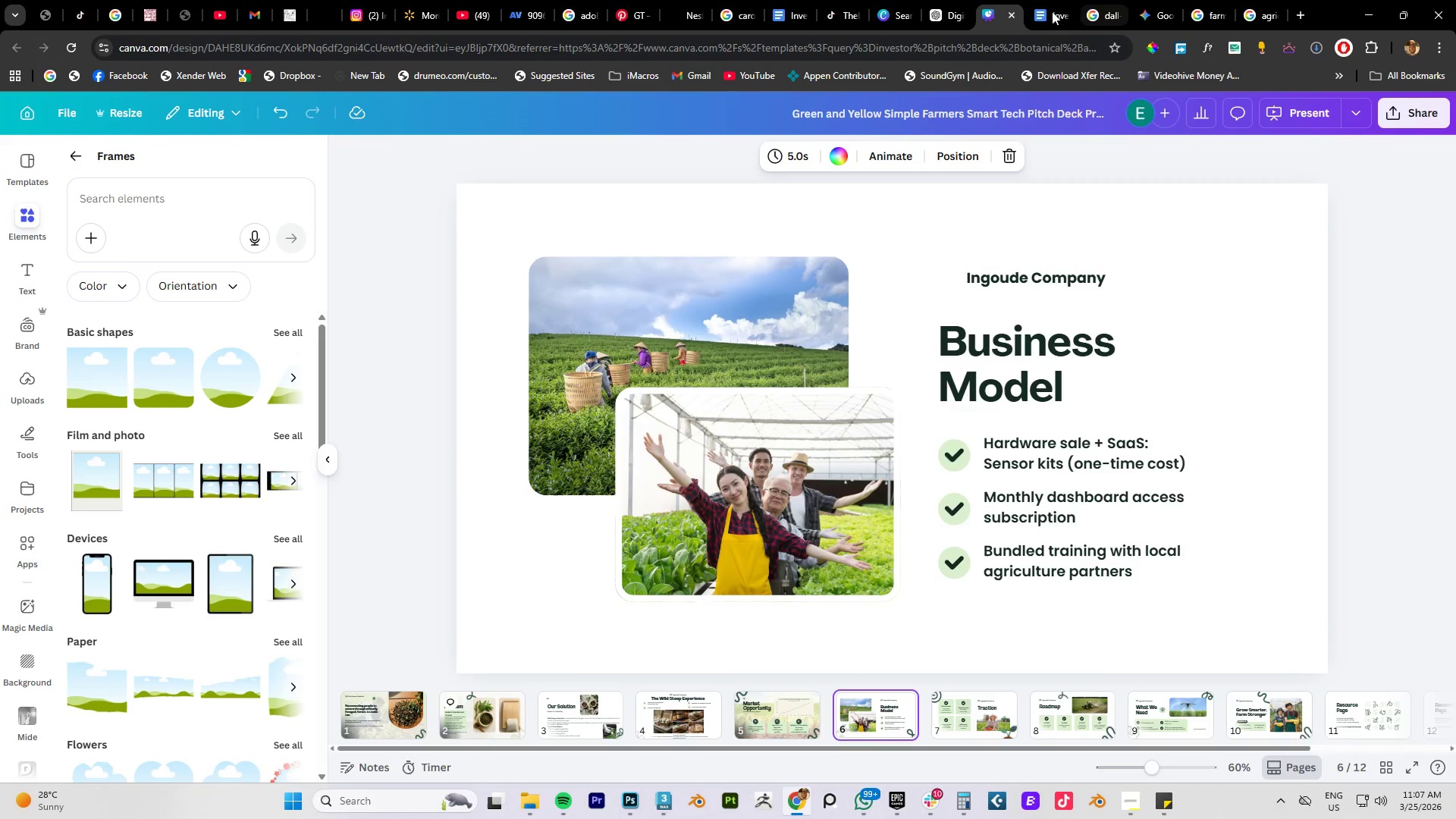 
left_click([1038, 16])
 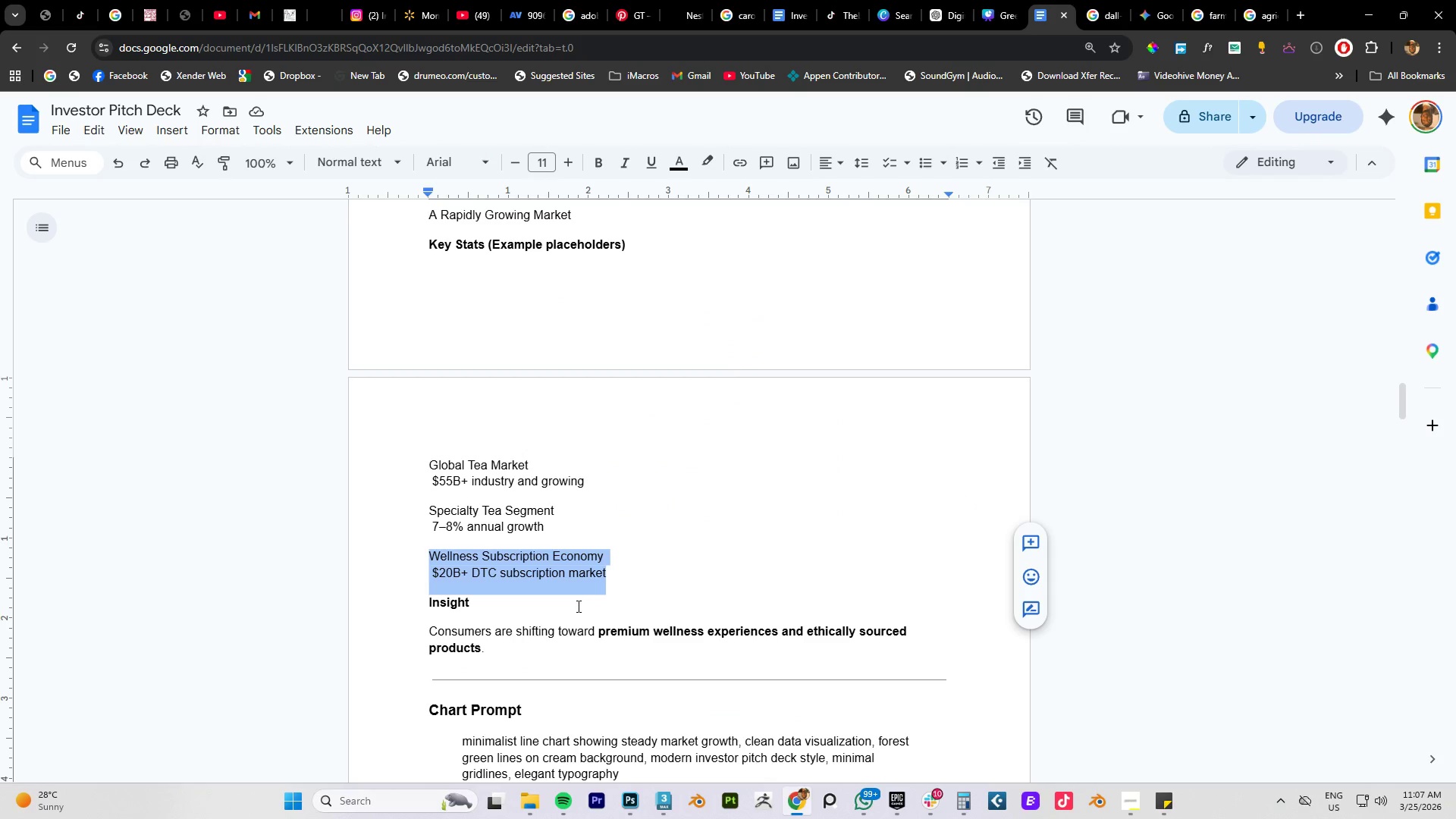 
scroll: coordinate [558, 612], scroll_direction: down, amount: 1.0
 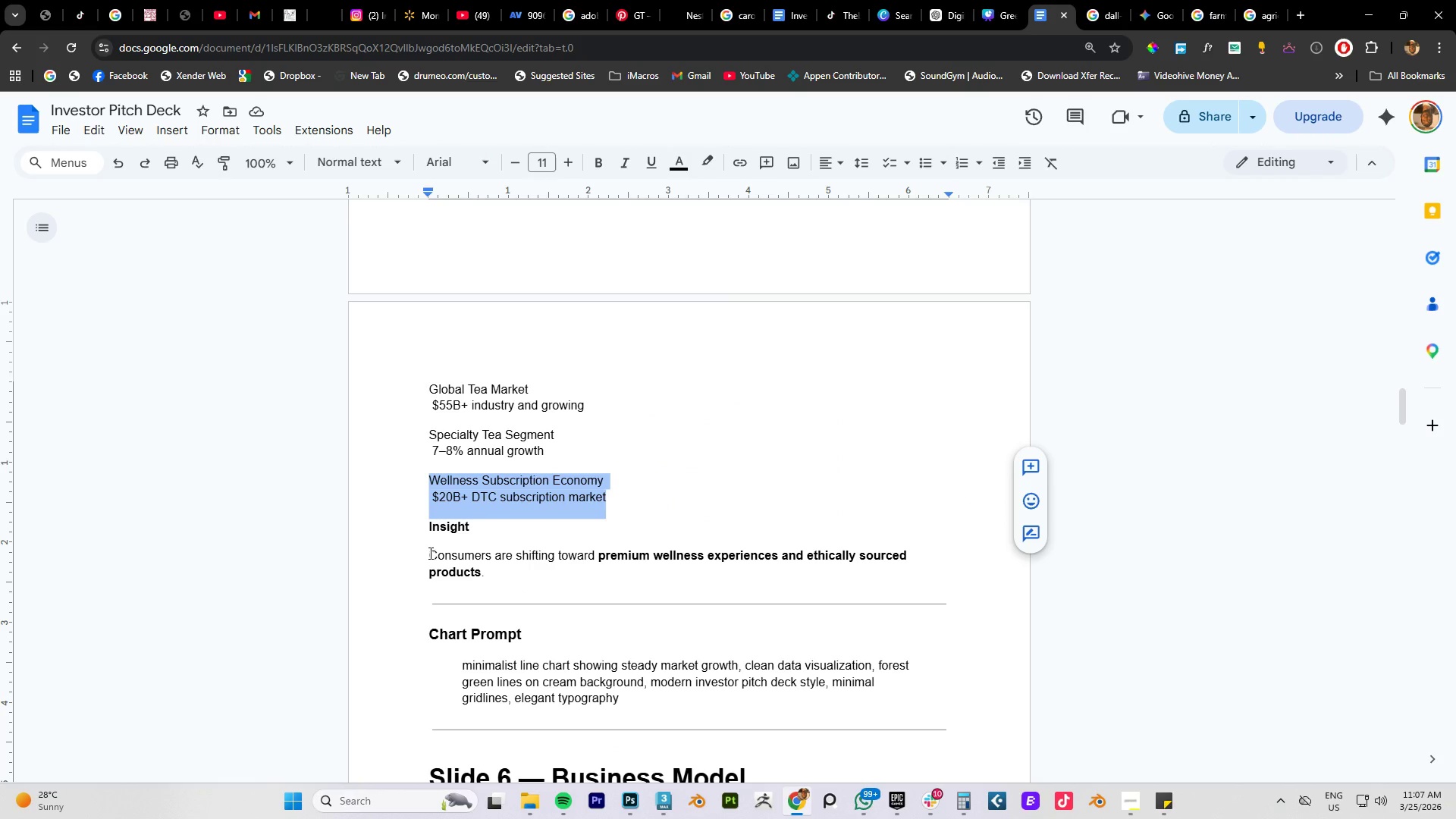 
left_click_drag(start_coordinate=[429, 553], to_coordinate=[720, 573])
 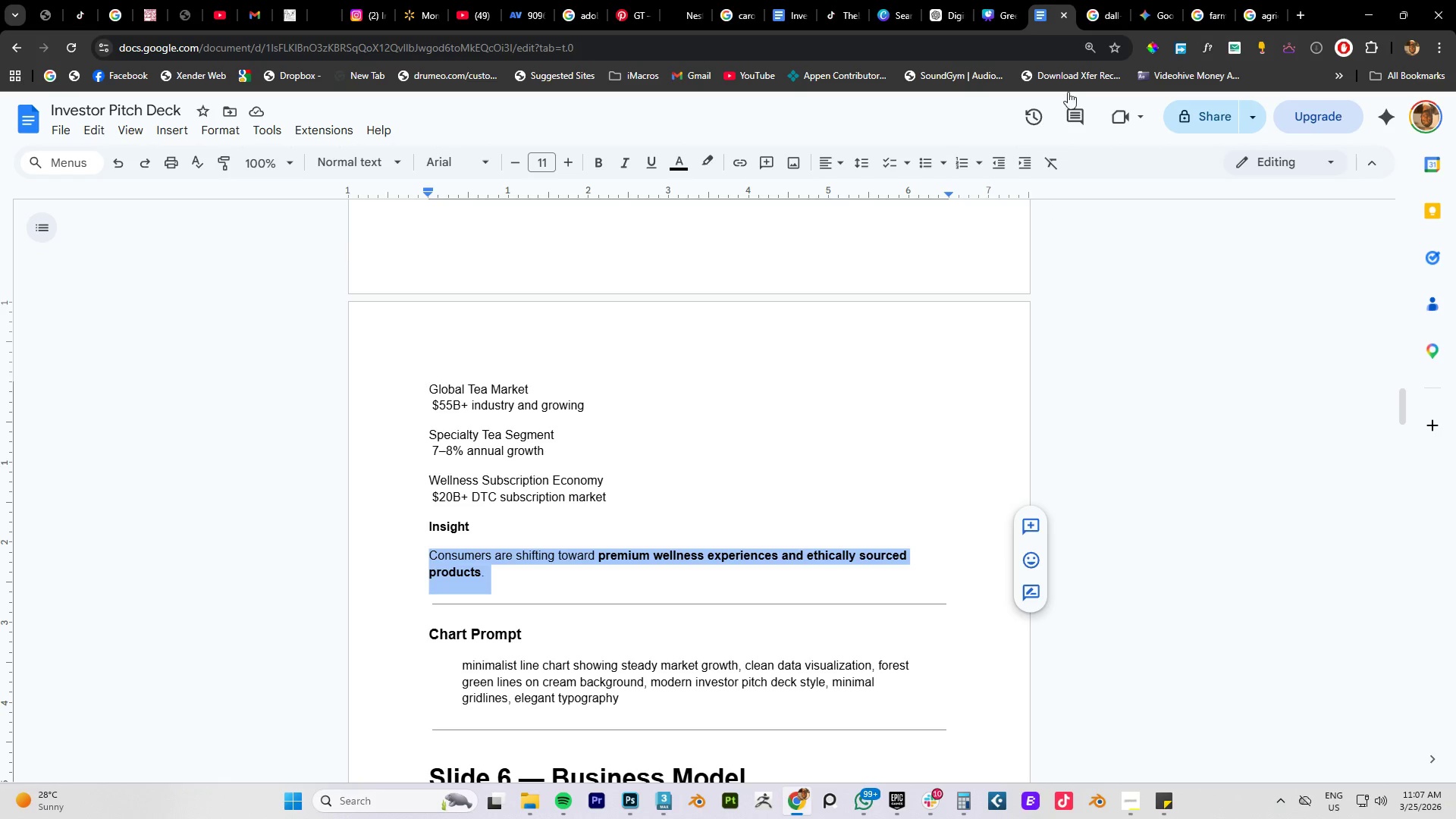 
key(Control+C)
 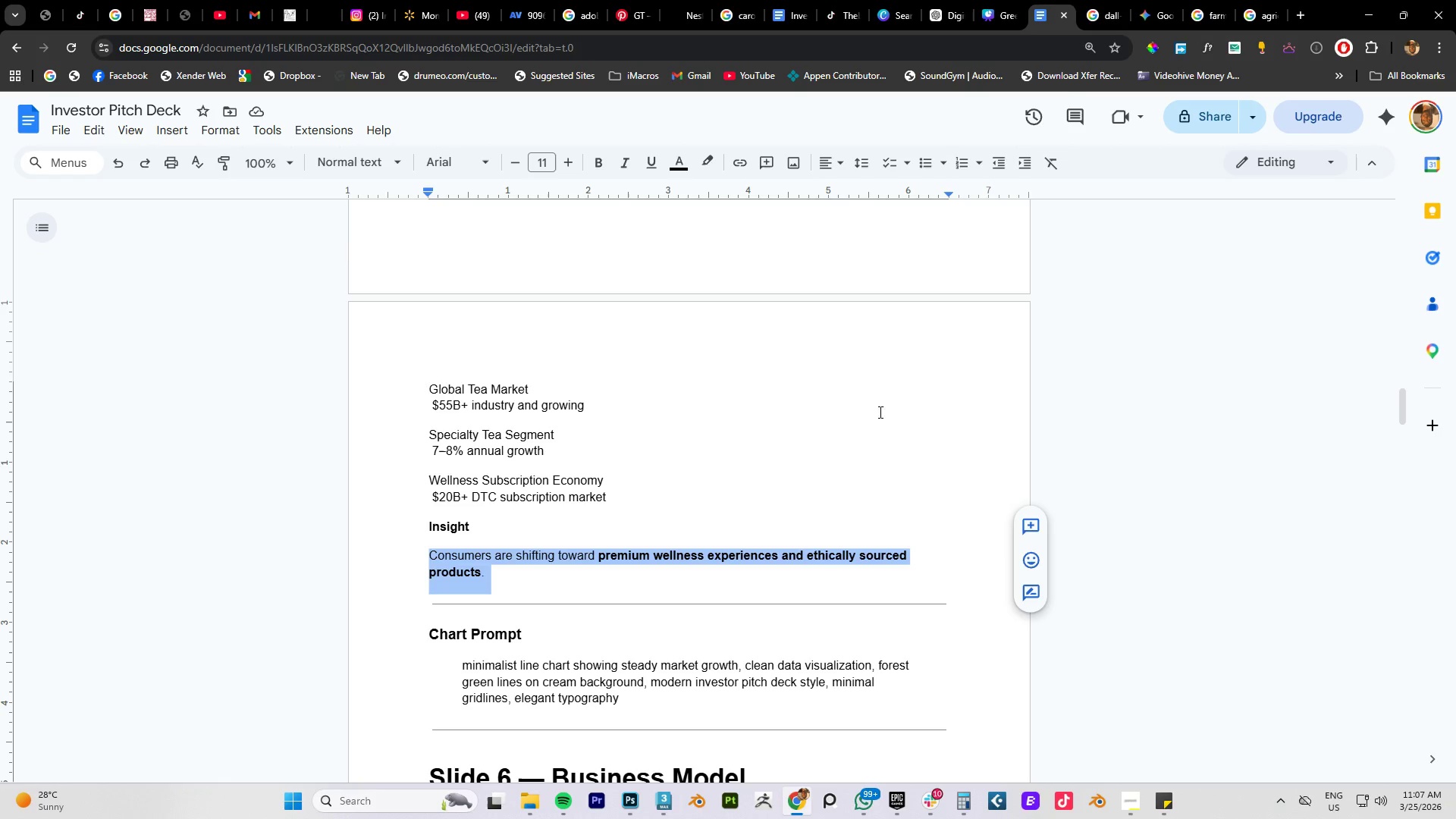 
key(Control+C)
 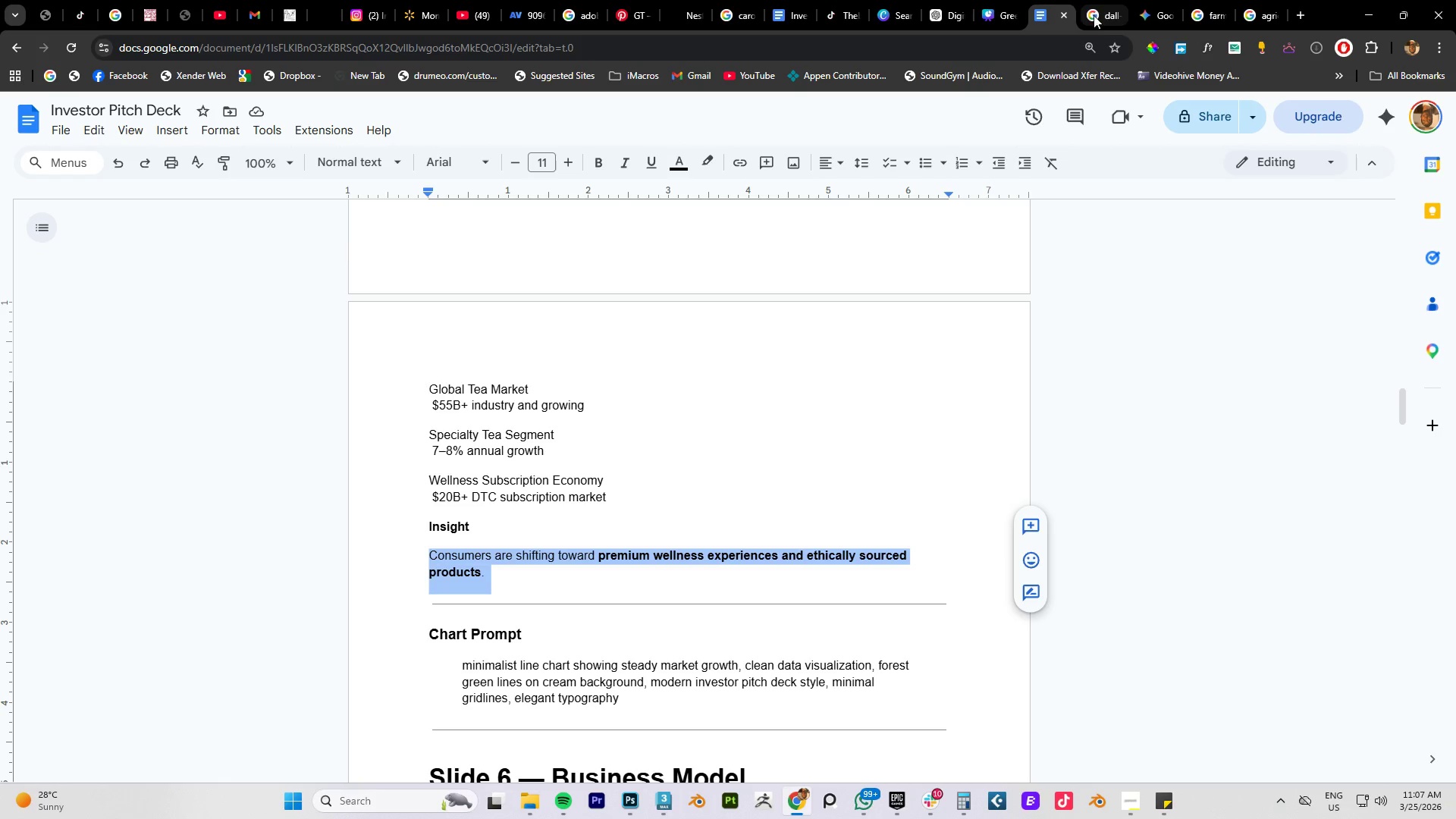 
left_click([1094, 15])
 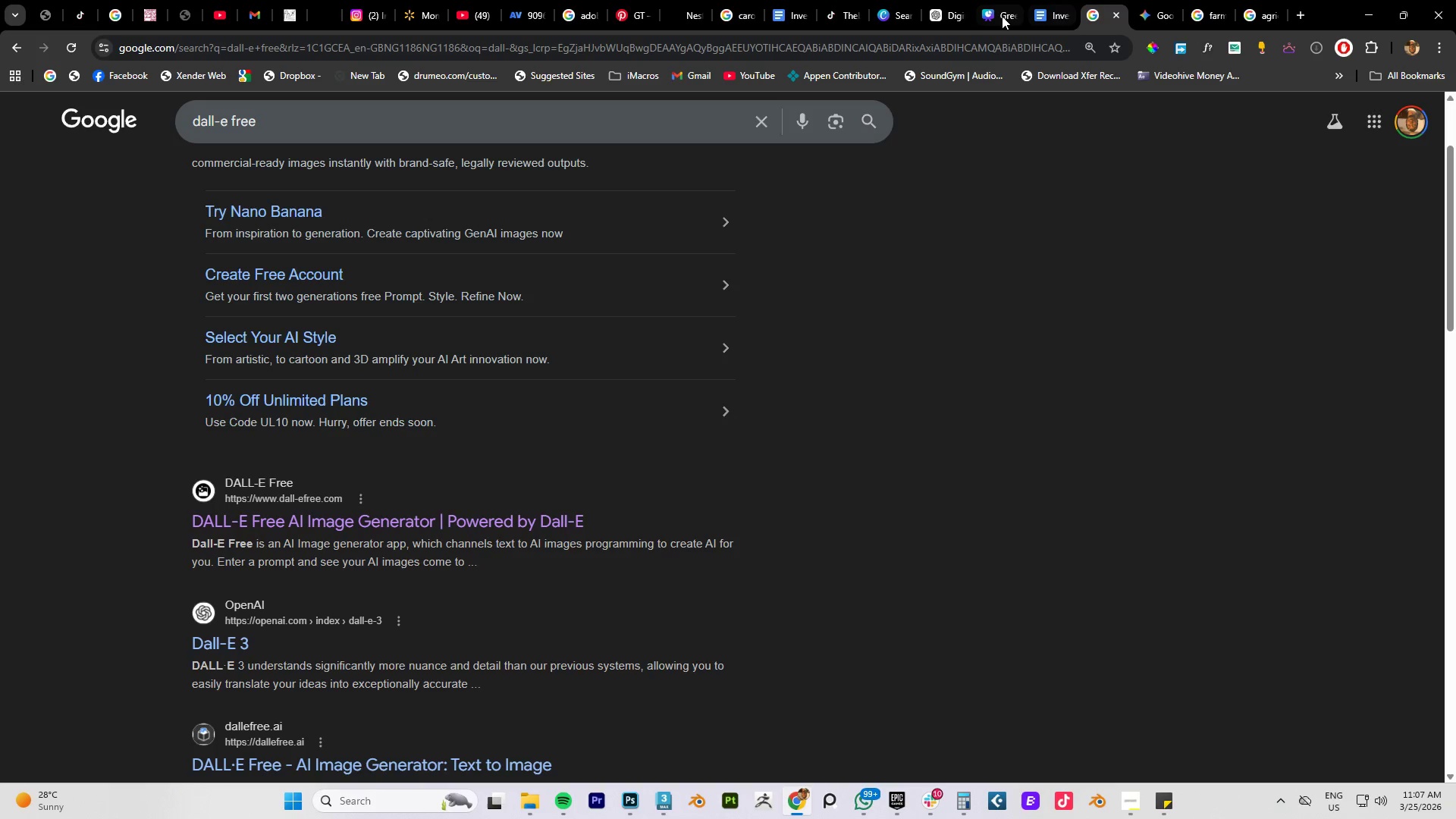 
left_click([994, 16])
 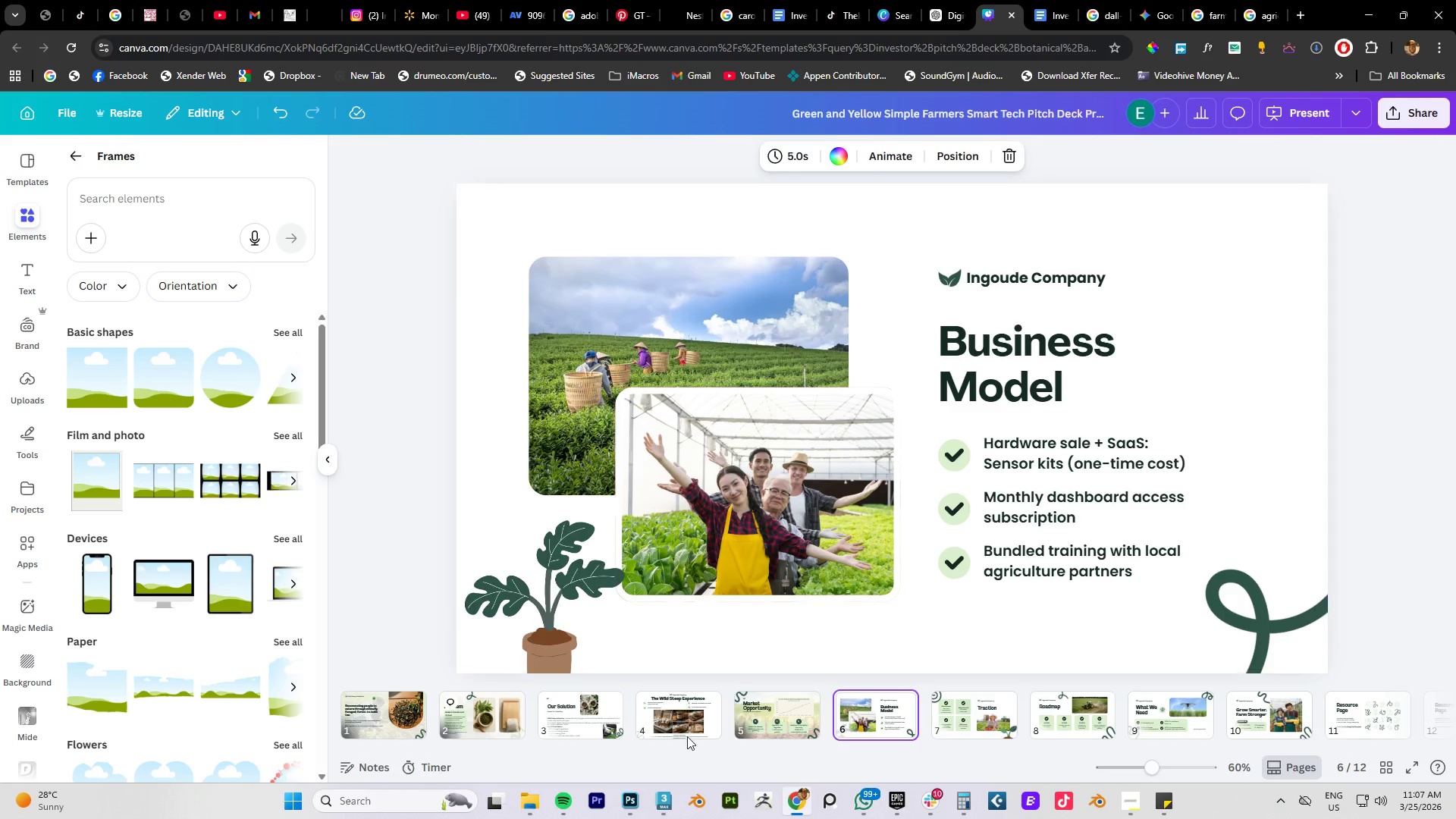 
left_click([786, 723])
 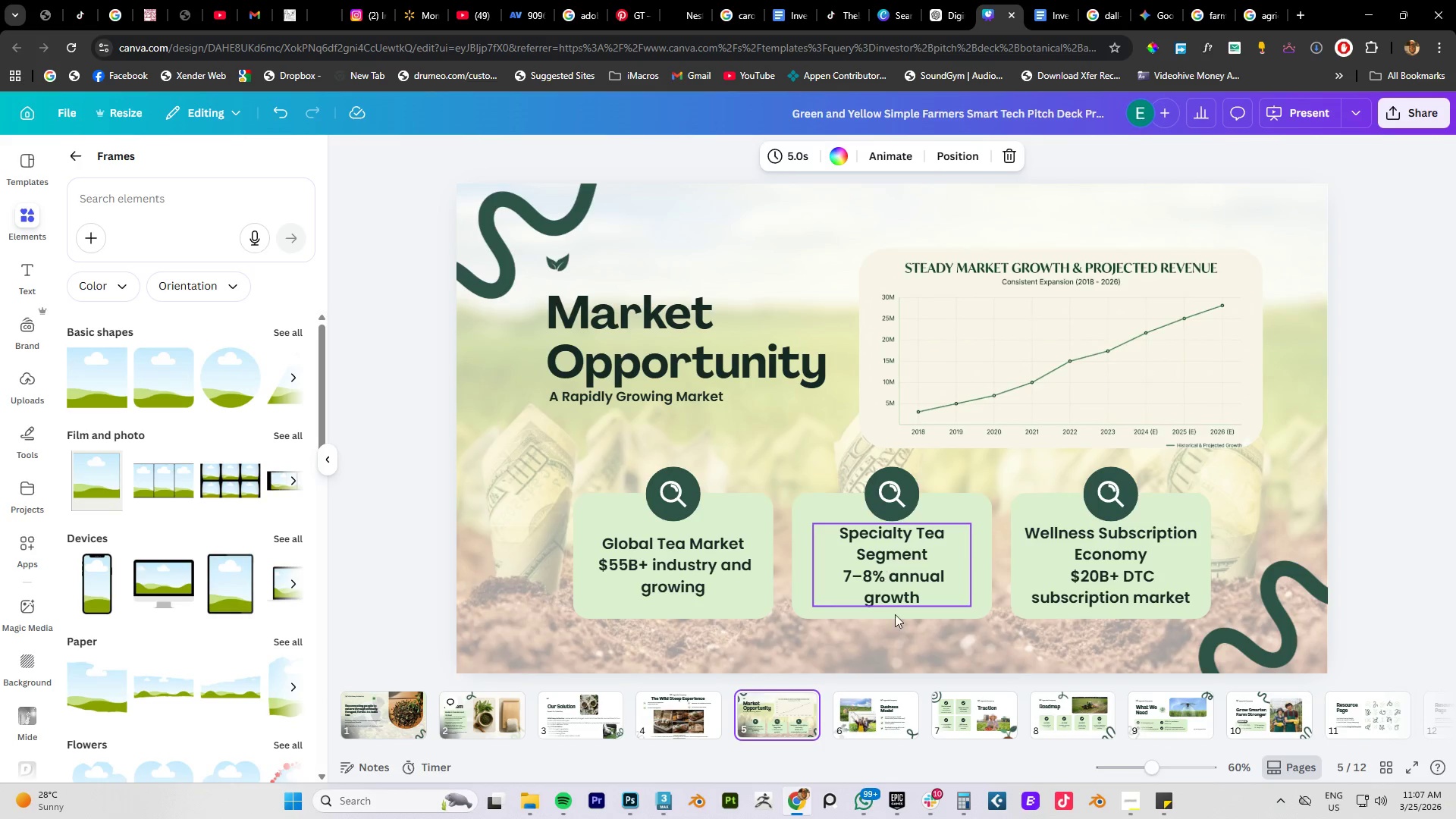 
left_click([882, 579])
 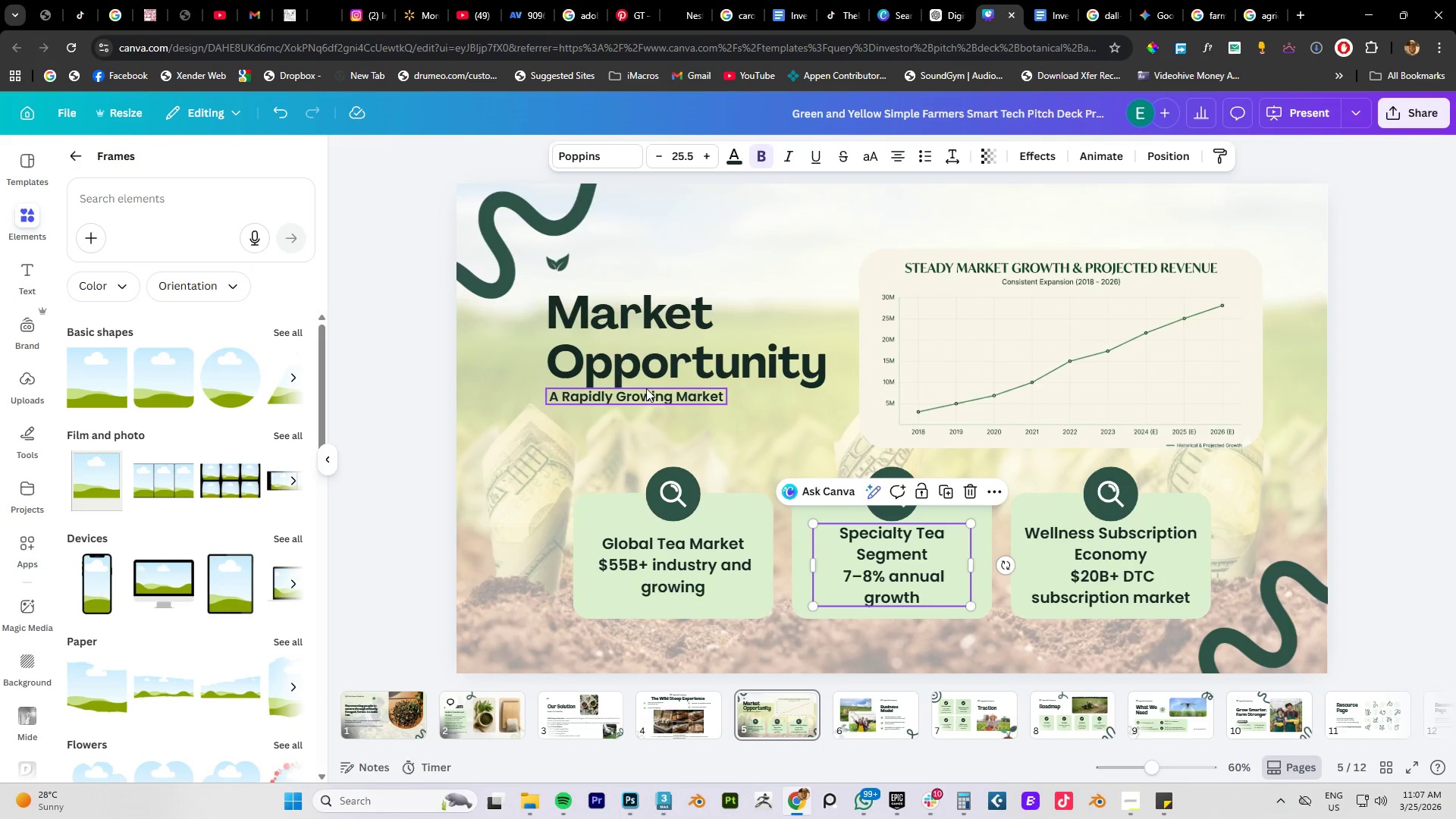 
left_click([646, 389])
 